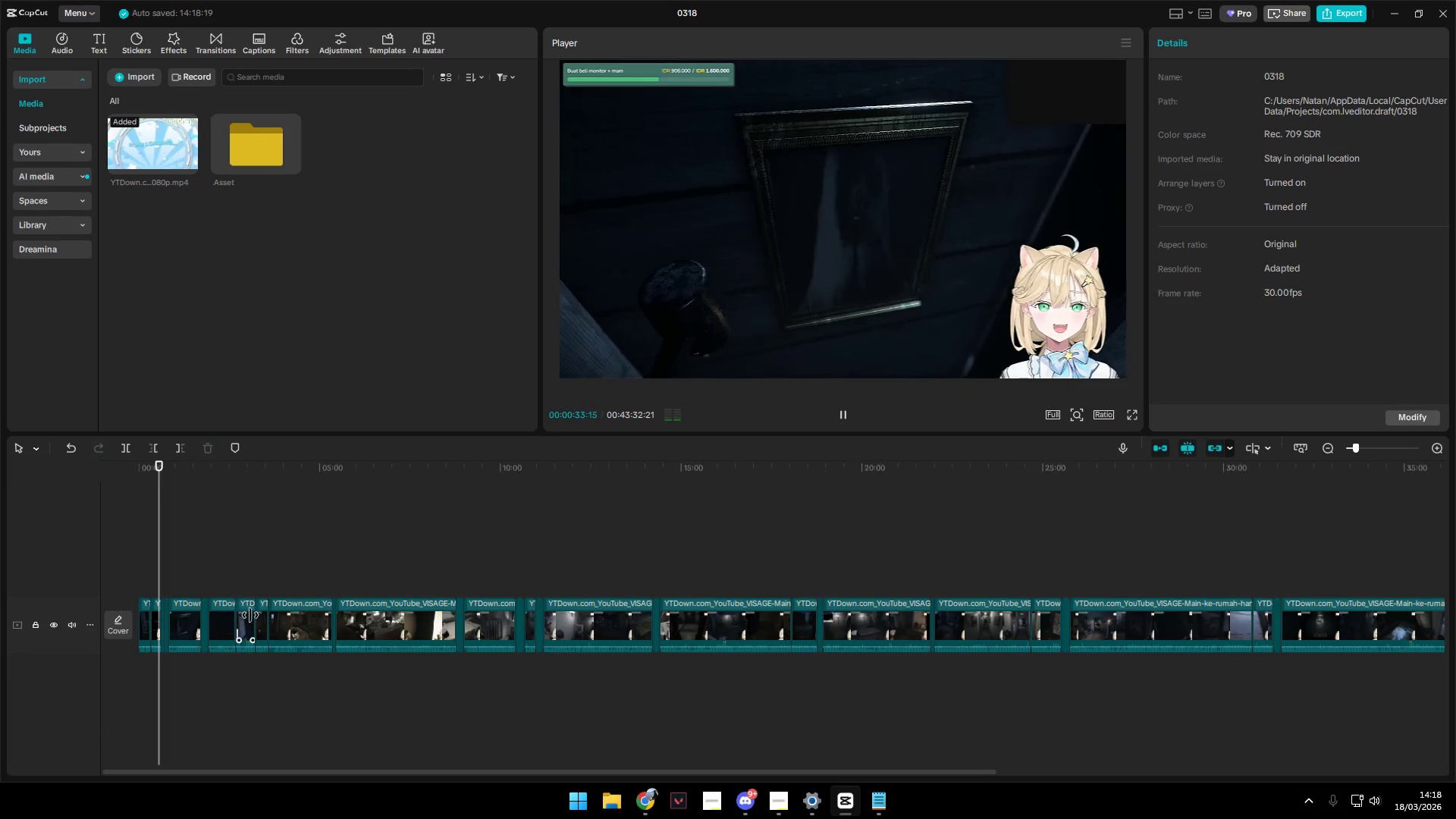 
key(Control+ControlLeft)
 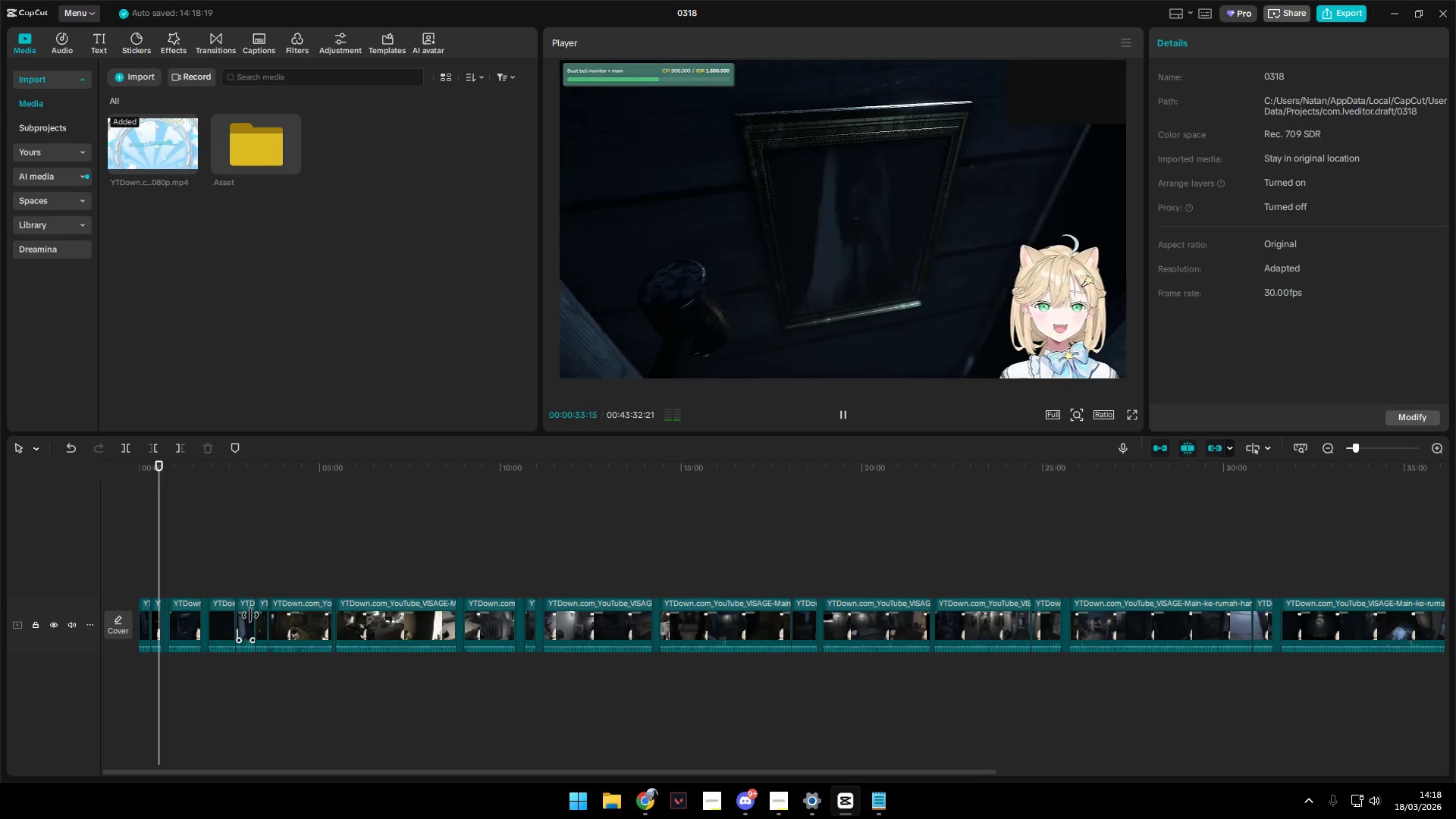 
key(Control+ControlLeft)
 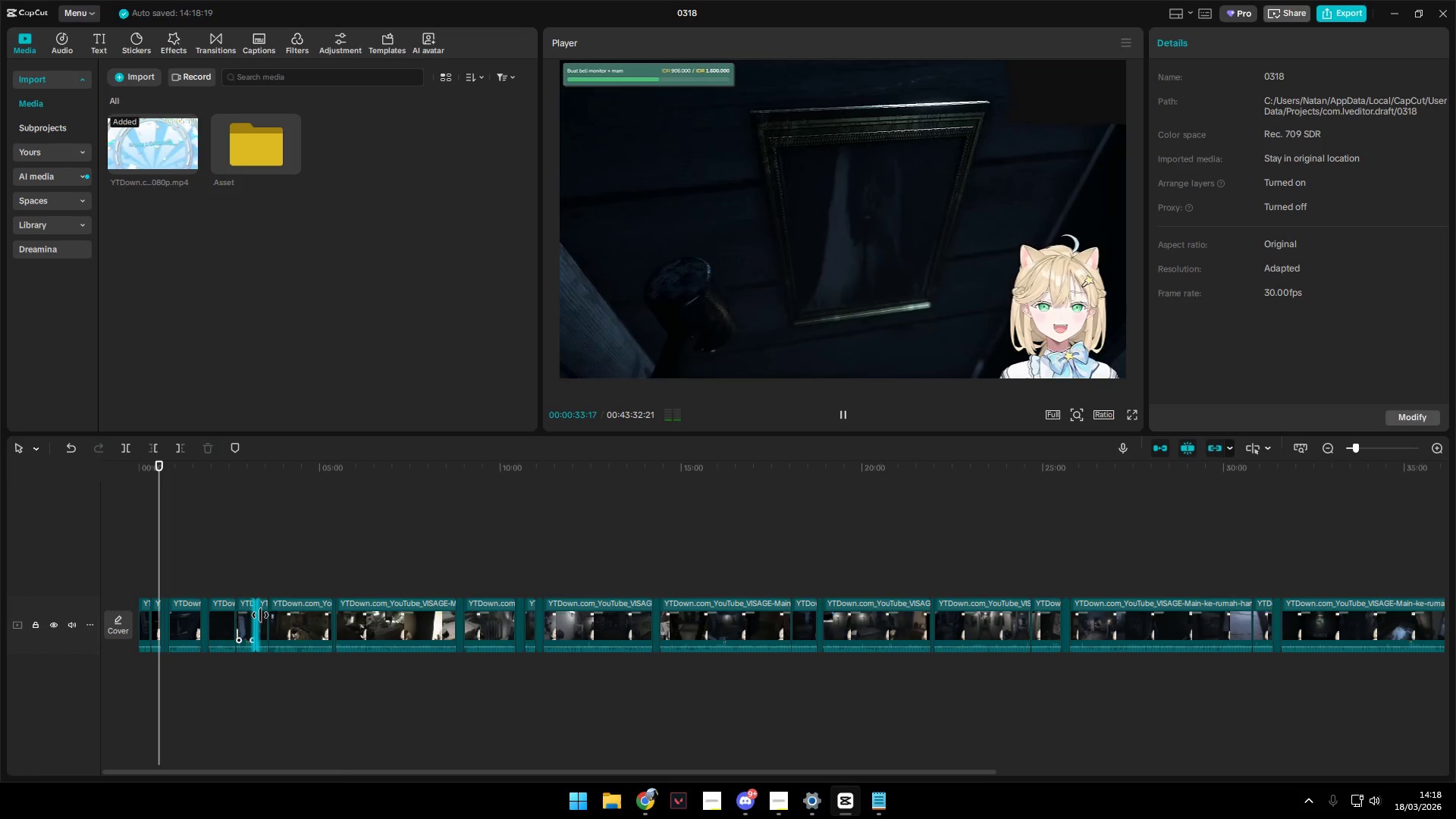 
key(Control+ControlLeft)
 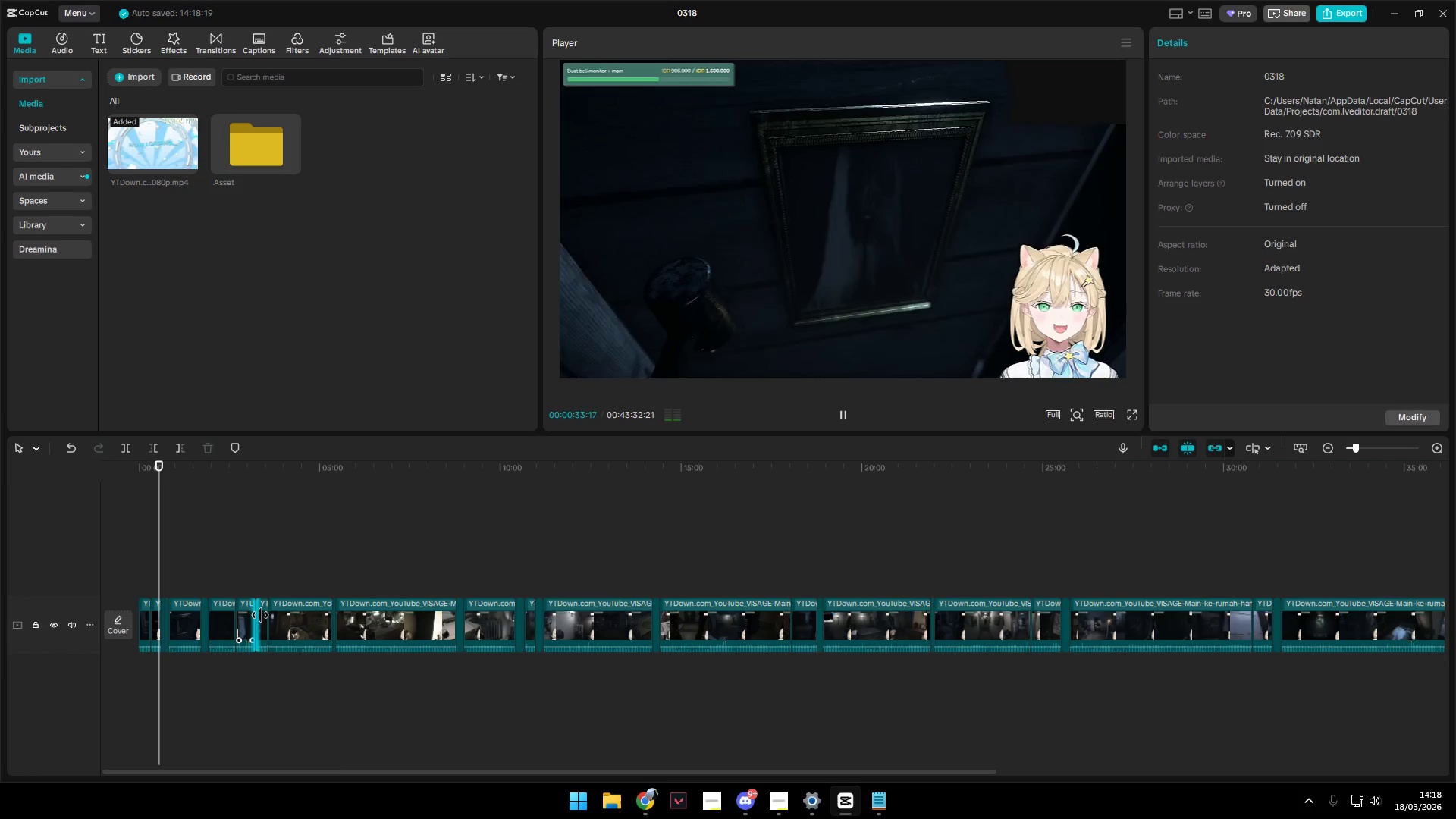 
key(Control+ControlLeft)
 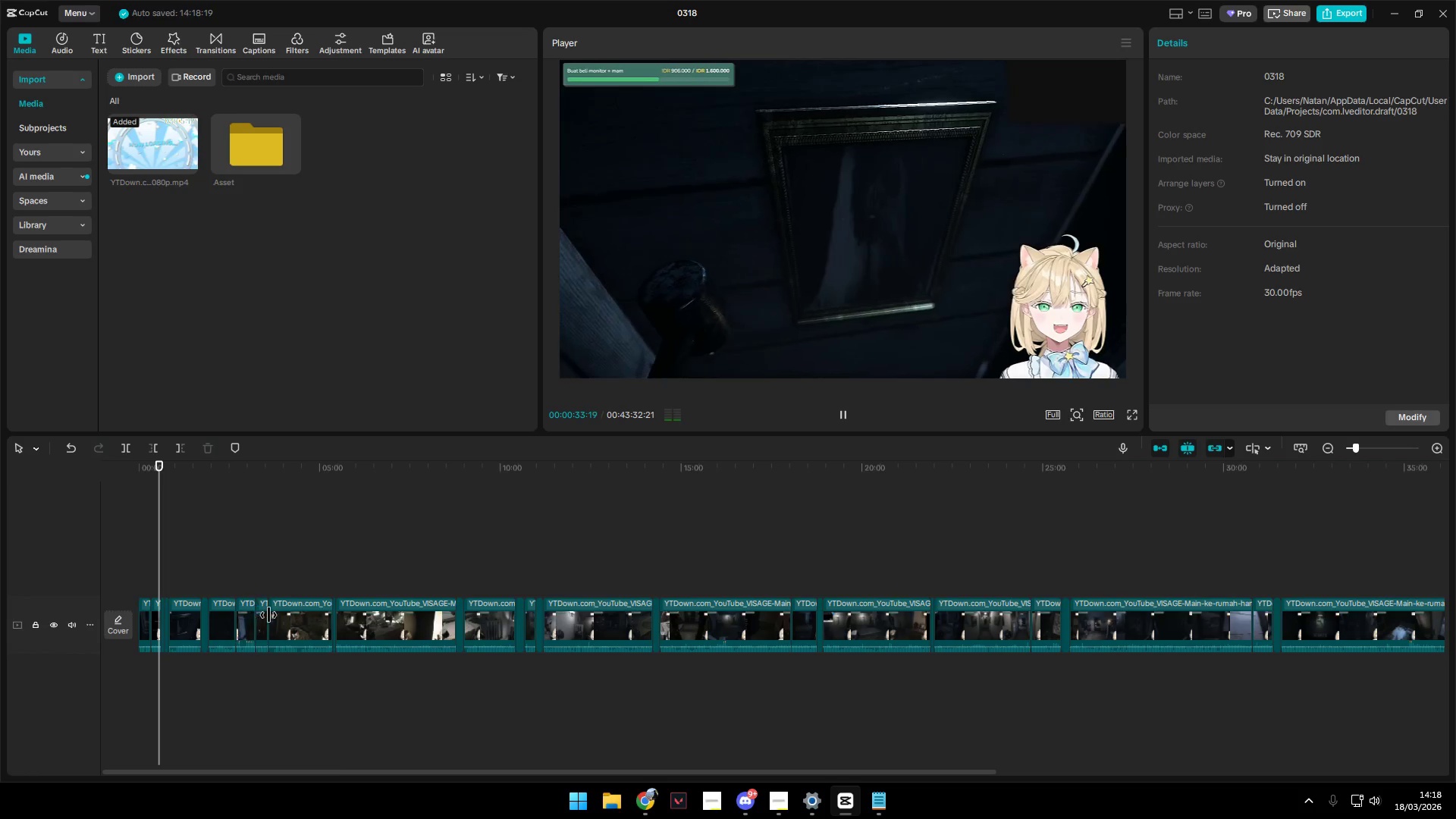 
hold_key(key=ControlLeft, duration=15.36)
left_click([290, 588])
 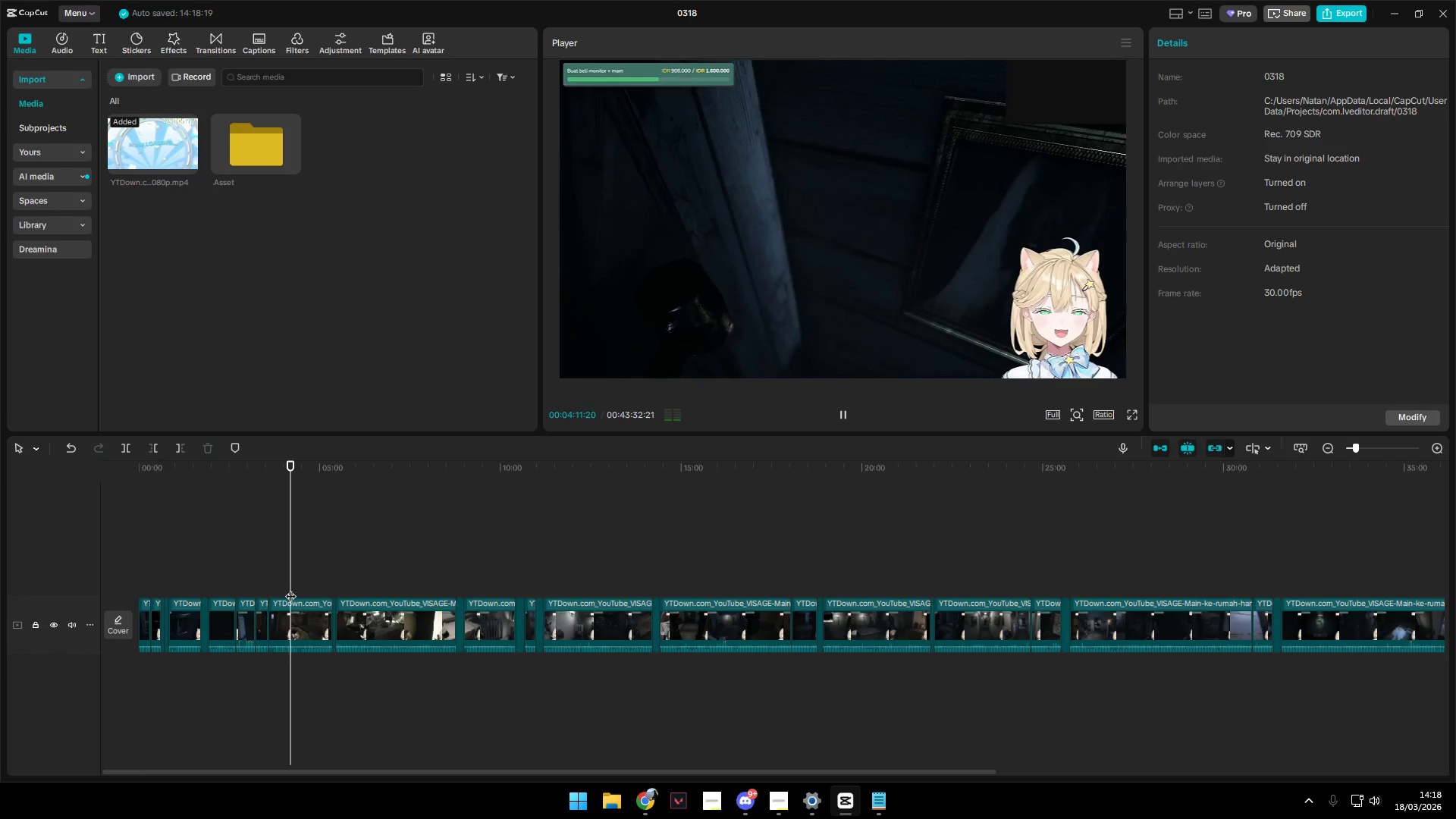 
key(Space)
 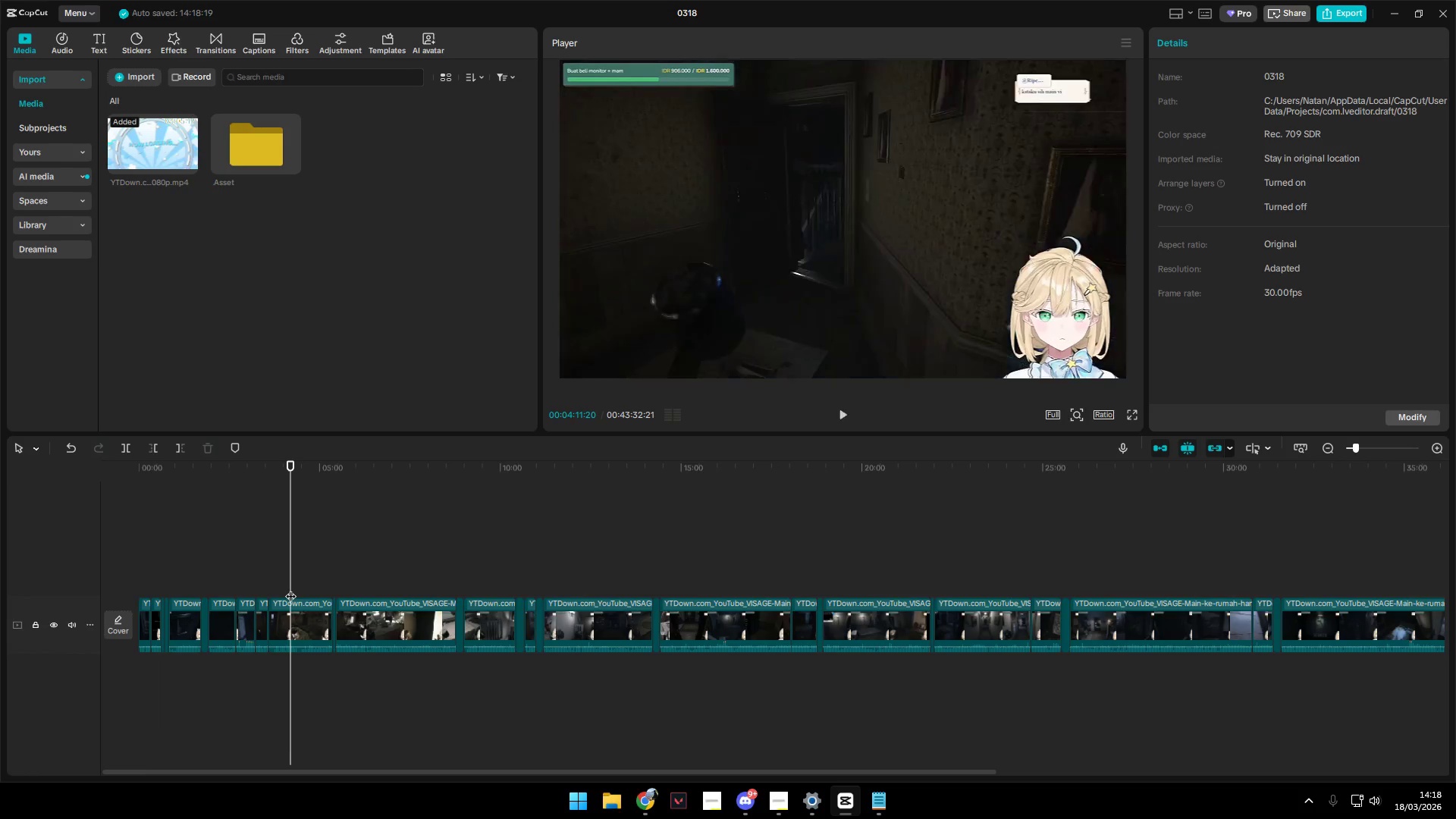 
key(Space)
 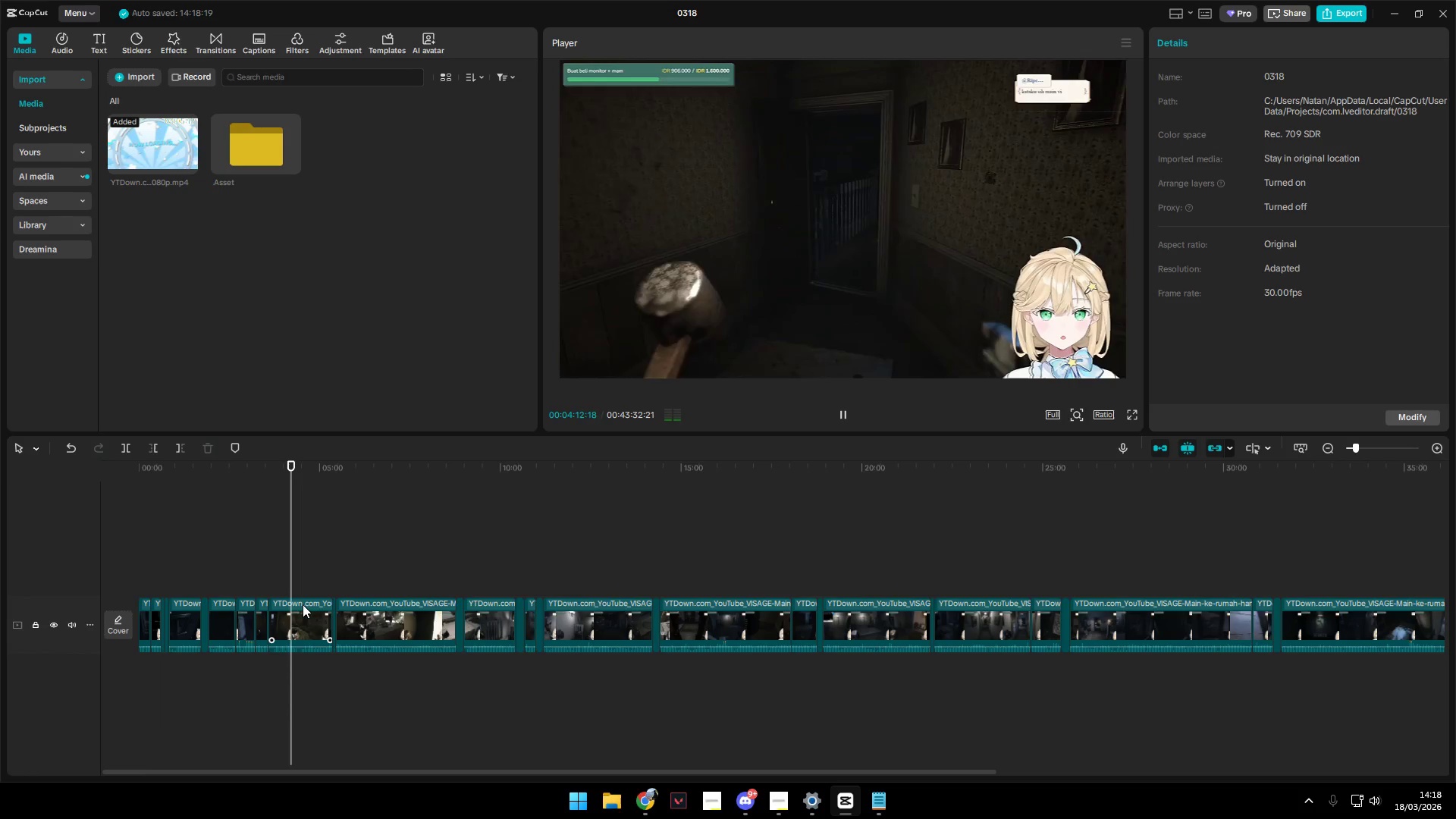 
key(Space)
 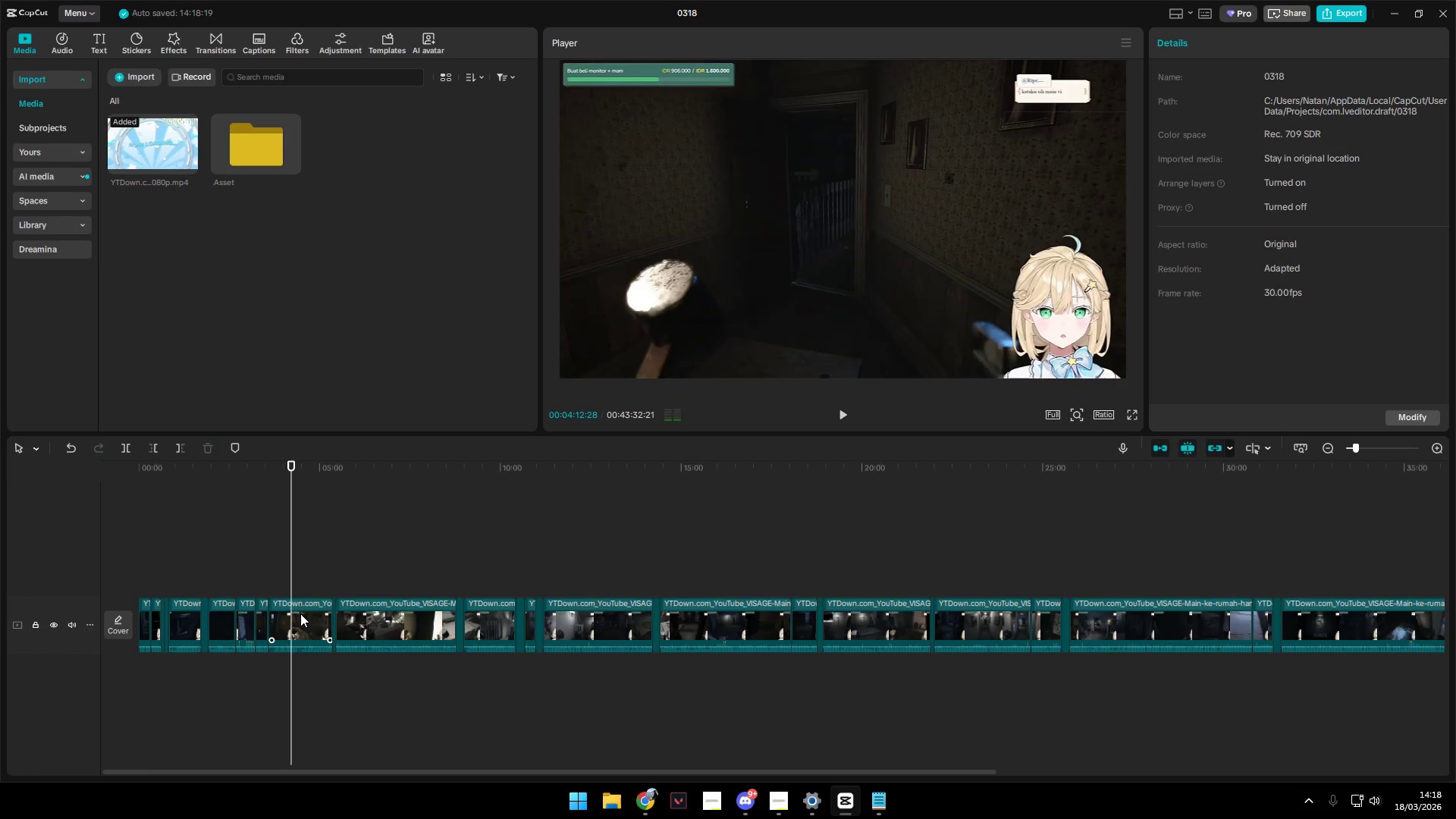 
left_click([300, 613])
 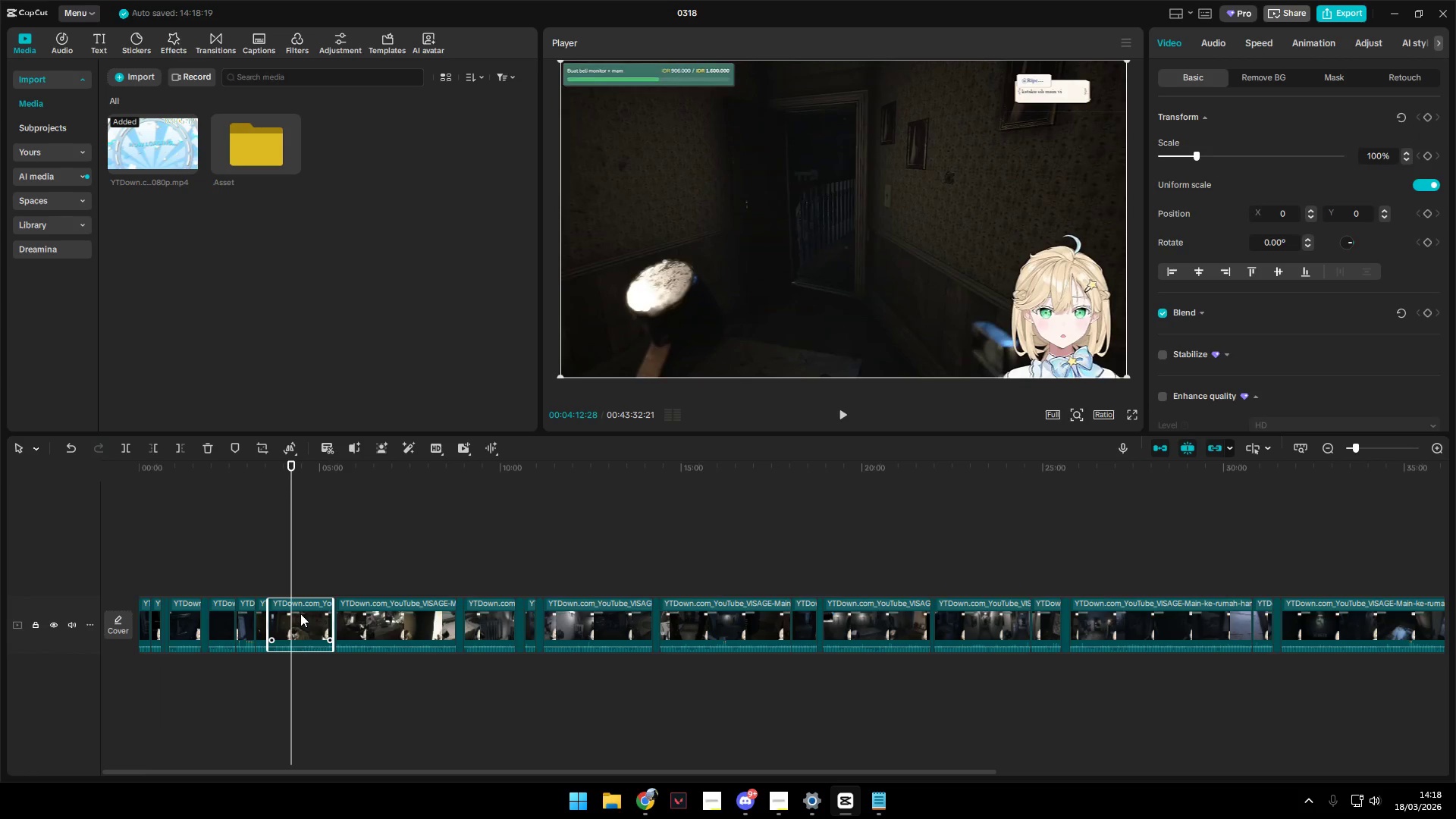 
key(Backspace)
 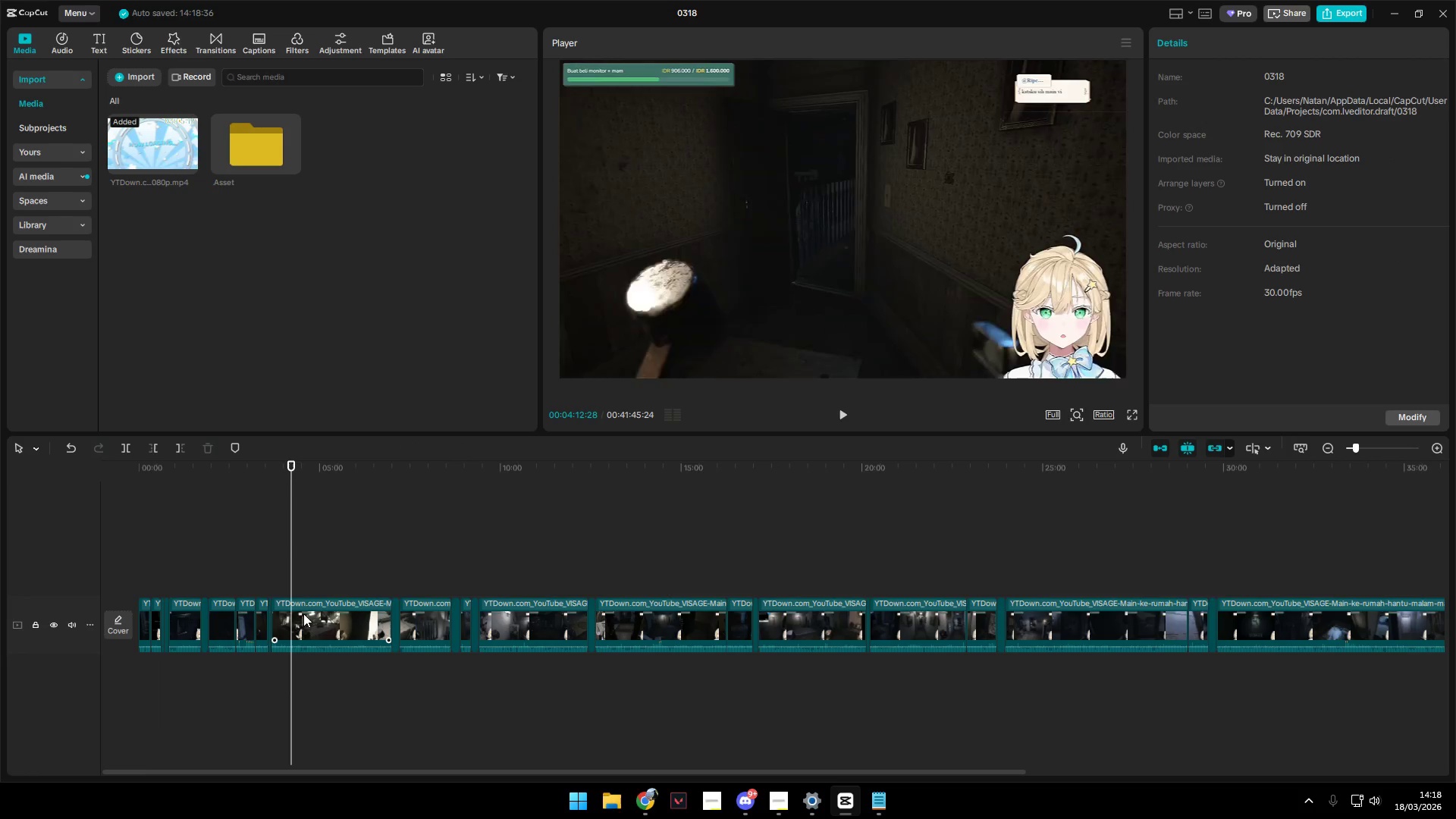 
left_click([315, 613])
 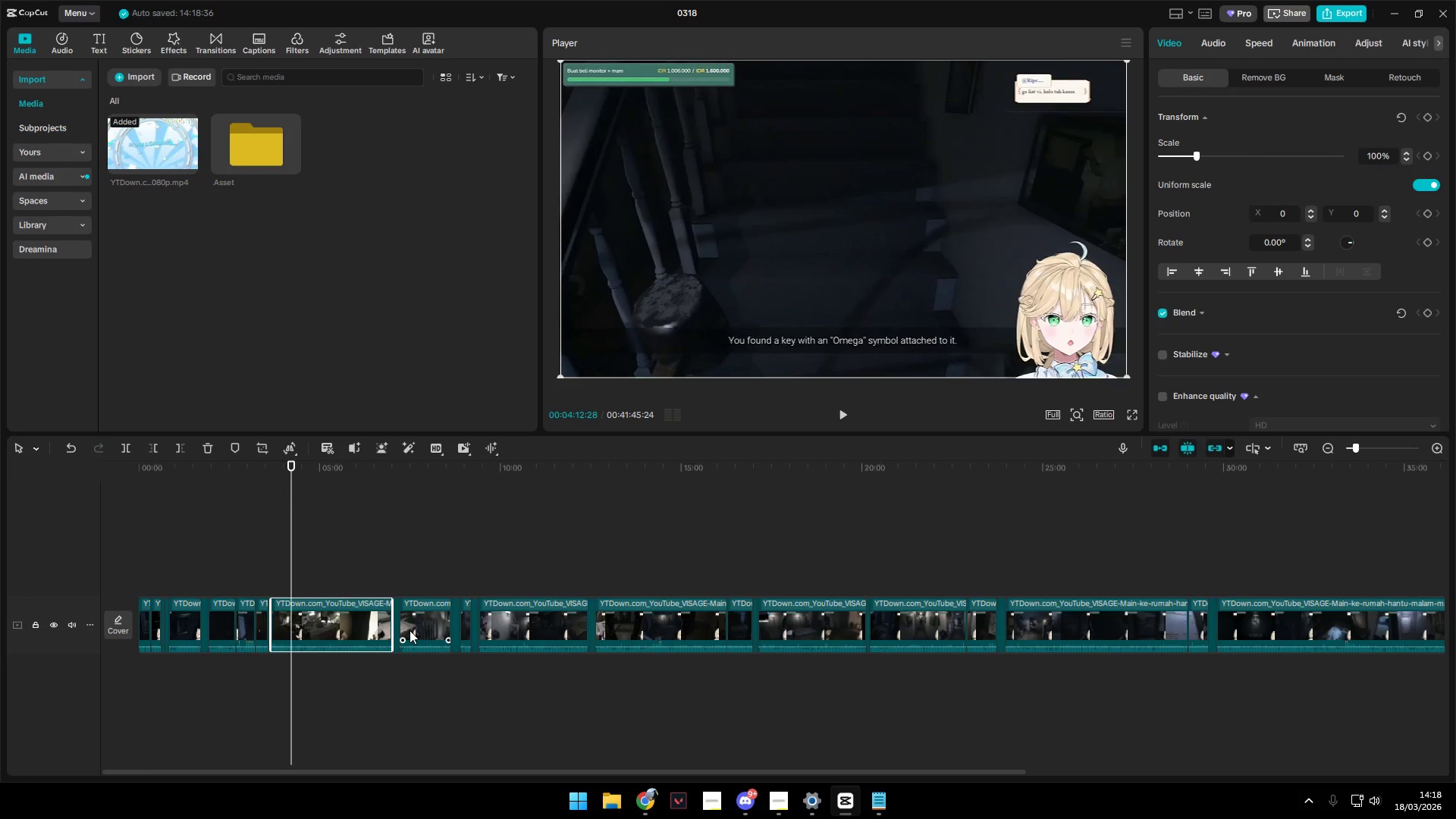 
key(Backspace)
 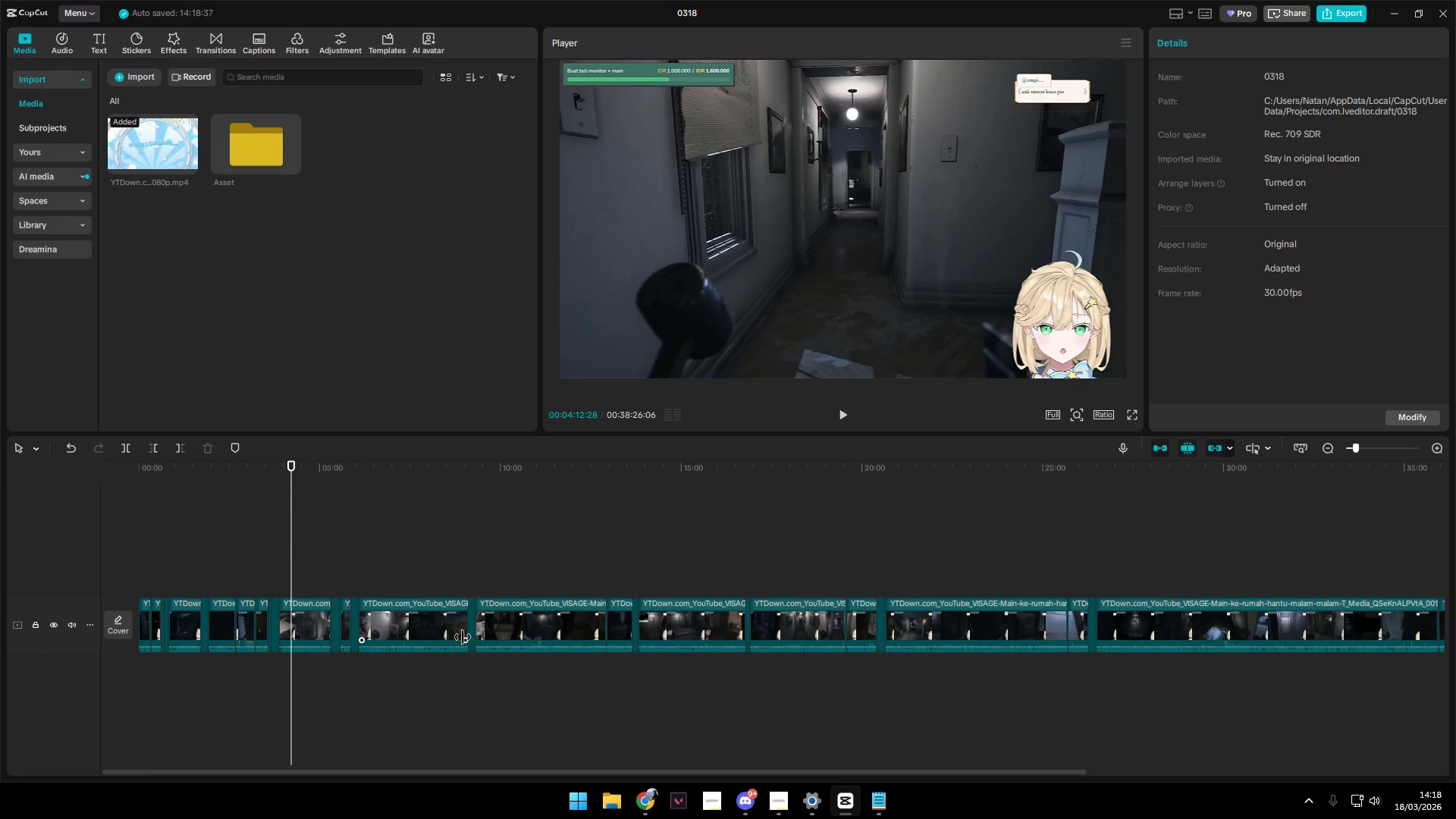 
left_click([411, 620])
 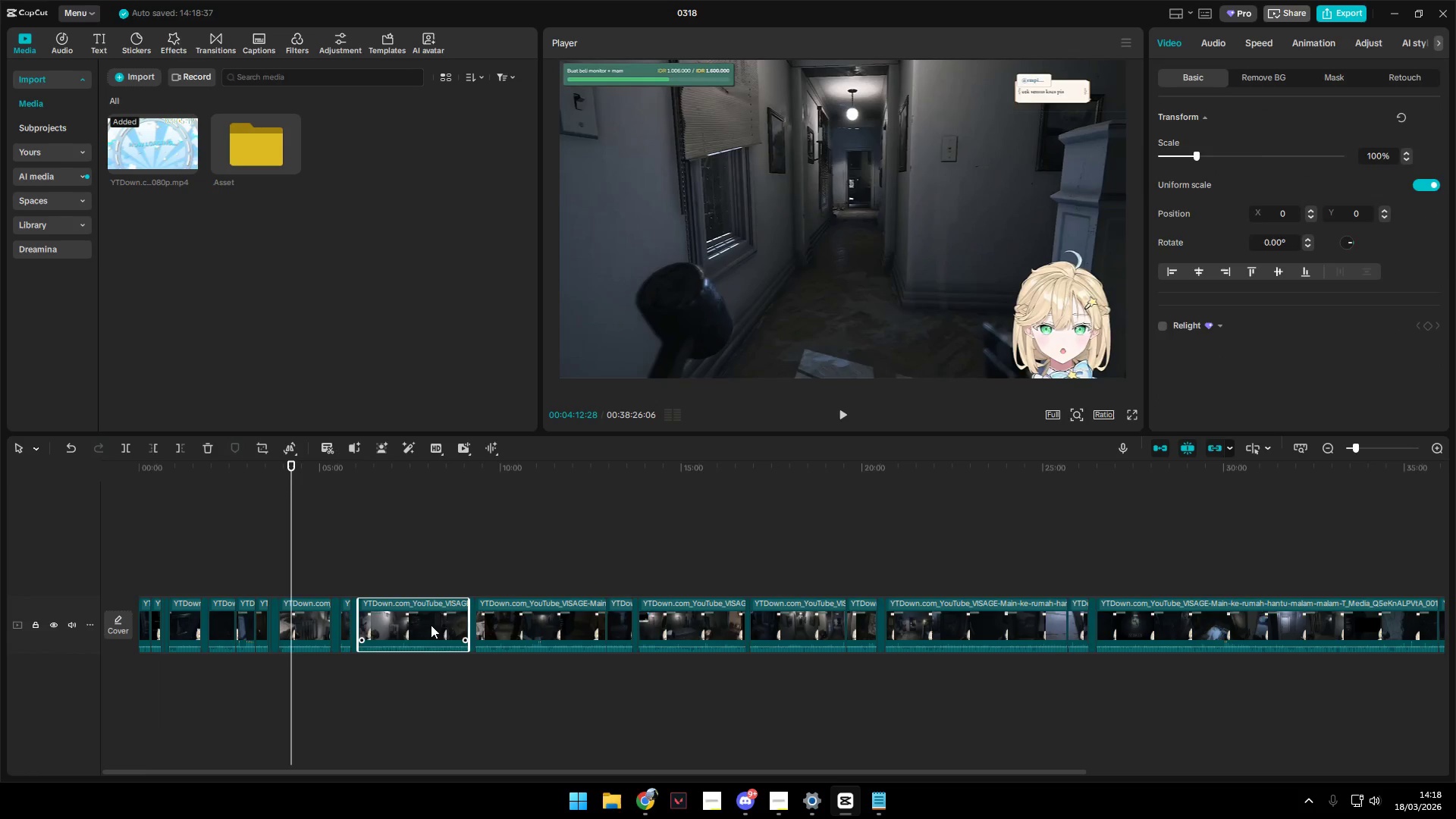 
key(Backspace)
 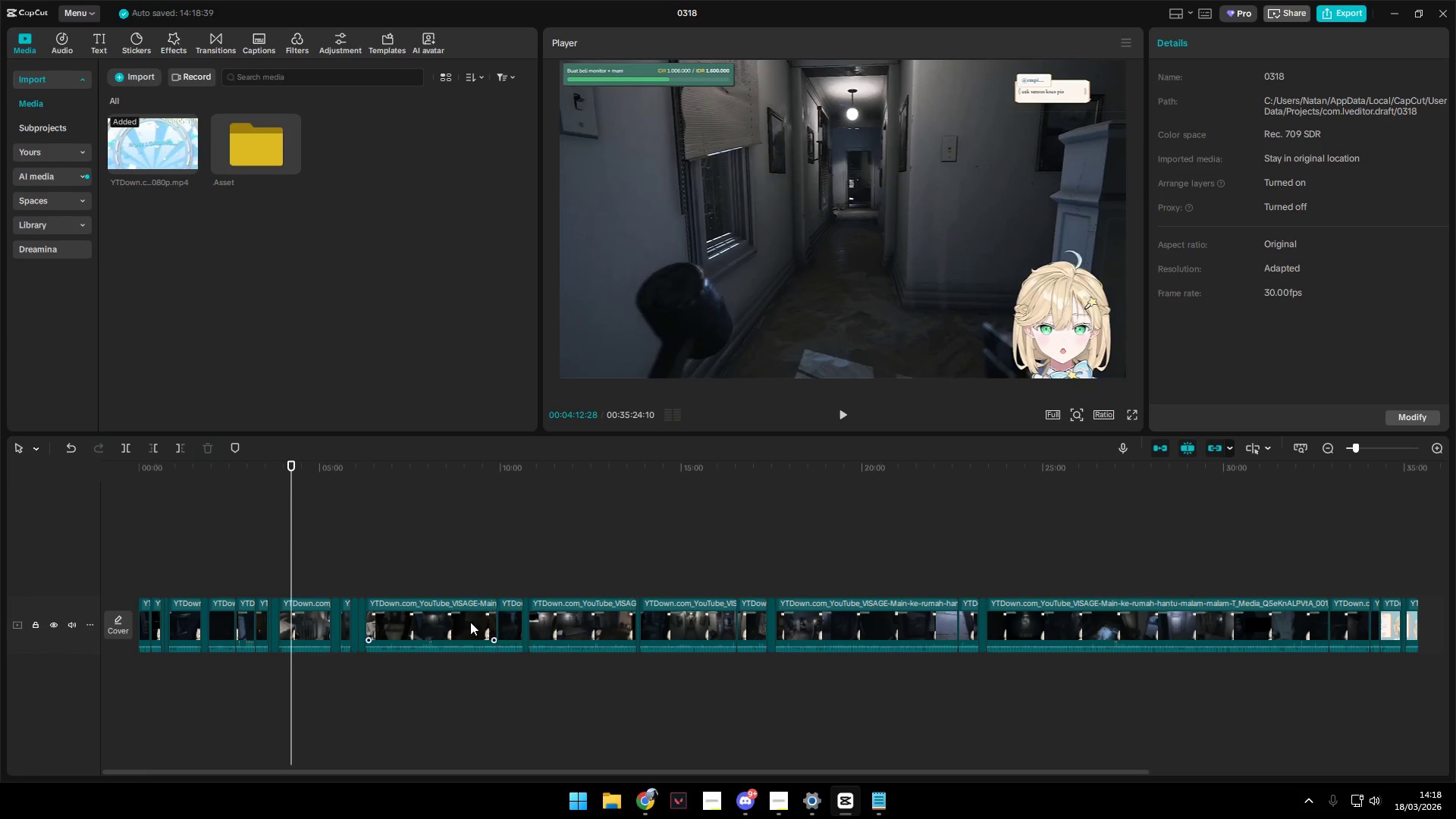 
left_click([463, 622])
 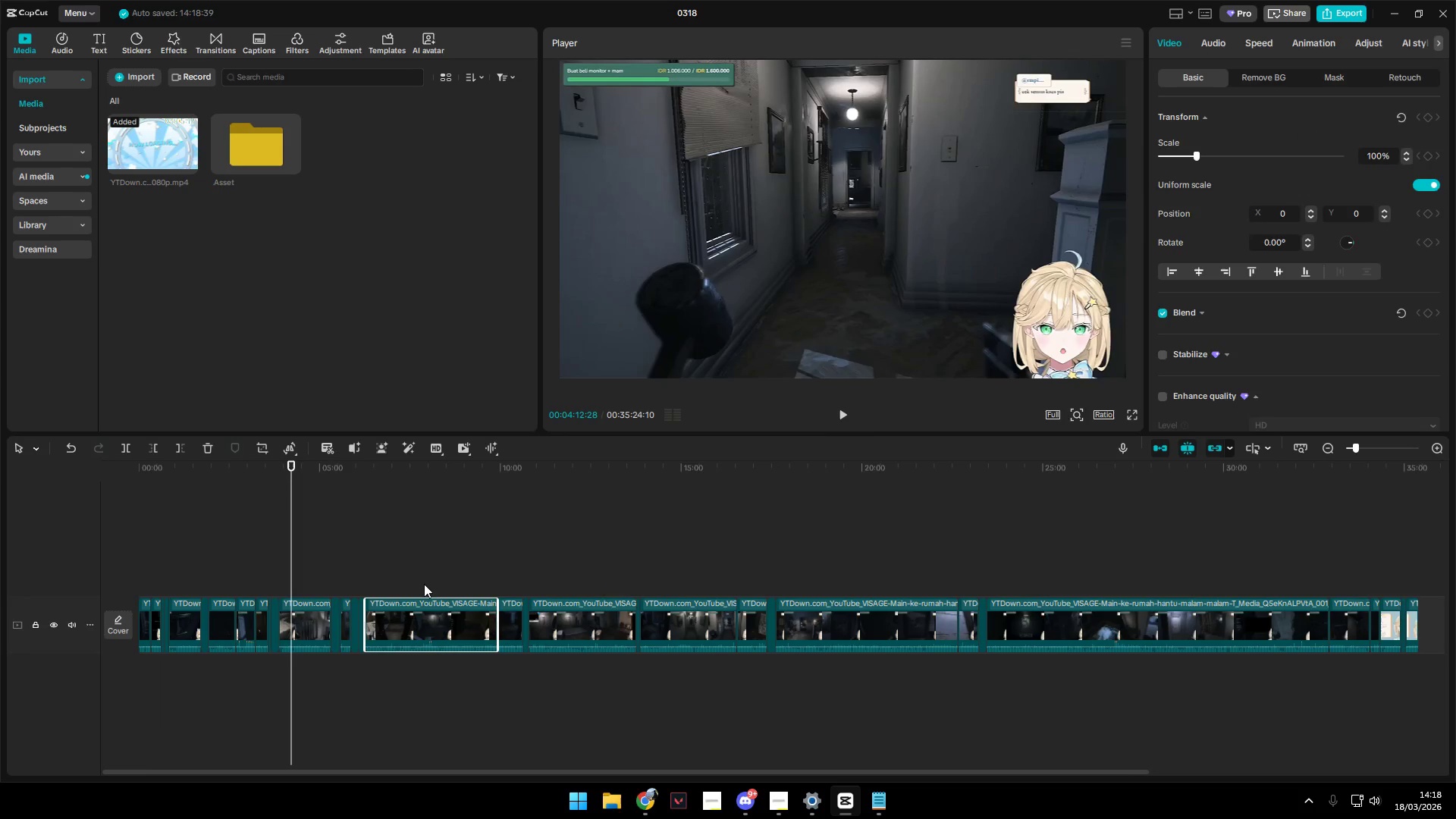 
left_click([427, 580])
 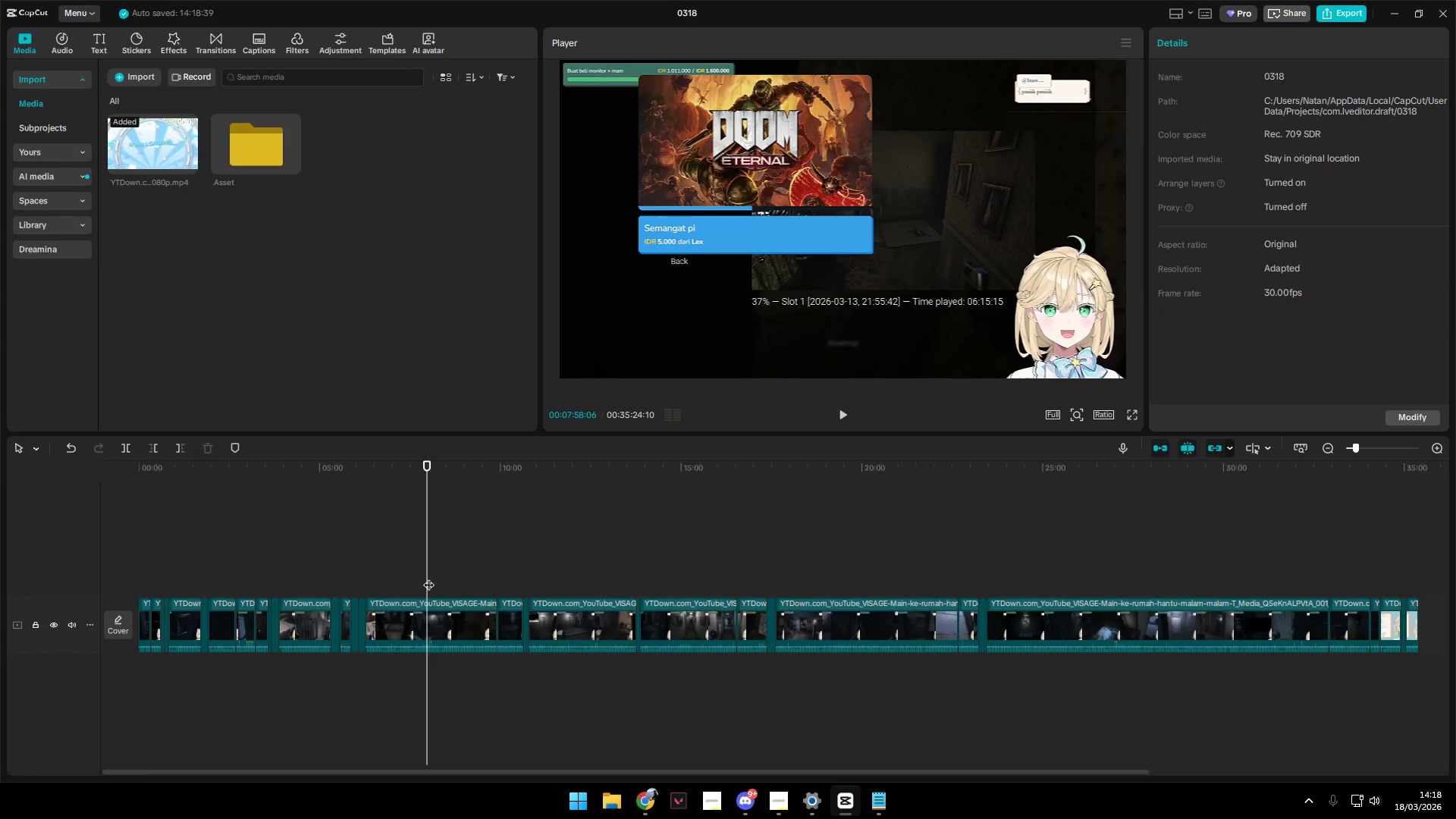 
key(Space)
 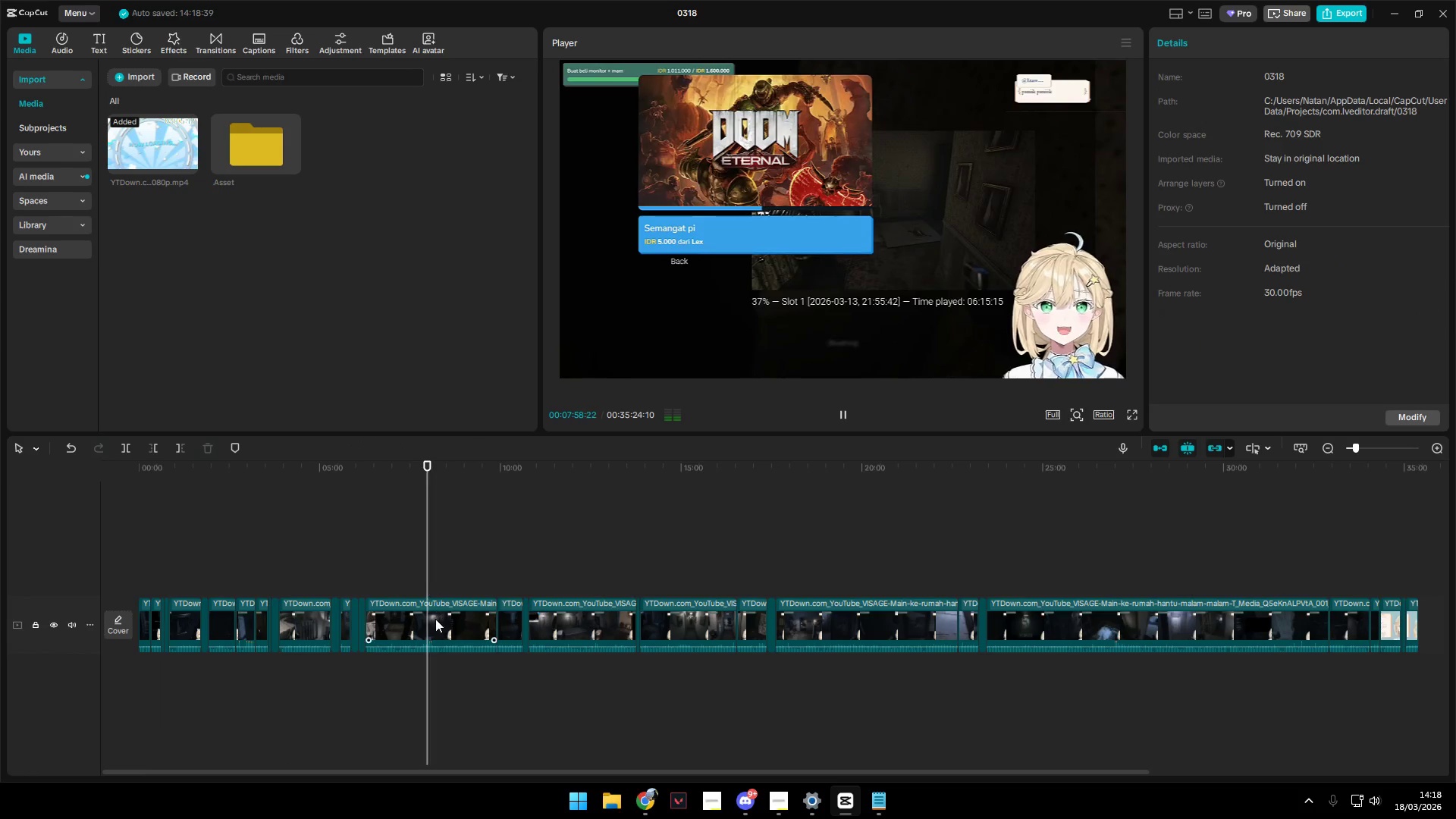 
left_click([435, 619])
 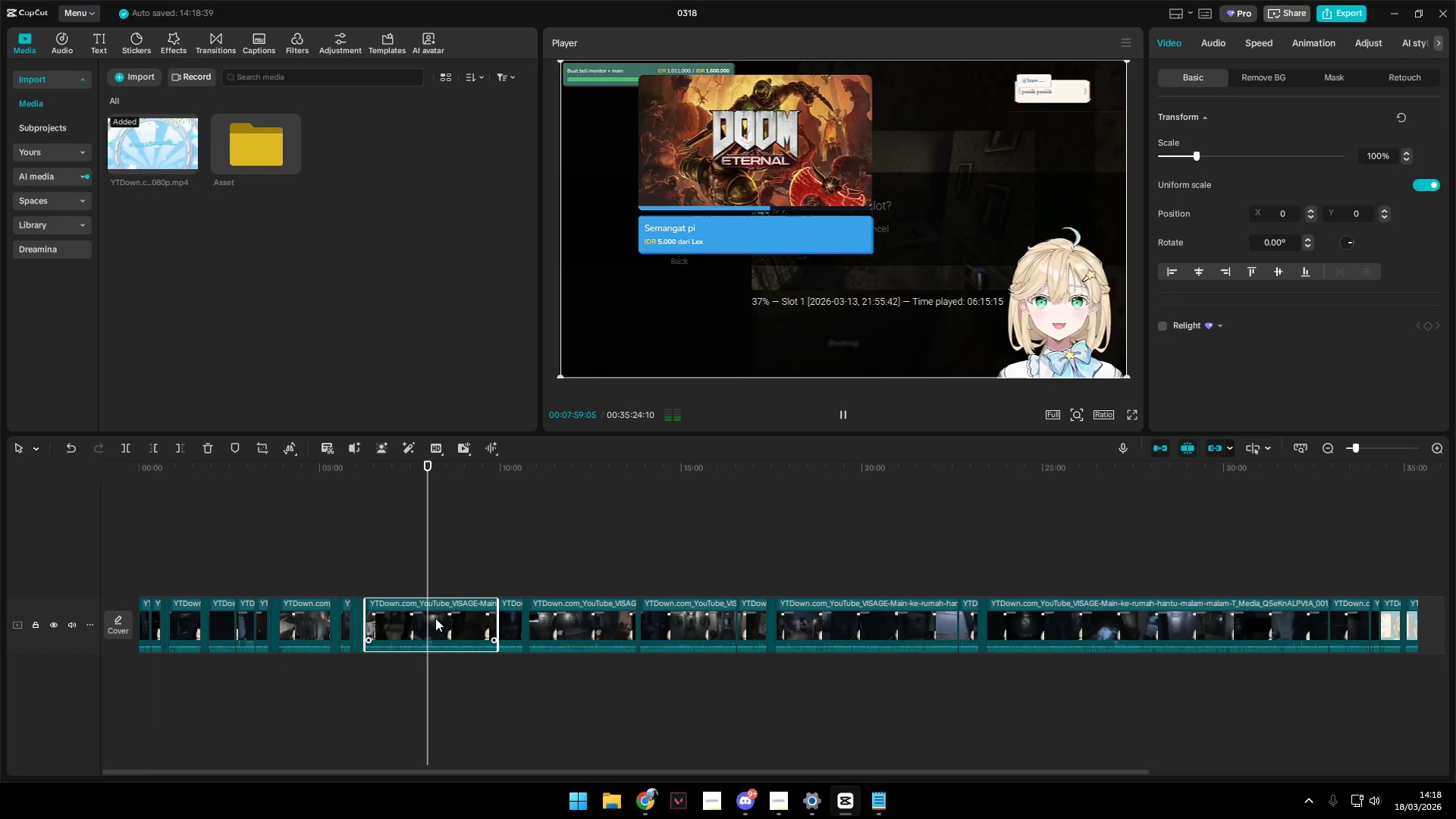 
key(Backspace)
 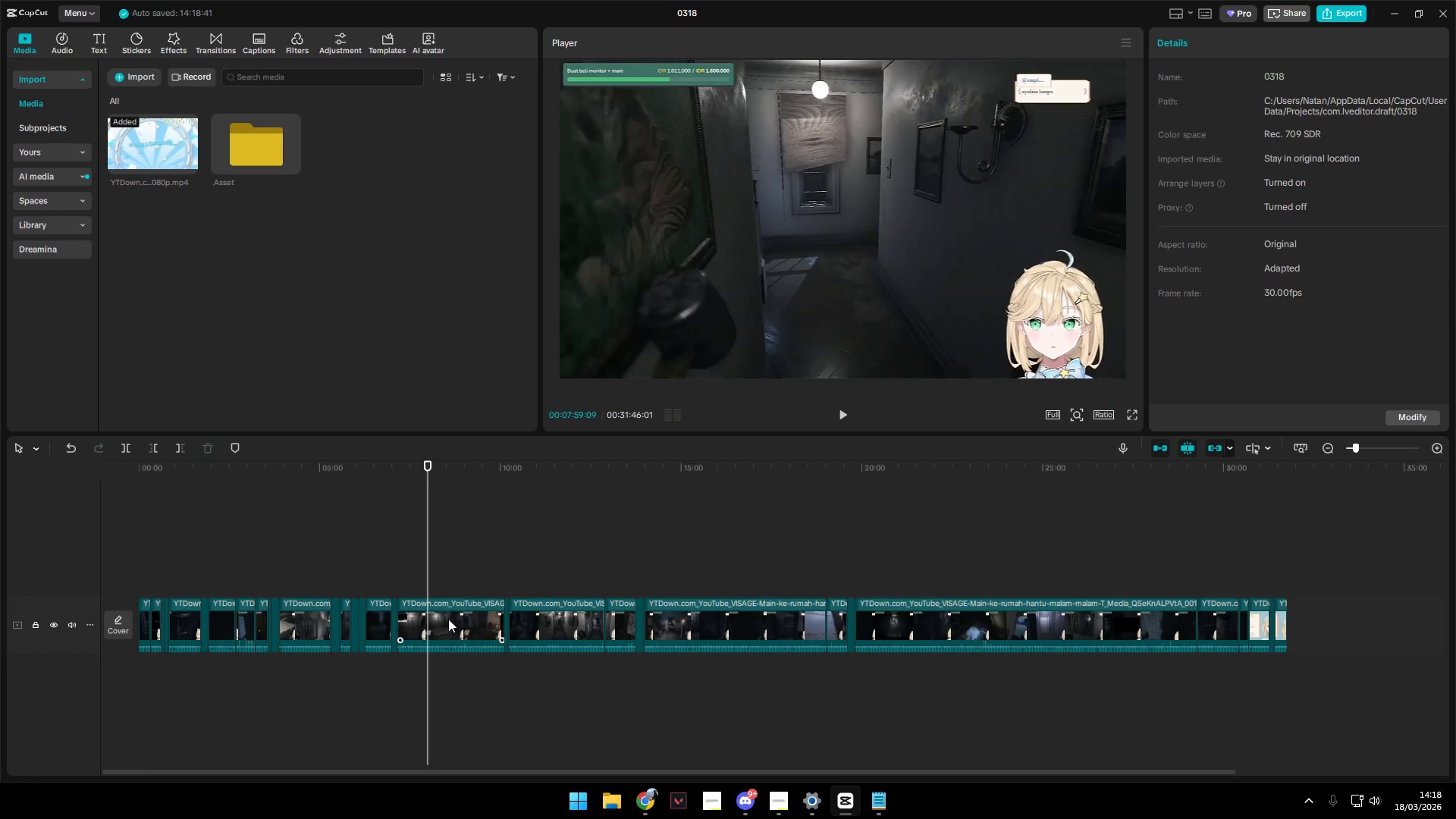 
left_click([462, 618])
 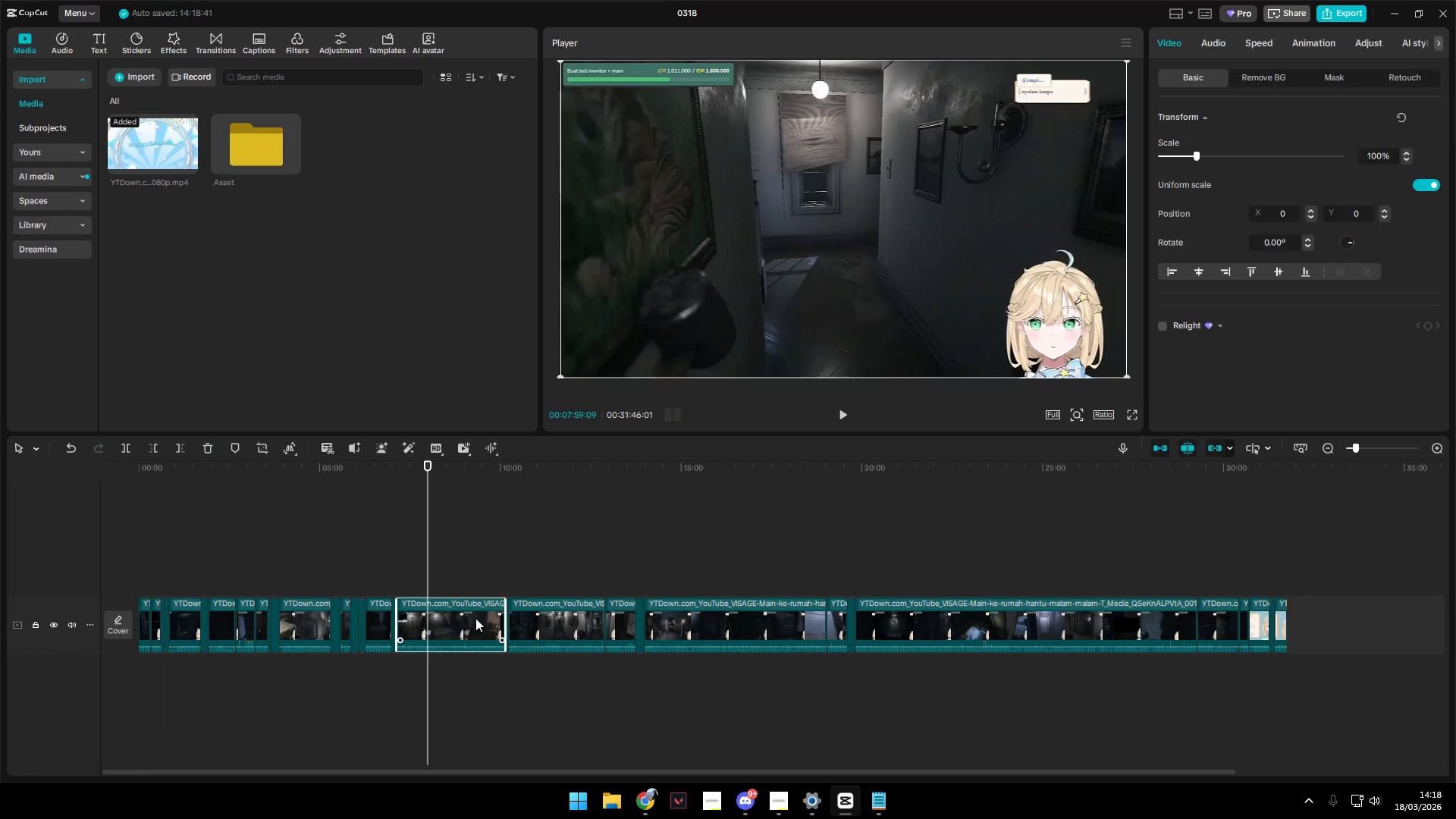 
key(Backspace)
 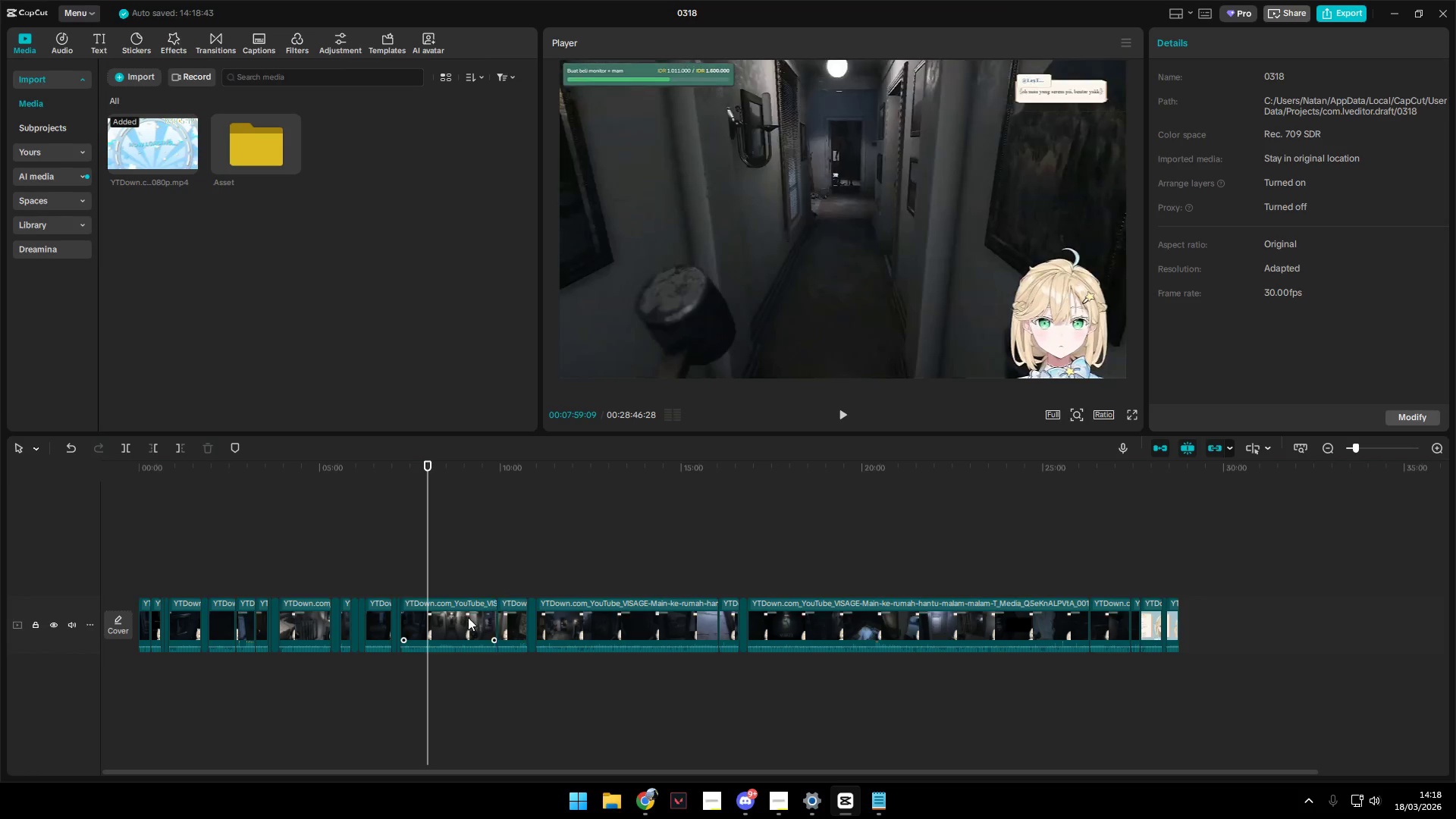 
left_click([460, 617])
 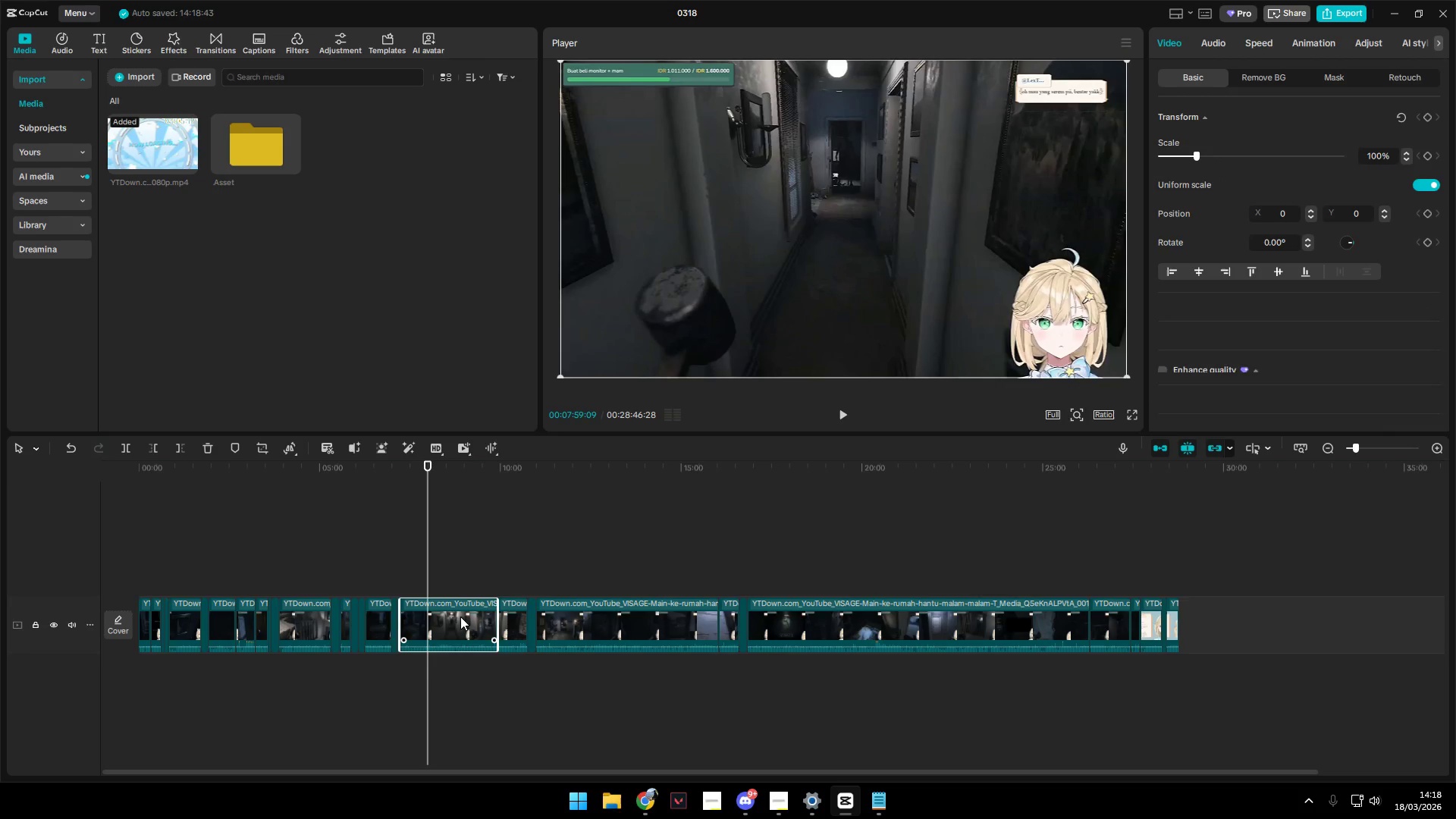 
key(Backspace)
 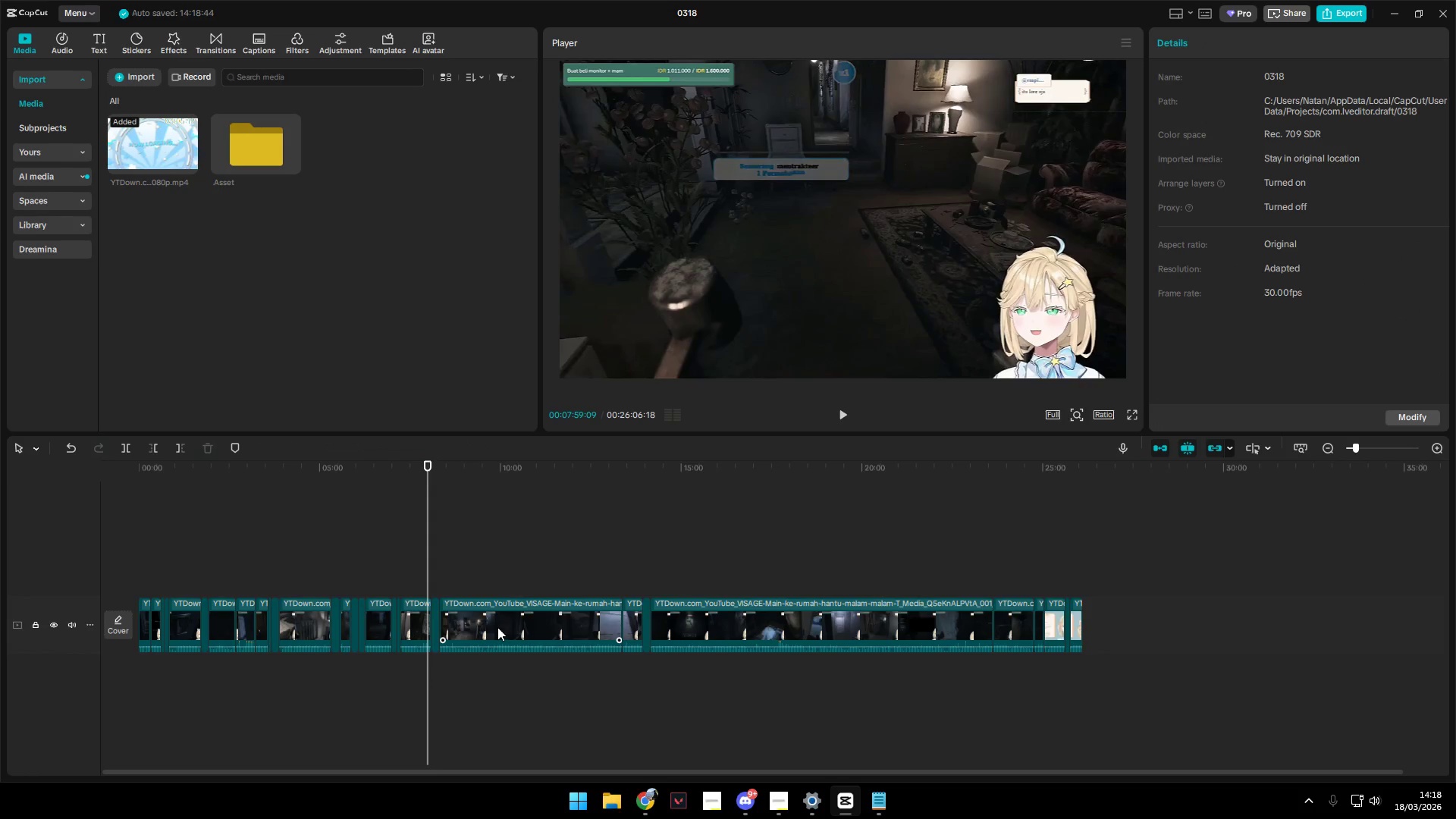 
key(Backspace)
 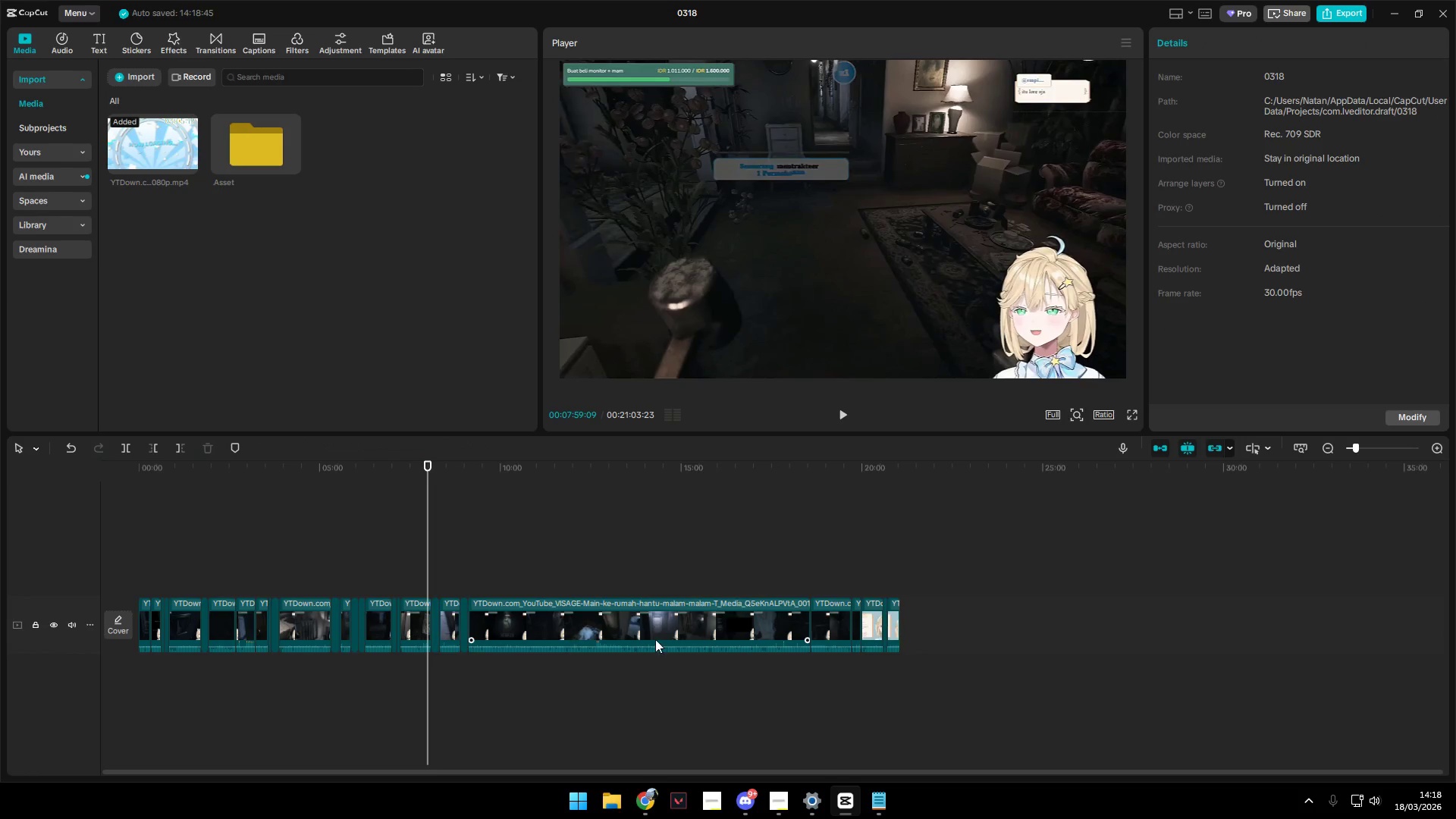 
left_click([670, 639])
 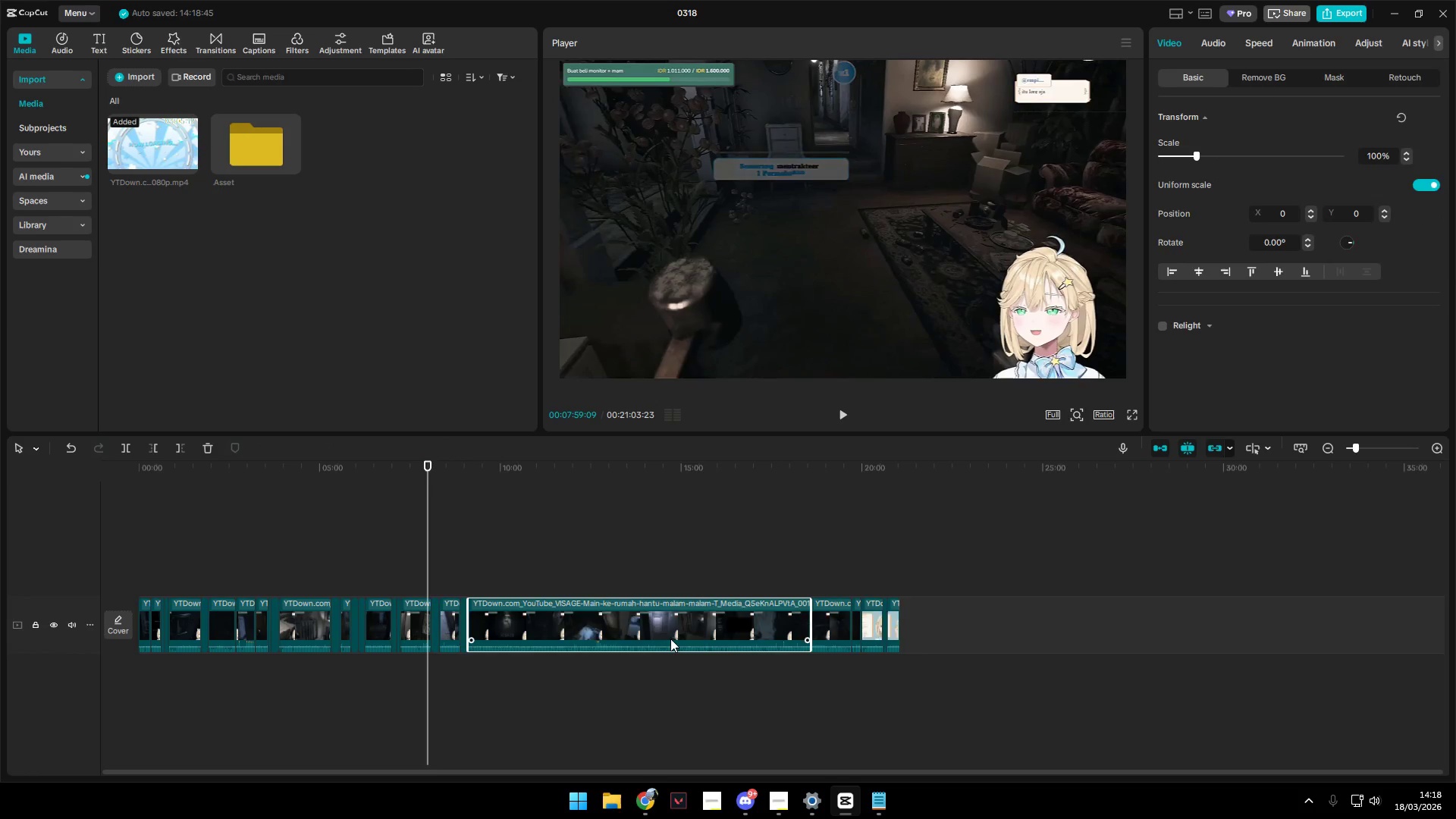 
key(Backspace)
 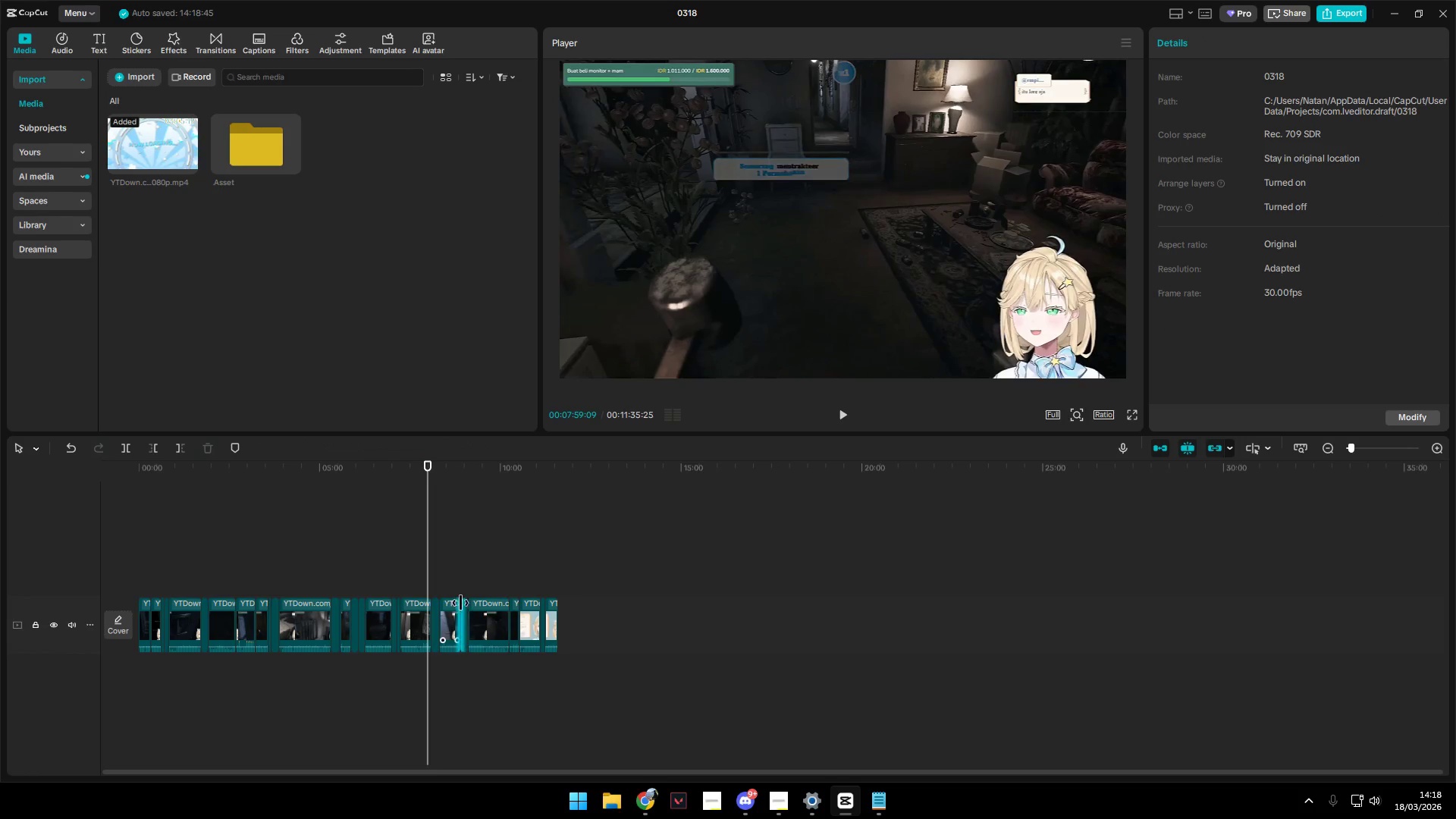 
left_click([431, 570])
 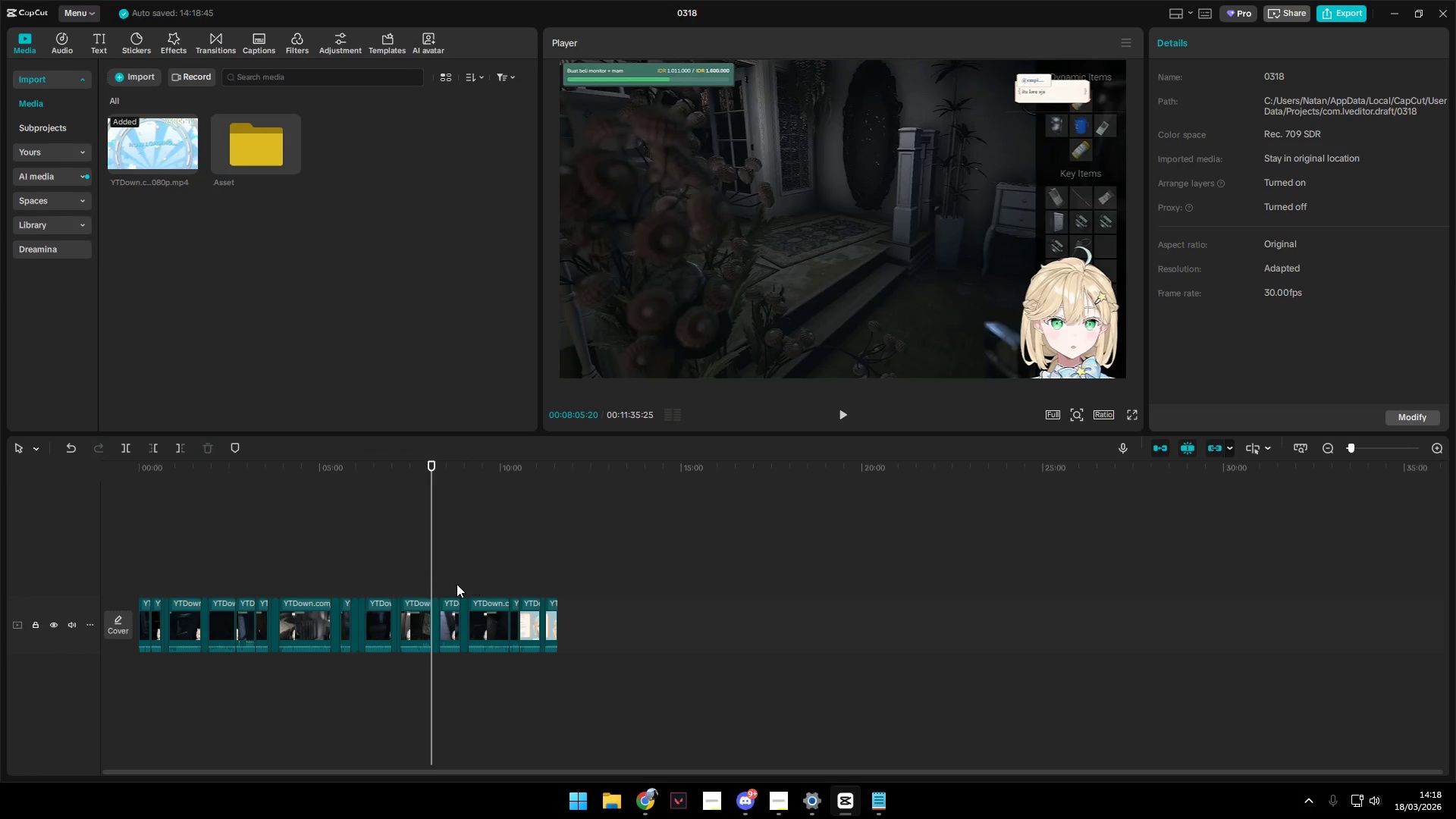 
left_click_drag(start_coordinate=[392, 562], to_coordinate=[397, 562])
 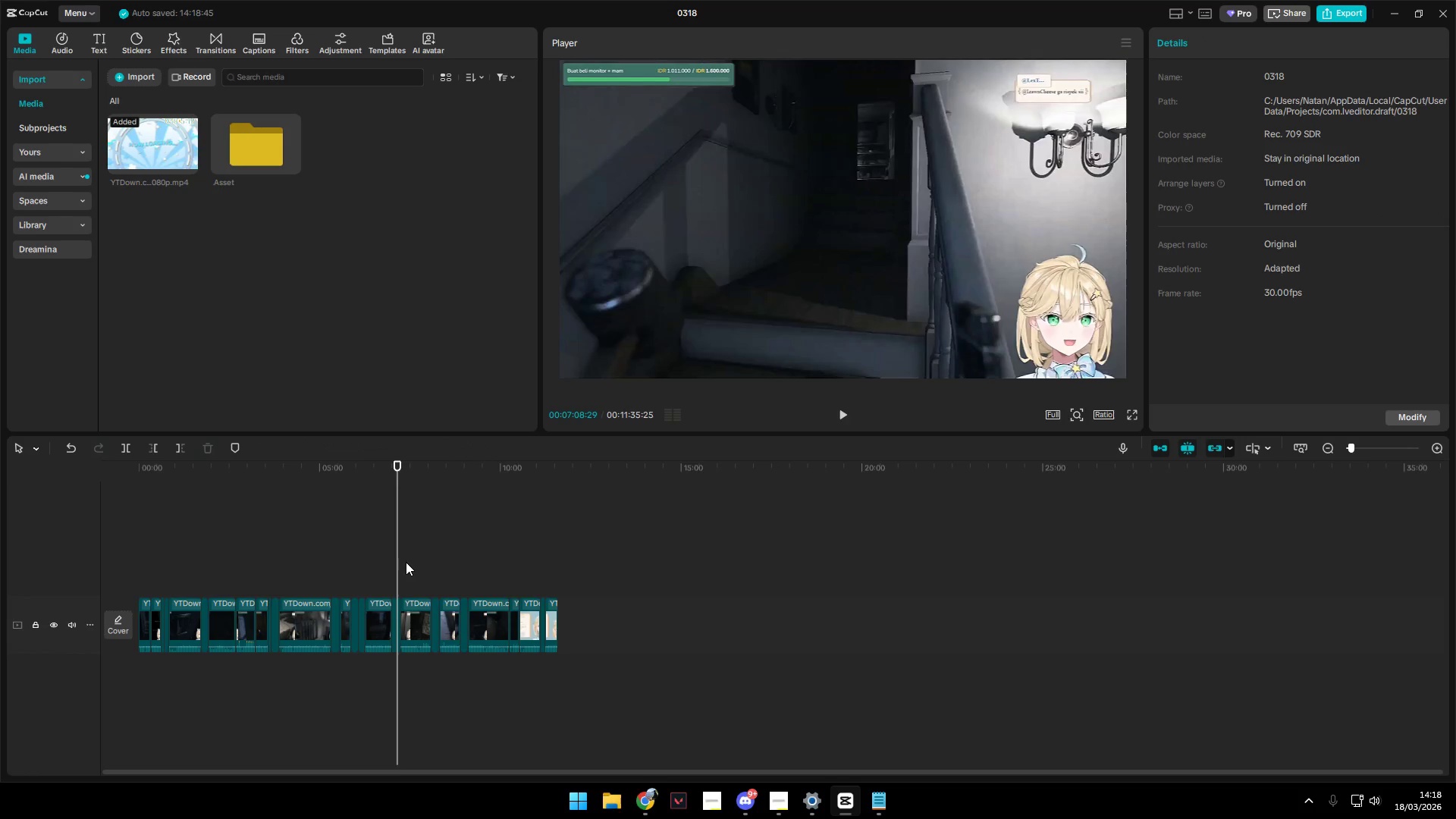 
key(Space)
 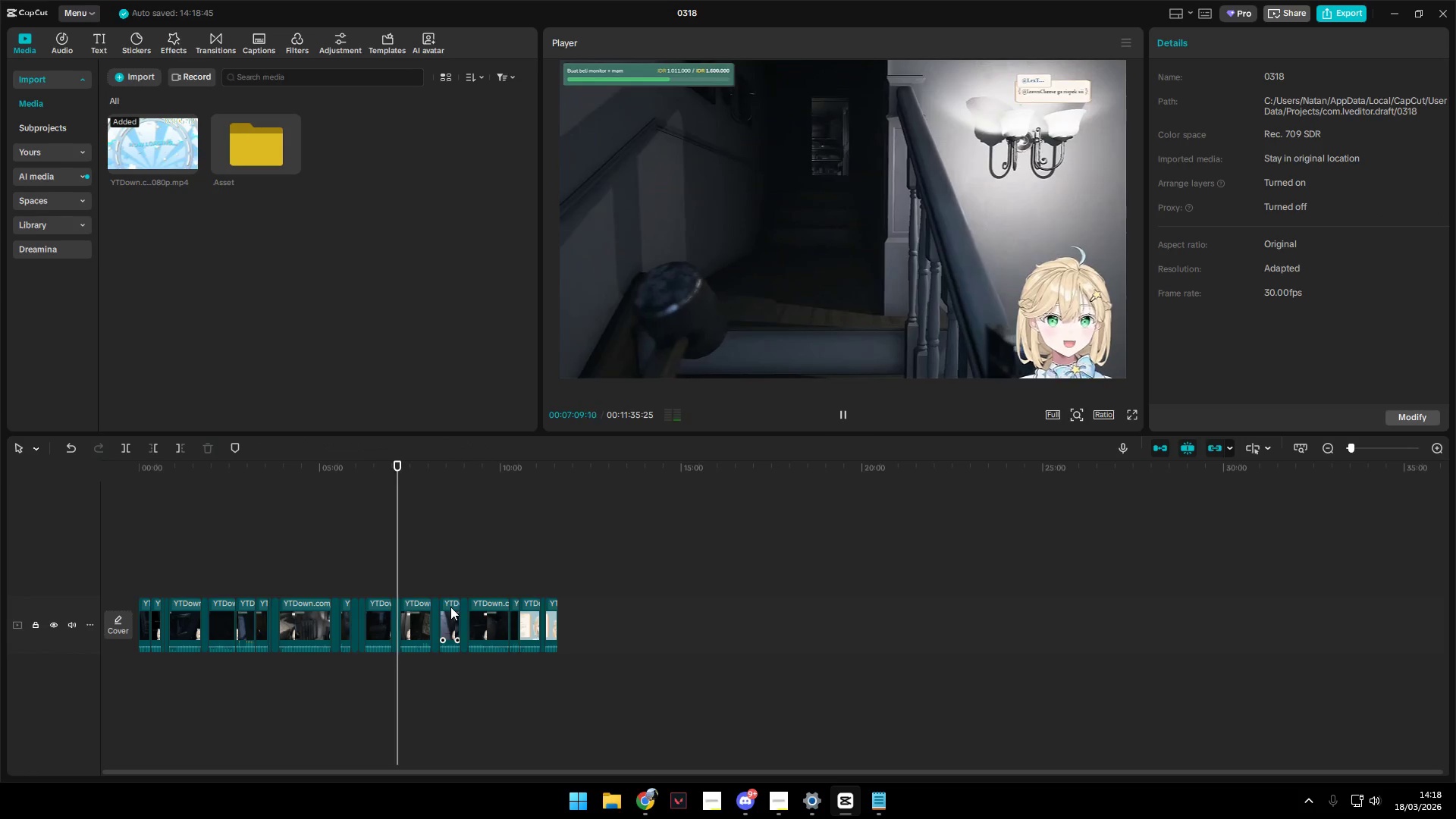 
hold_key(key=ControlLeft, duration=1.33)
scroll: coordinate [463, 600], scroll_direction: up, amount: 8.0
 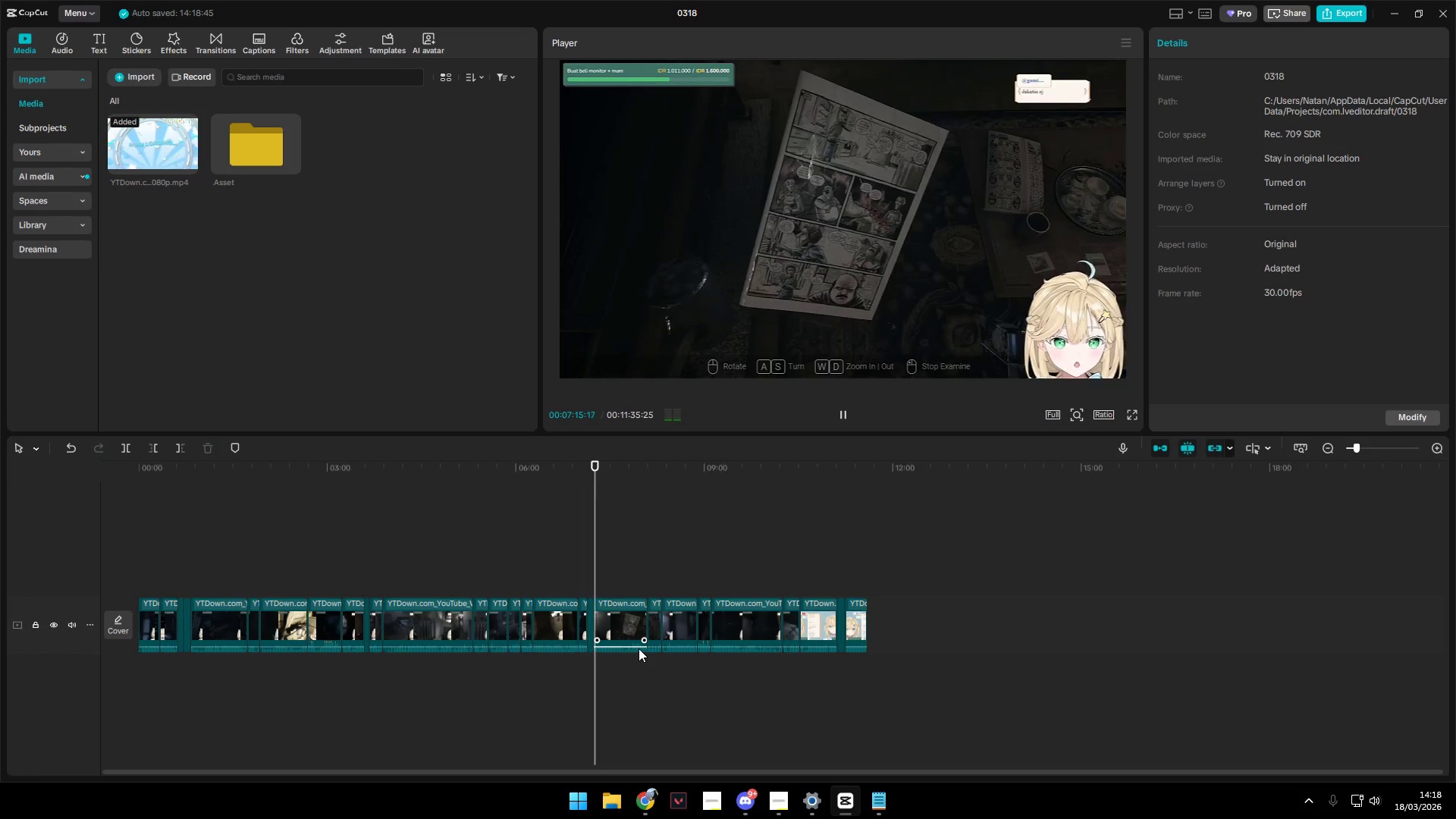 
wait(6.59)
 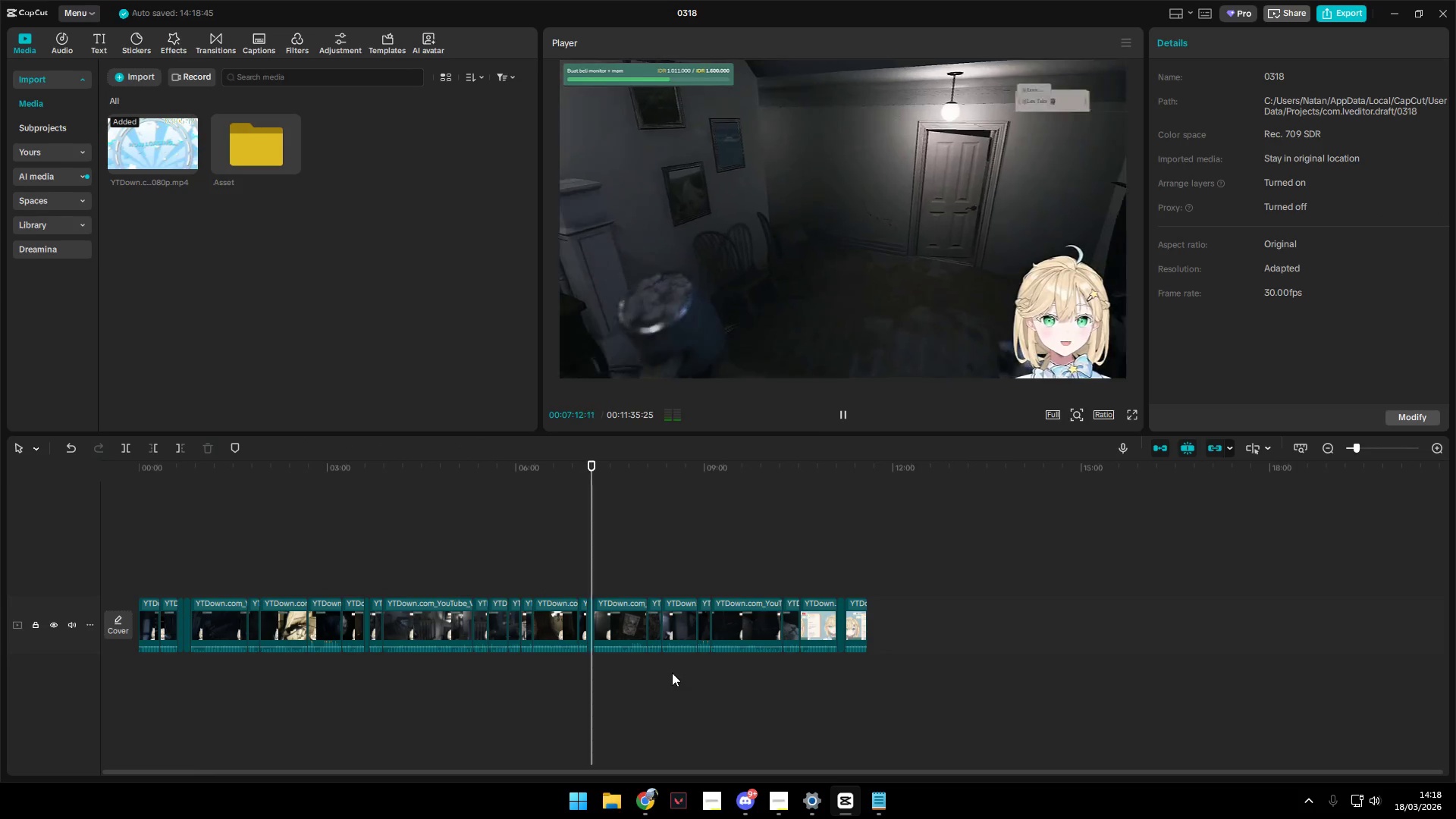 
key(Space)
 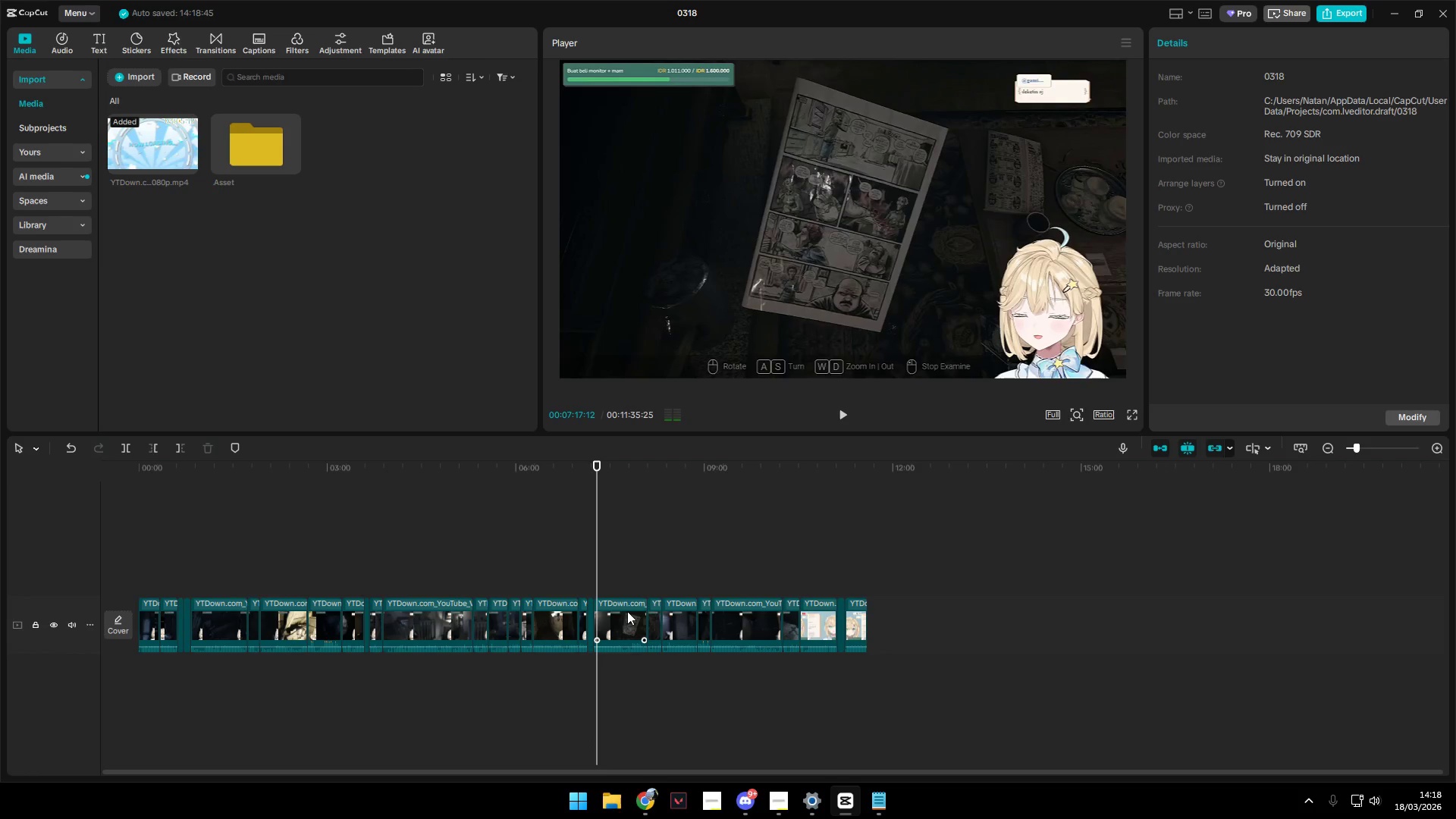 
left_click_drag(start_coordinate=[627, 611], to_coordinate=[897, 617])
 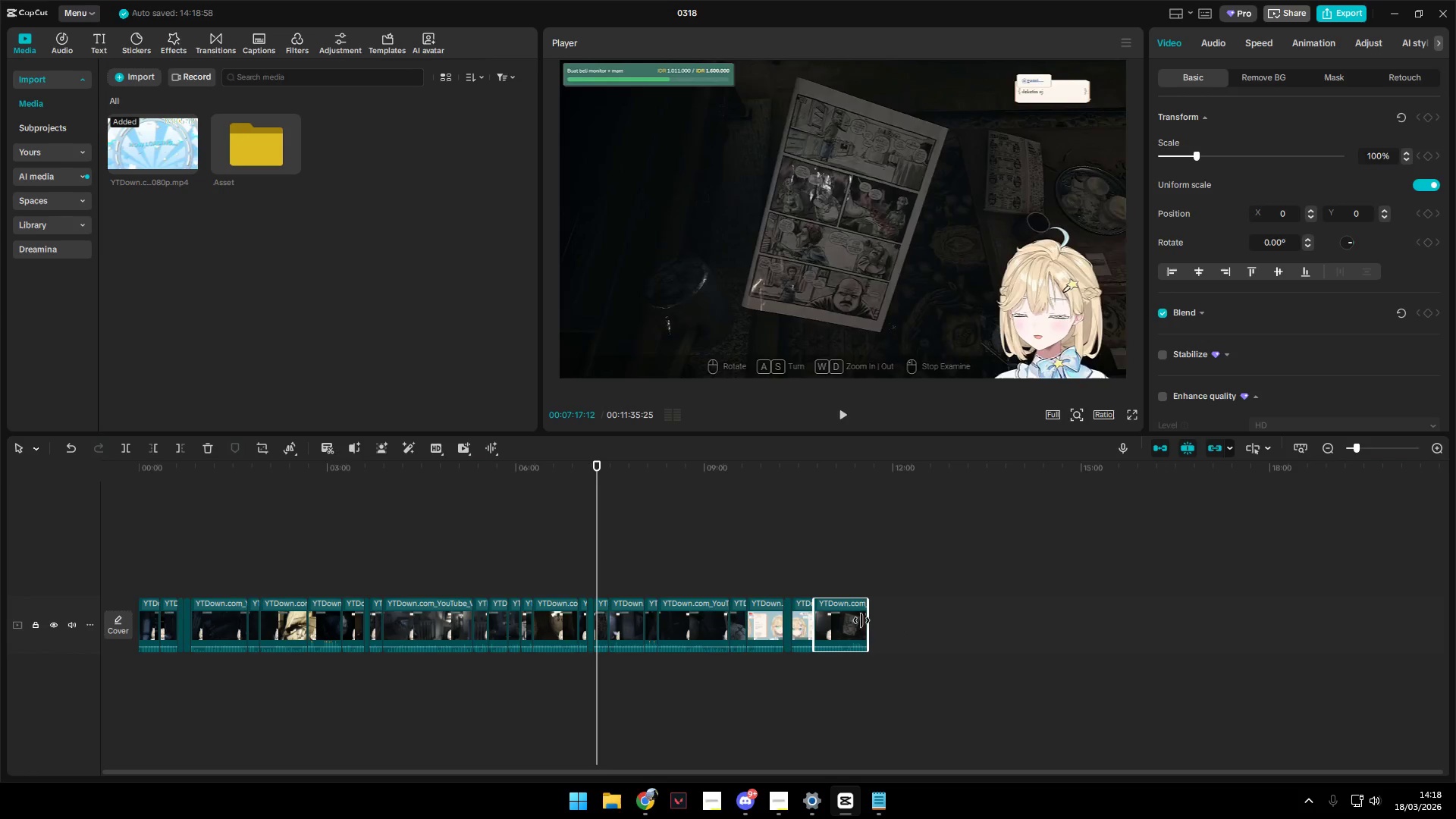 
key(Space)
 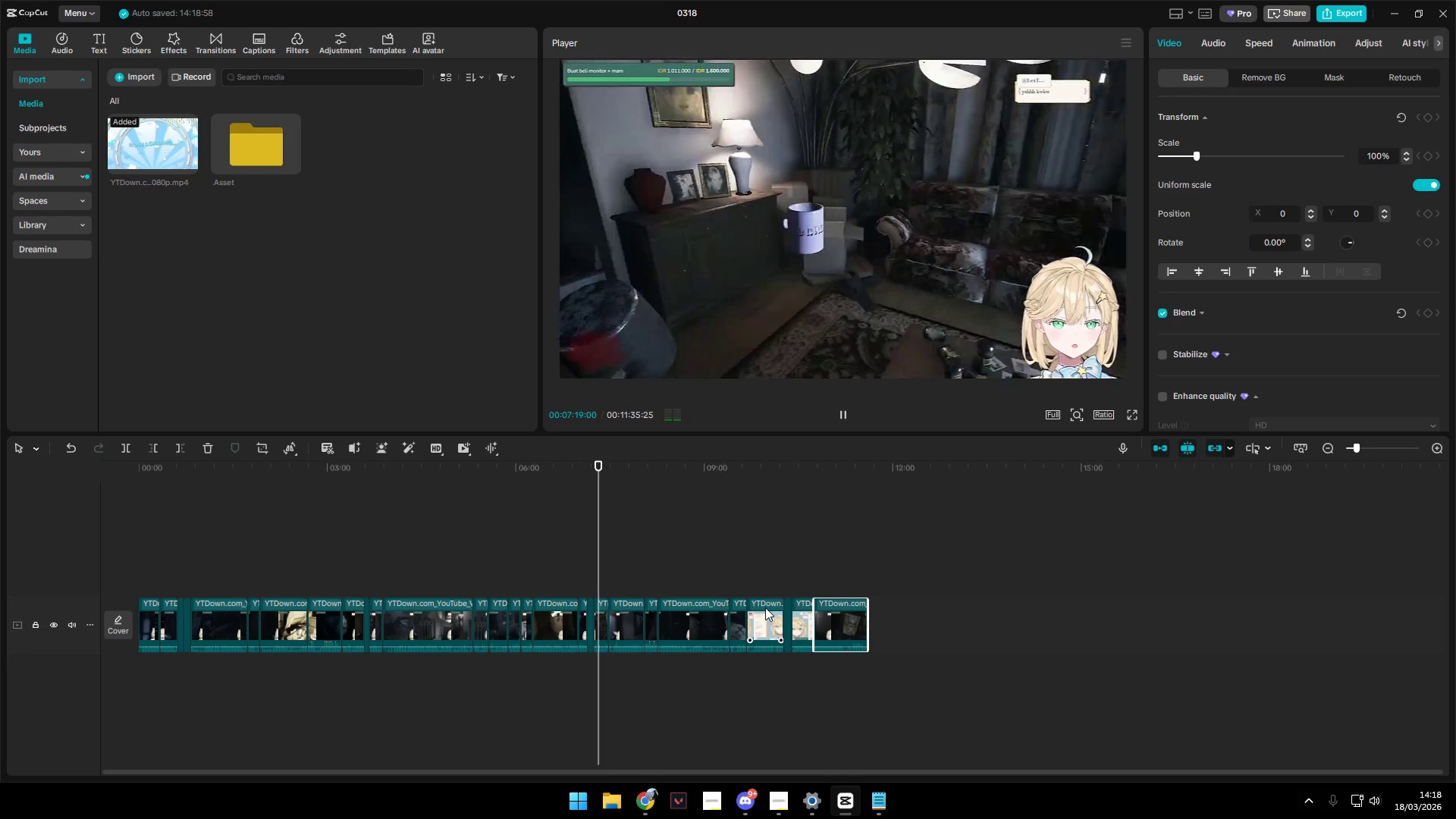 
hold_key(key=ControlLeft, duration=1.5)
scroll: coordinate [726, 610], scroll_direction: up, amount: 4.0
 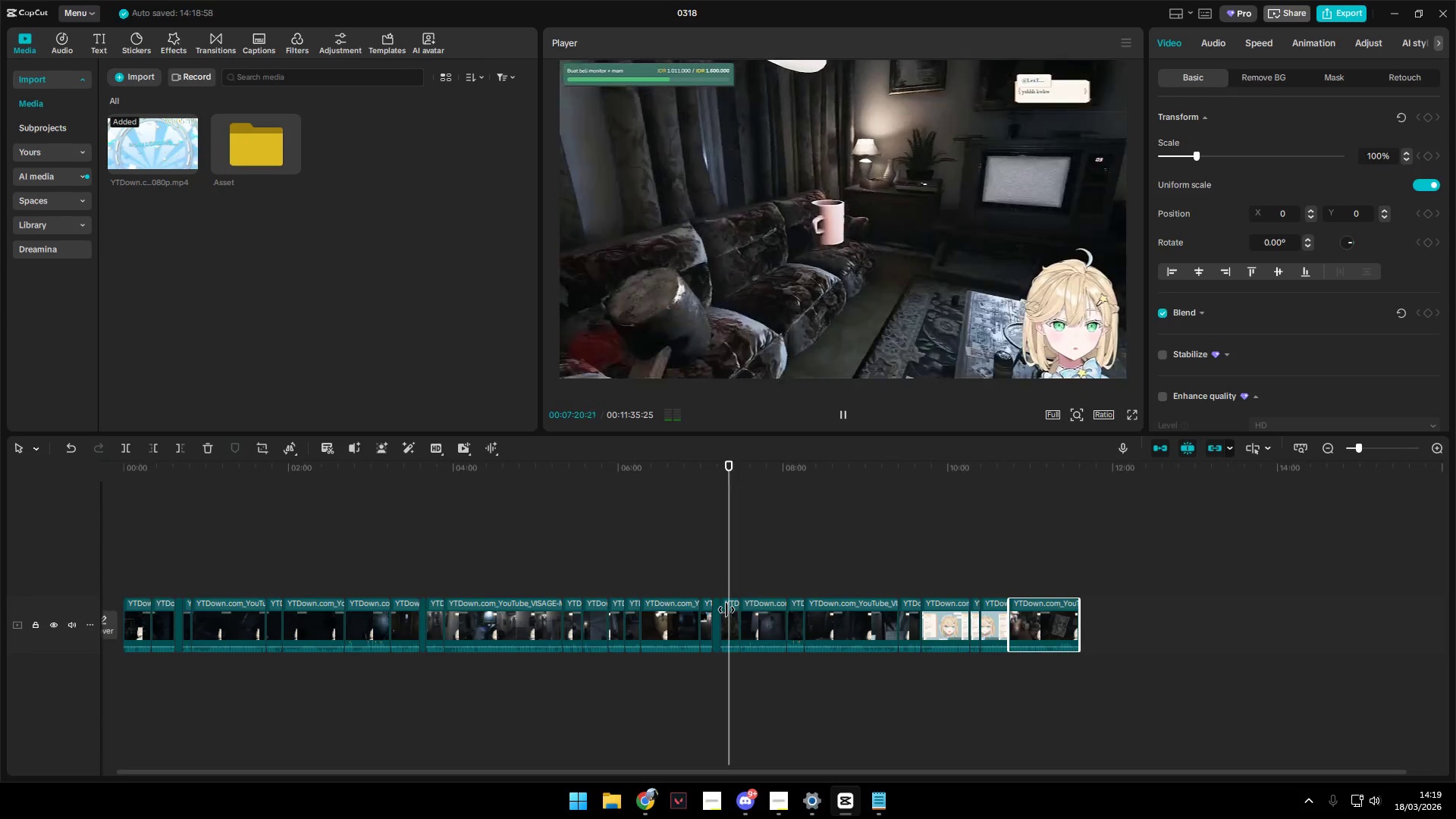 
hold_key(key=ControlLeft, duration=1.52)
 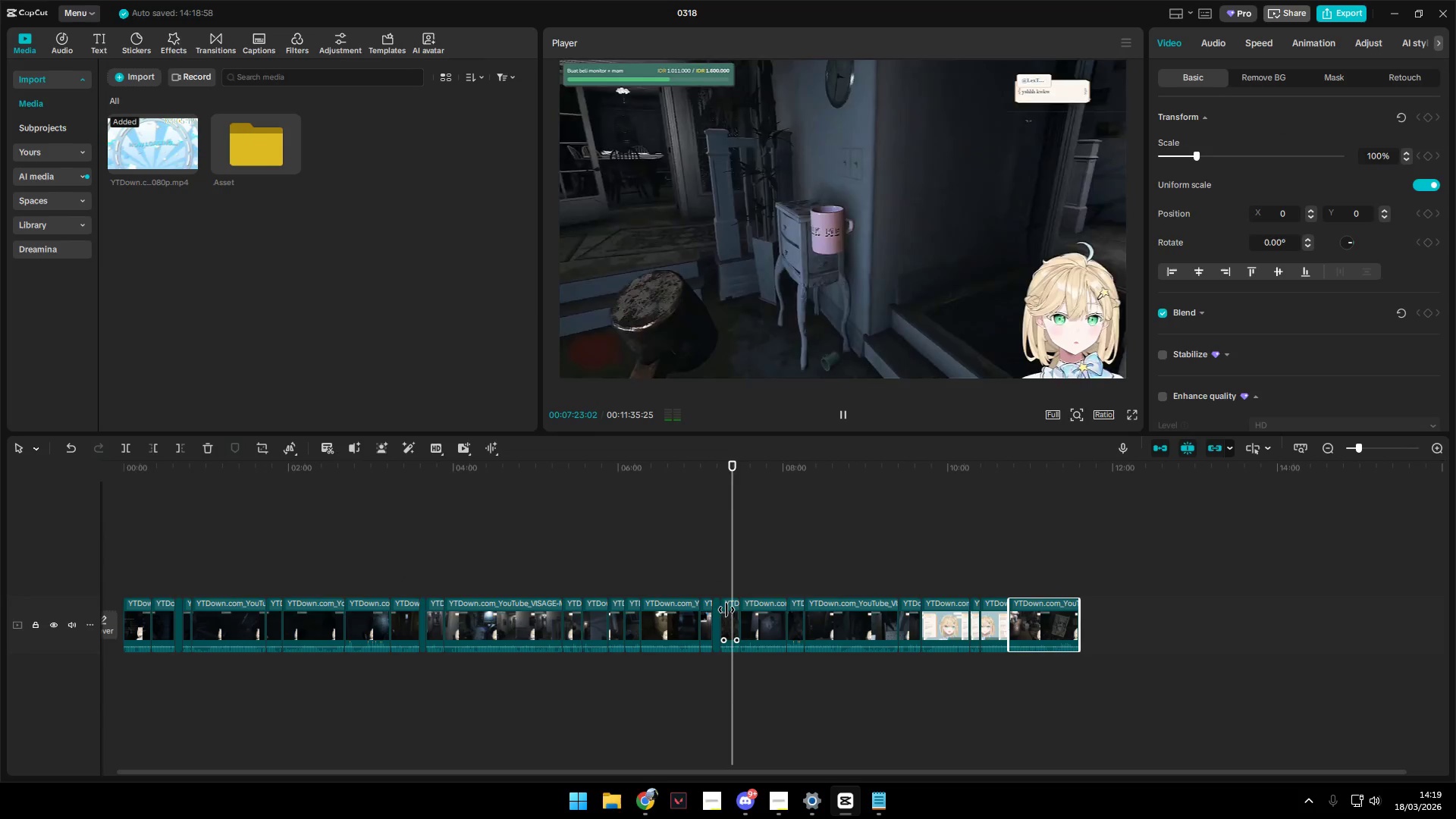 
hold_key(key=ControlLeft, duration=1.52)
 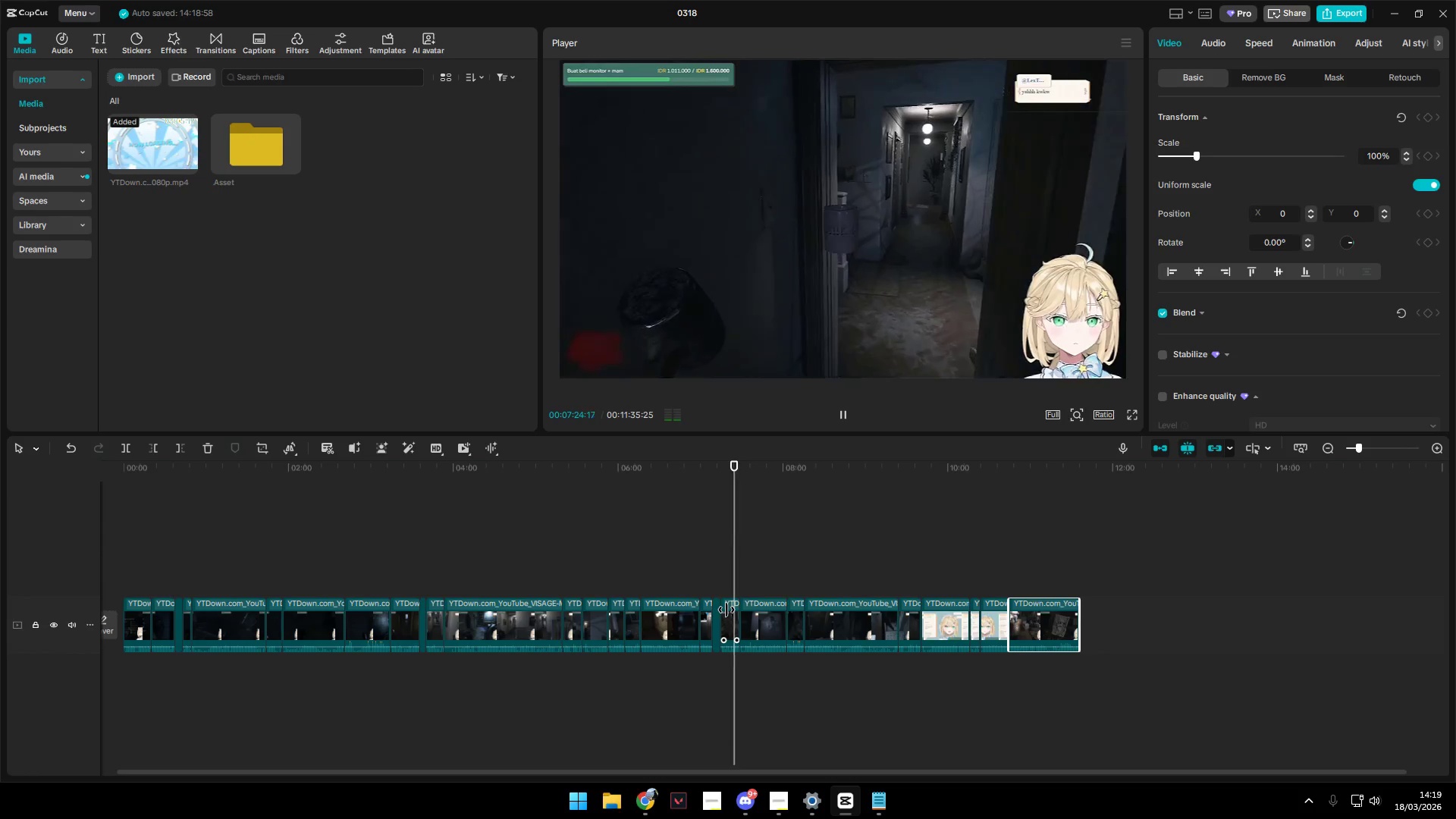 
hold_key(key=ControlLeft, duration=1.51)
 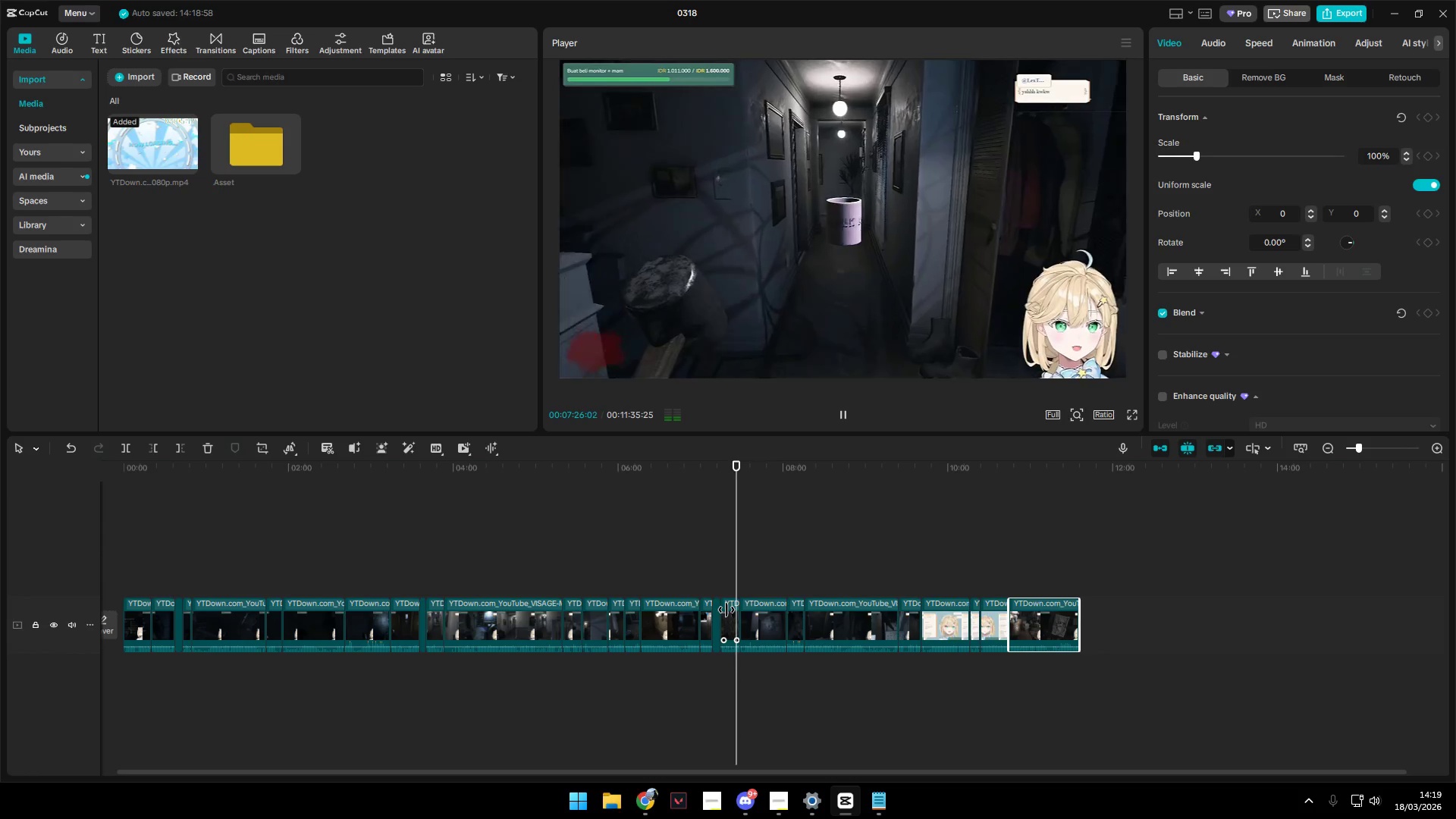 
hold_key(key=ControlLeft, duration=0.66)
 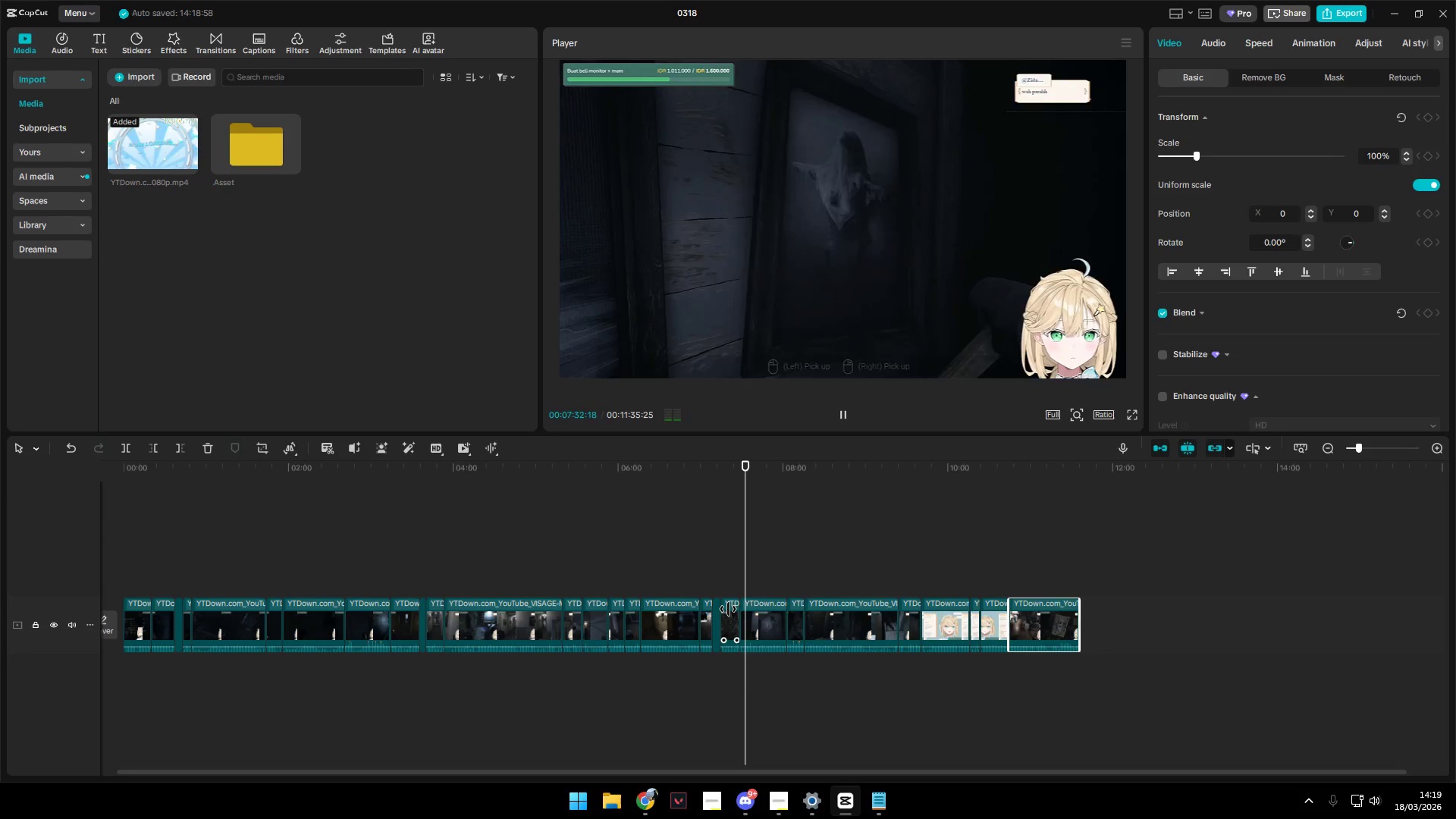 
wait(11.45)
 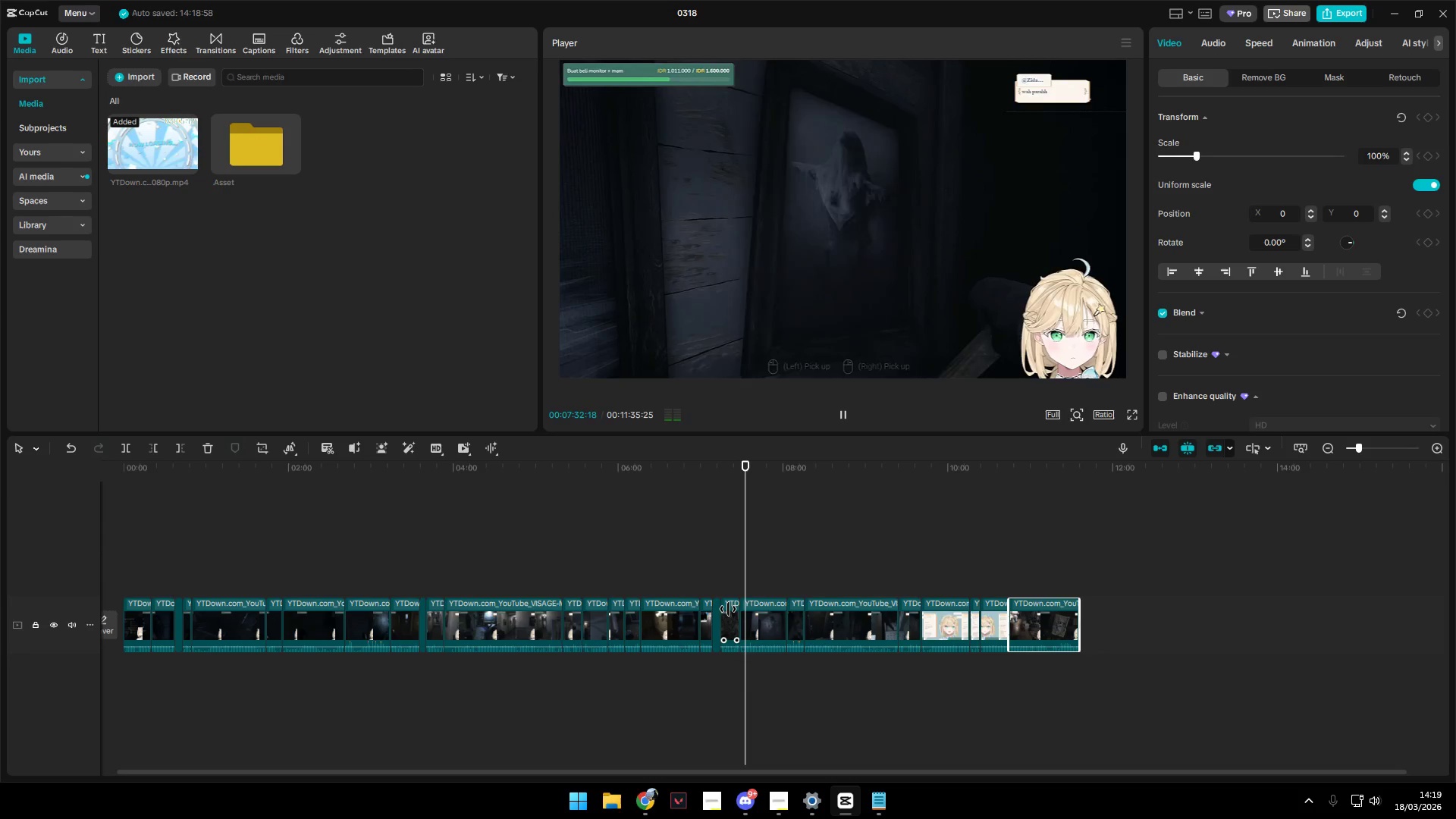 
left_click([647, 560])
 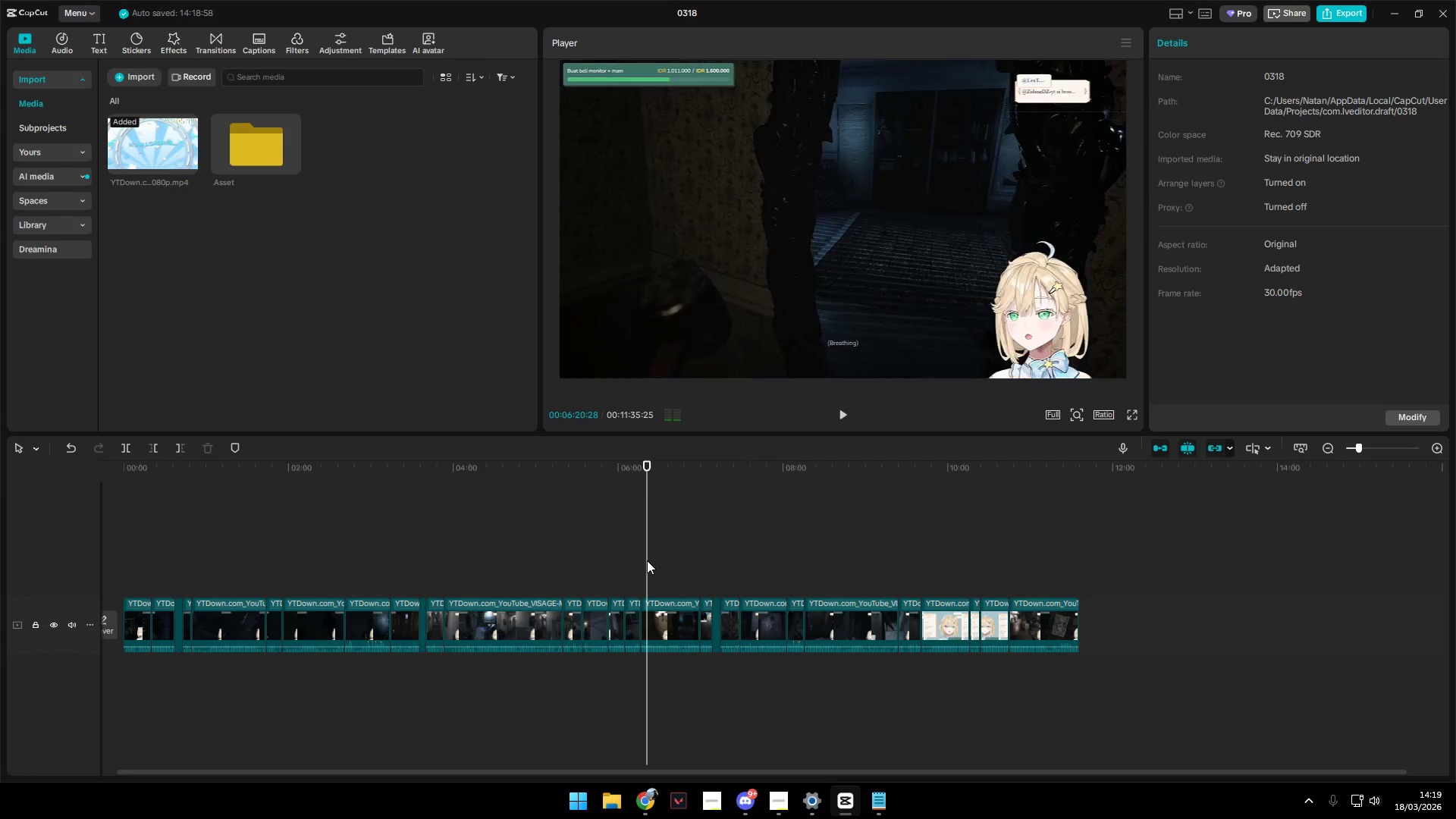 
key(Space)
 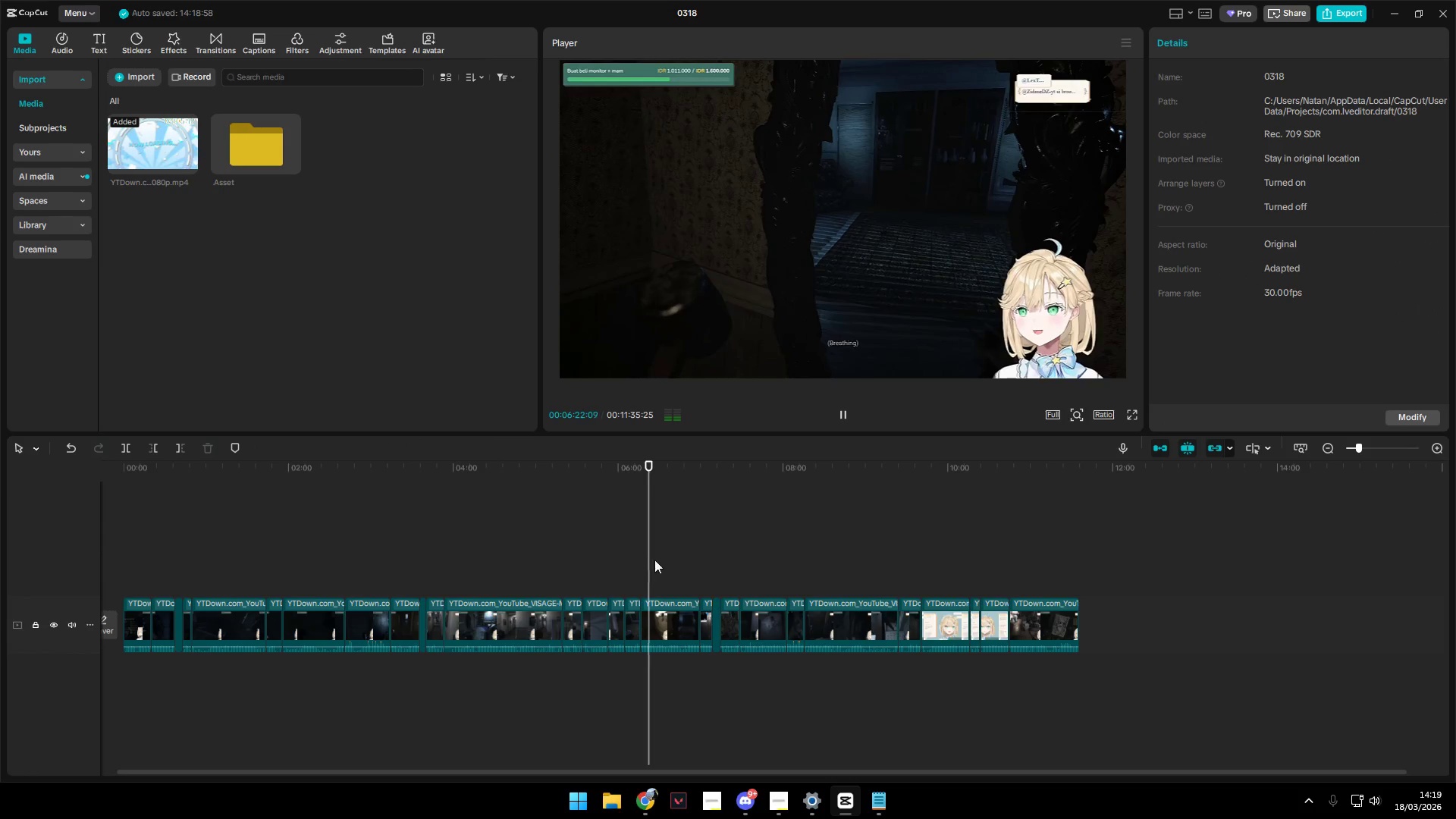 
left_click([672, 609])
 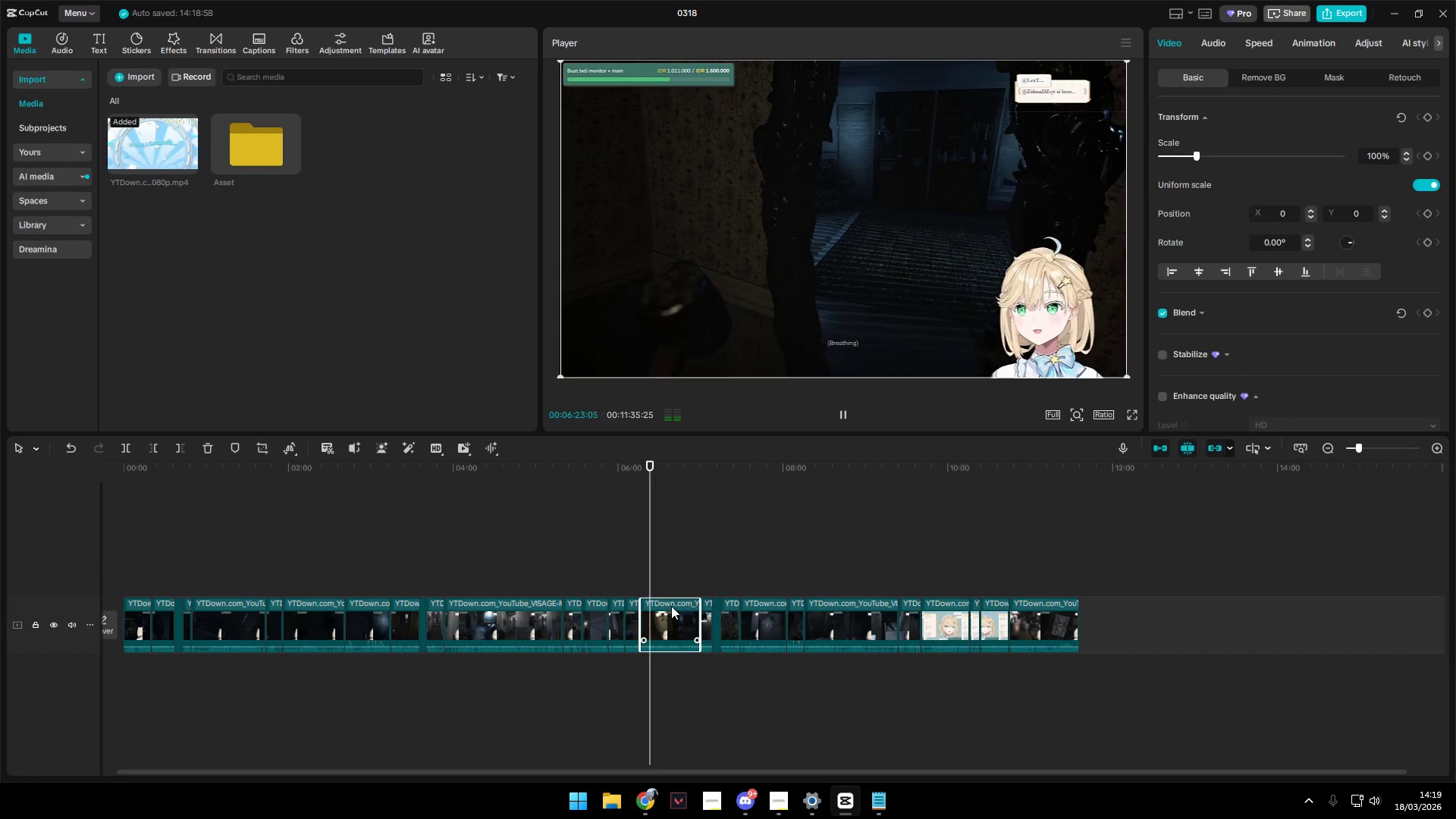 
key(Backspace)
 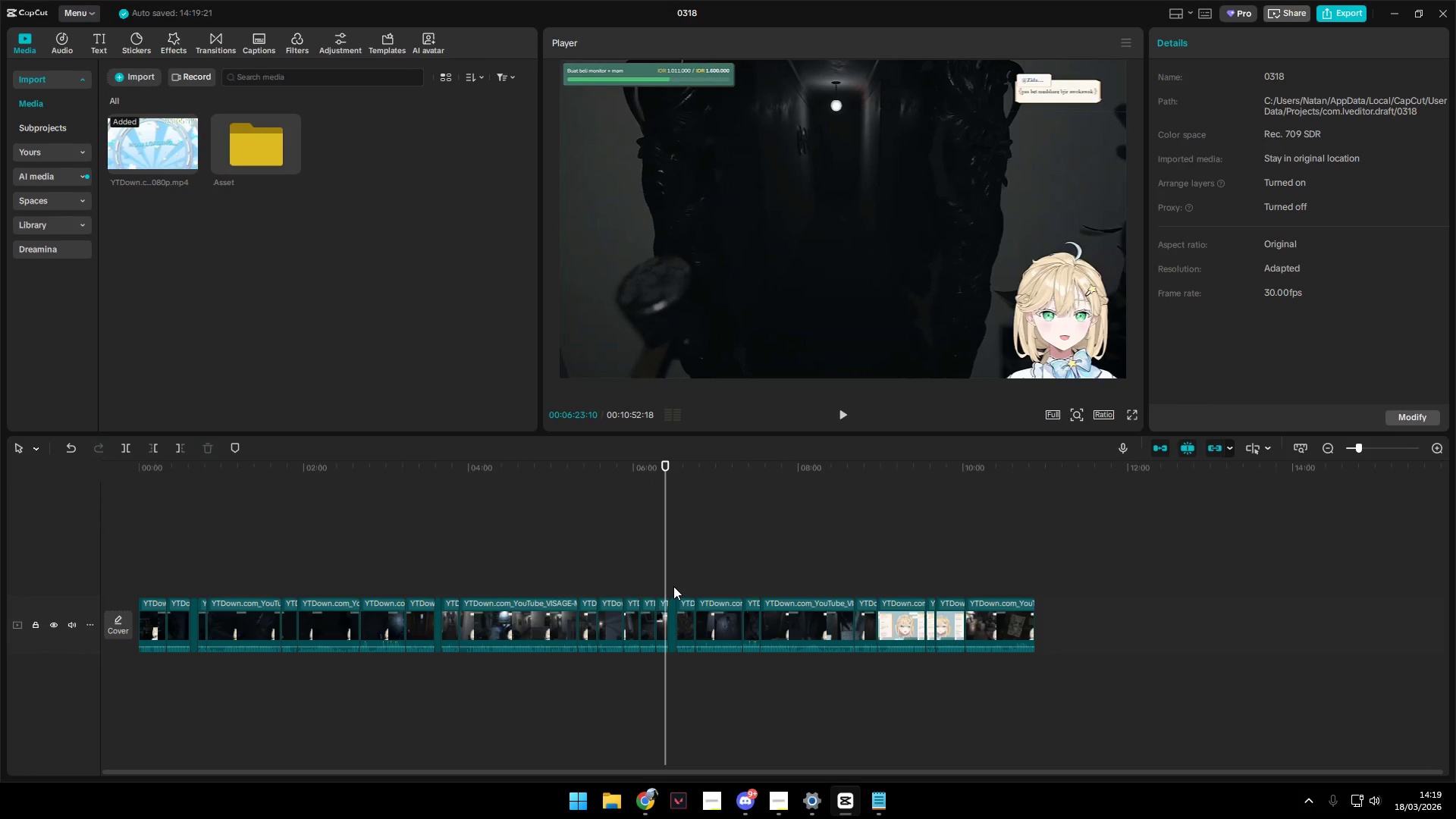 
key(Space)
 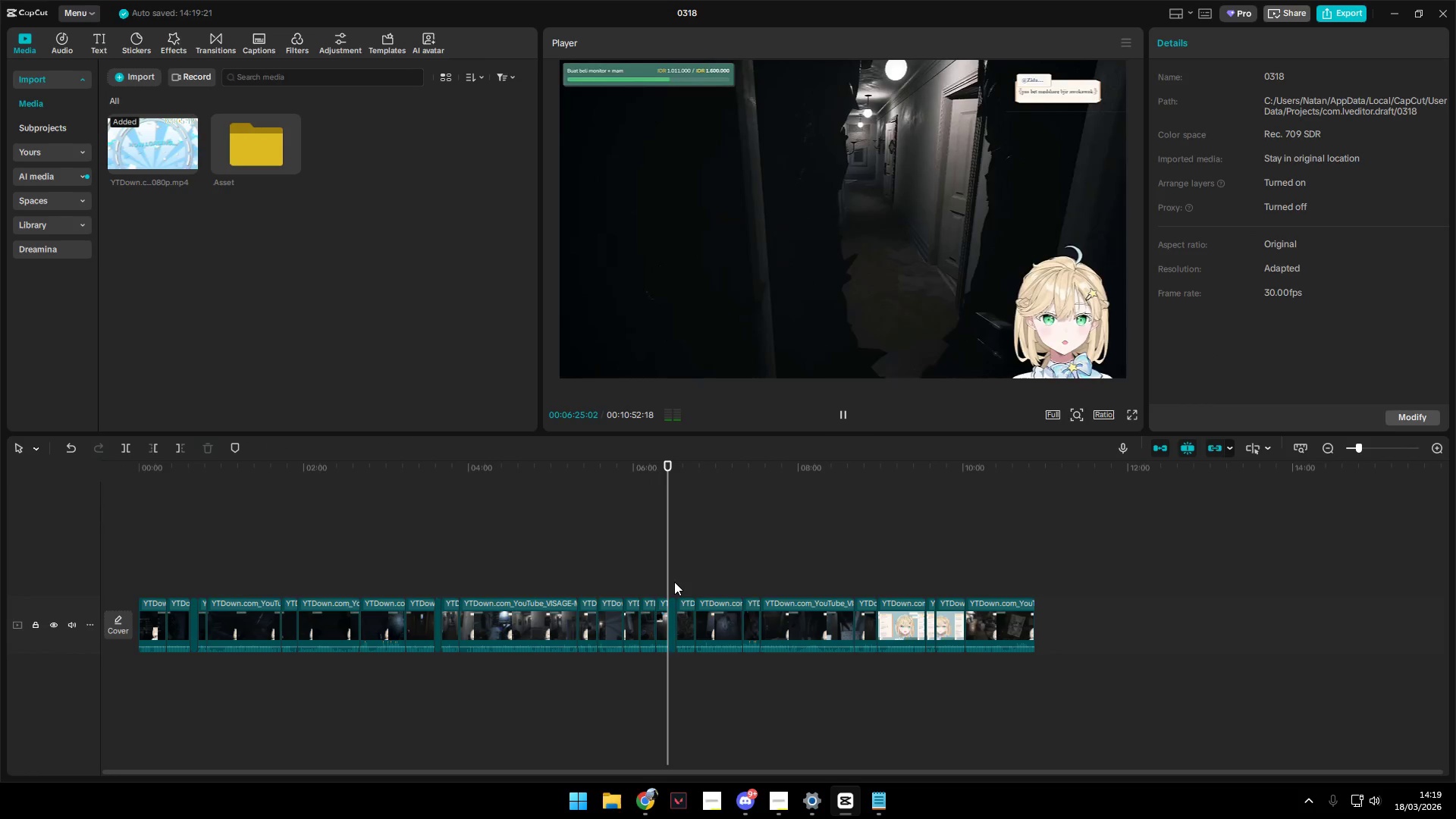 
hold_key(key=ControlLeft, duration=1.5)
scroll: coordinate [681, 622], scroll_direction: up, amount: 13.0
 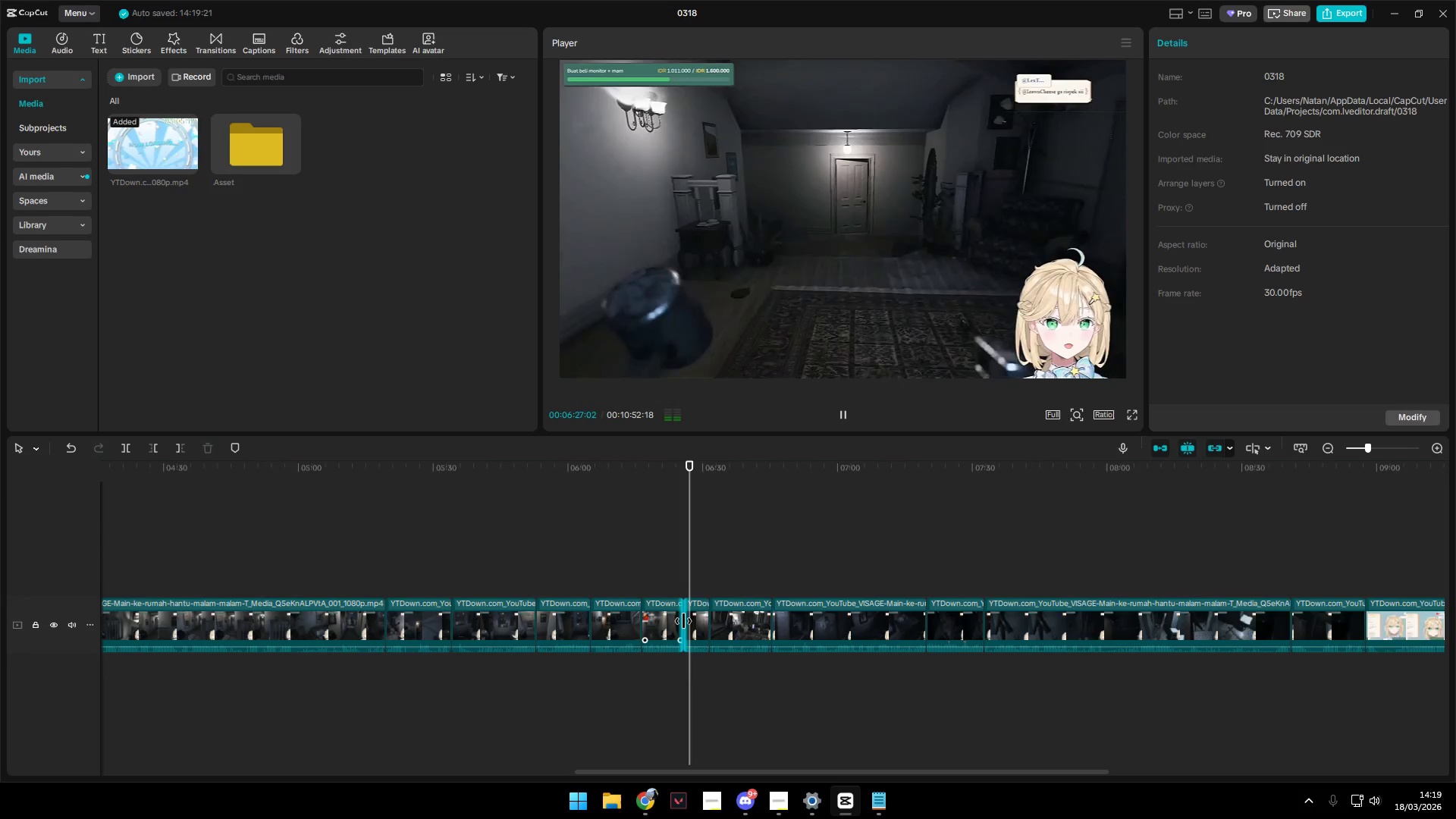 
hold_key(key=ControlLeft, duration=0.44)
 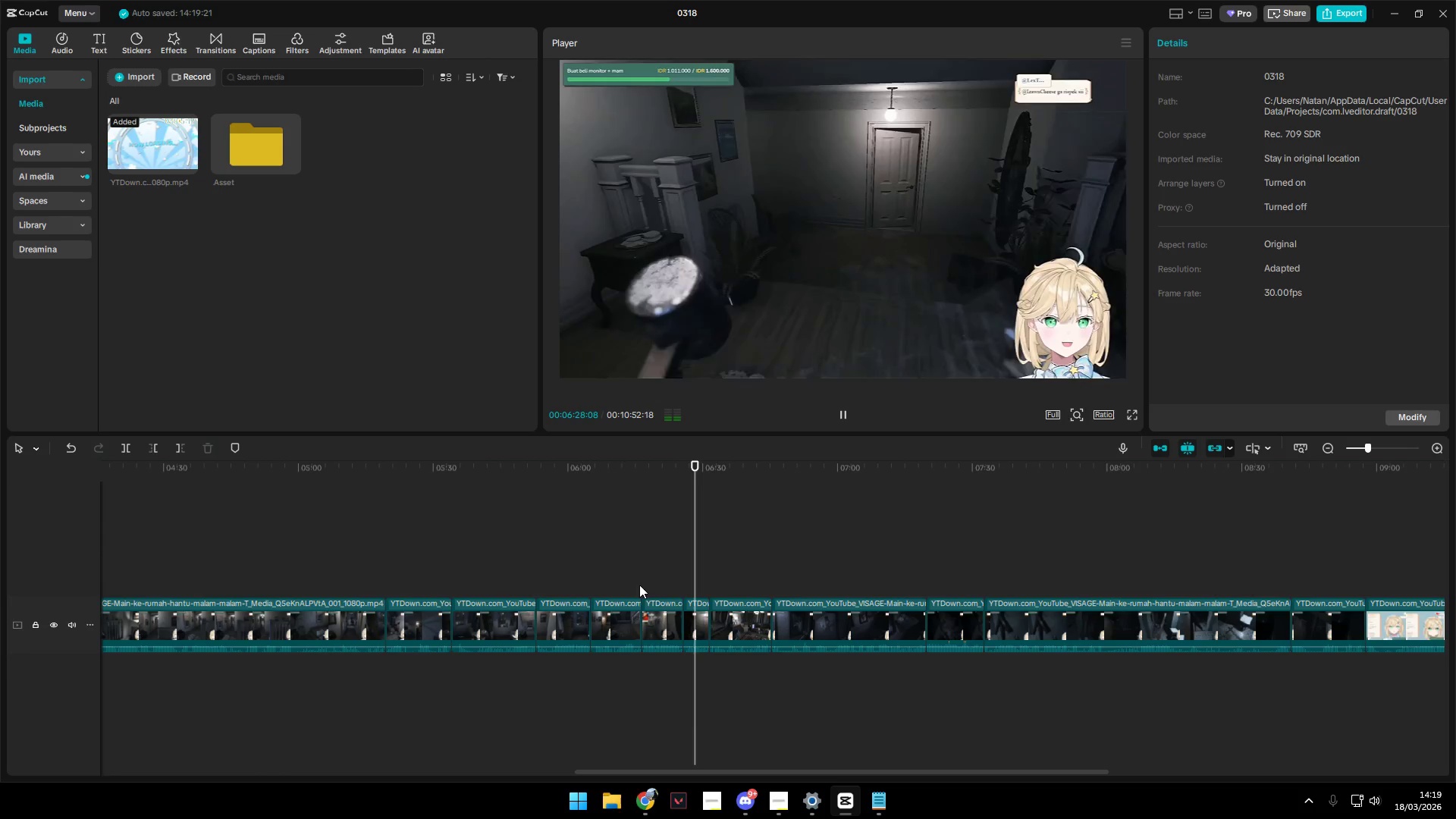 
double_click([618, 582])
 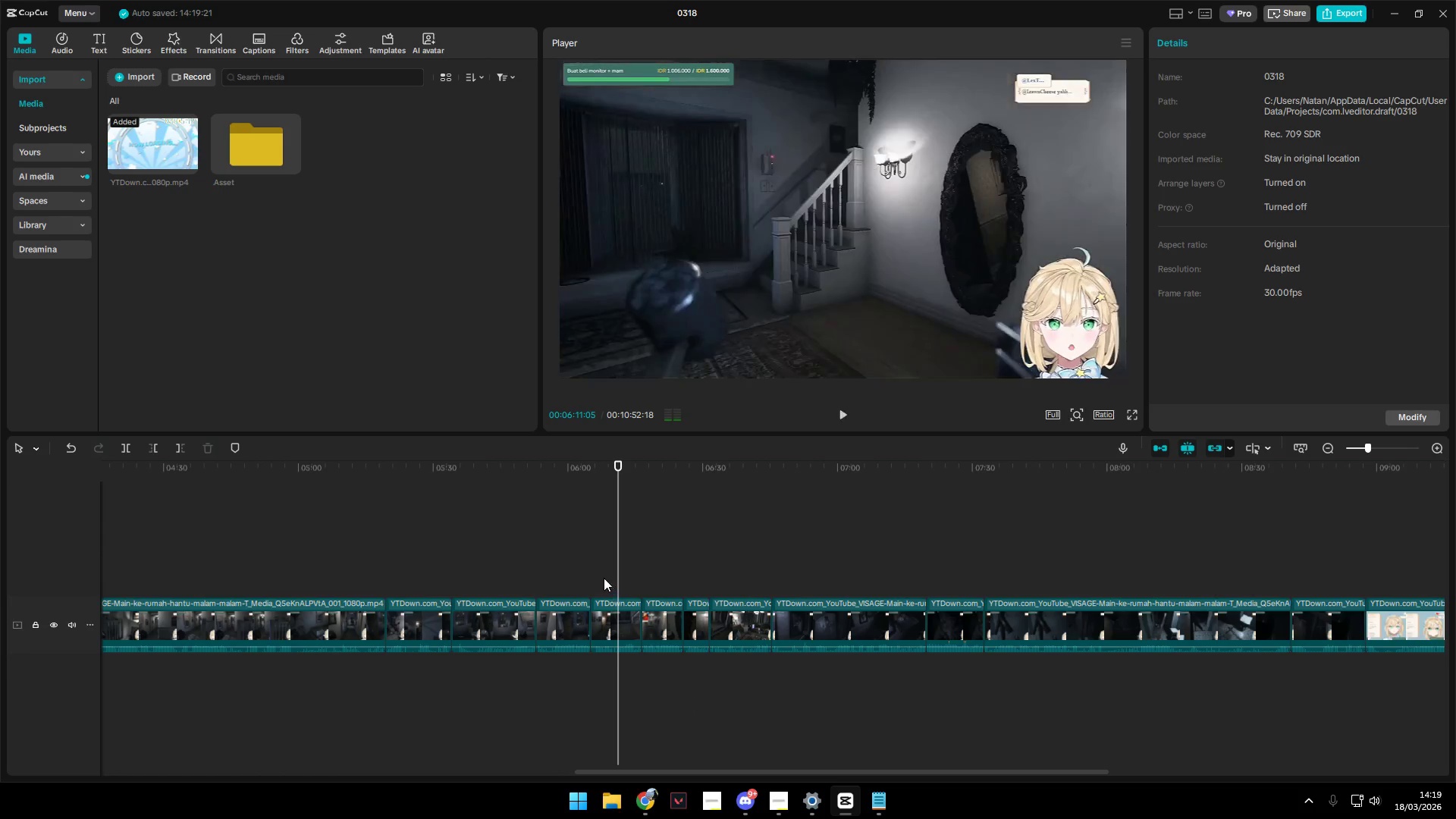 
key(Space)
 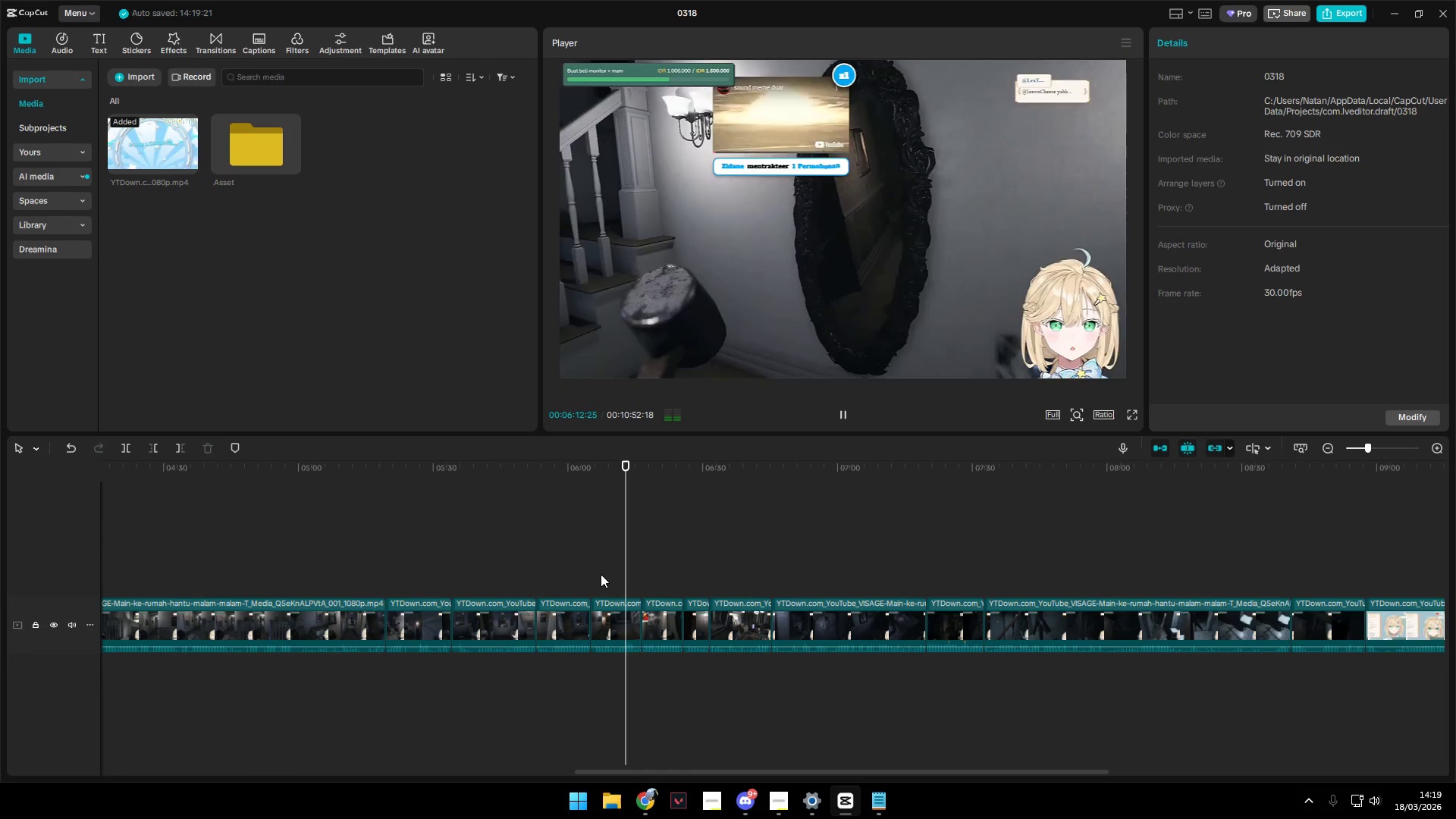 
key(Space)
 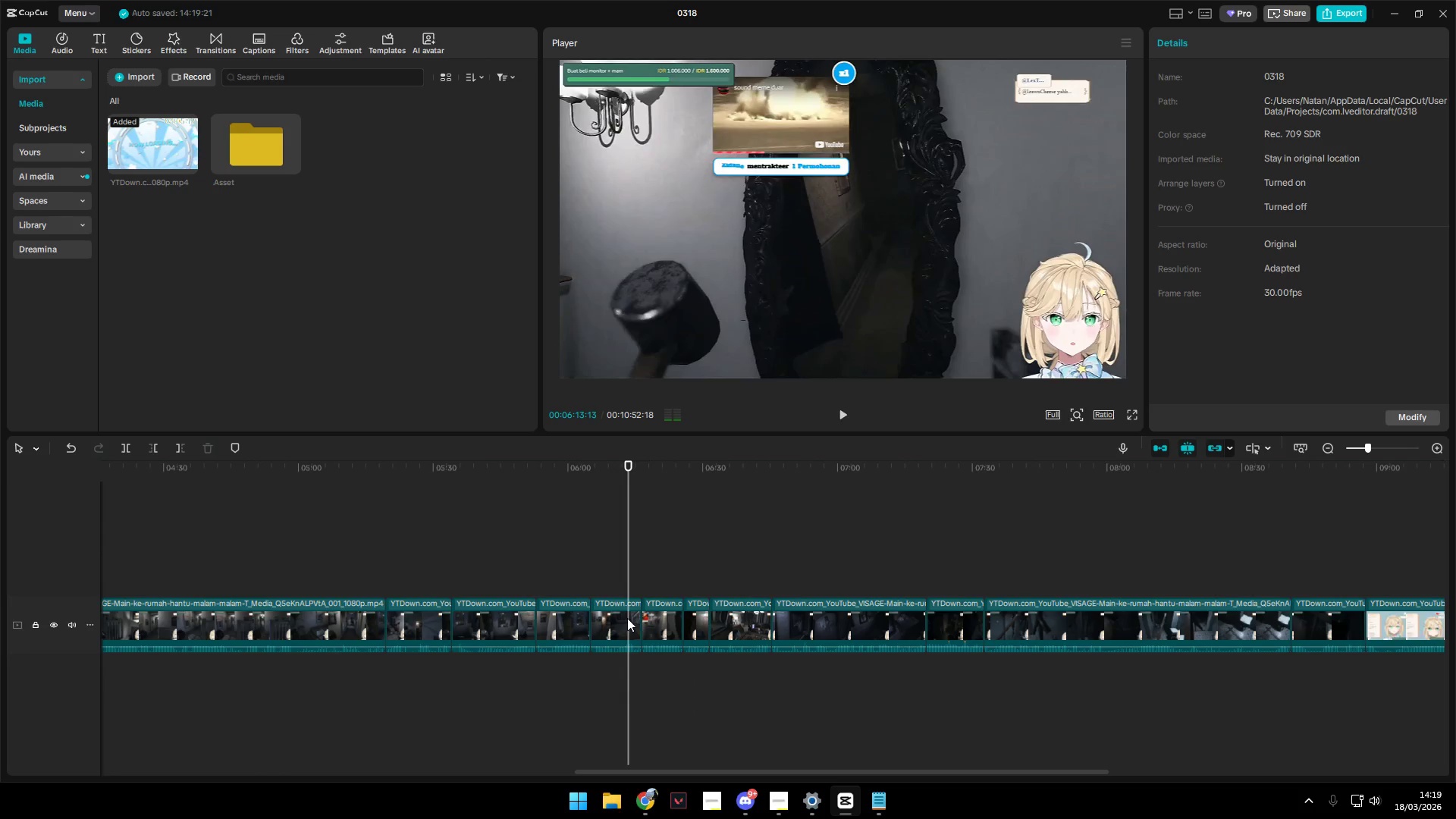 
left_click([613, 607])
 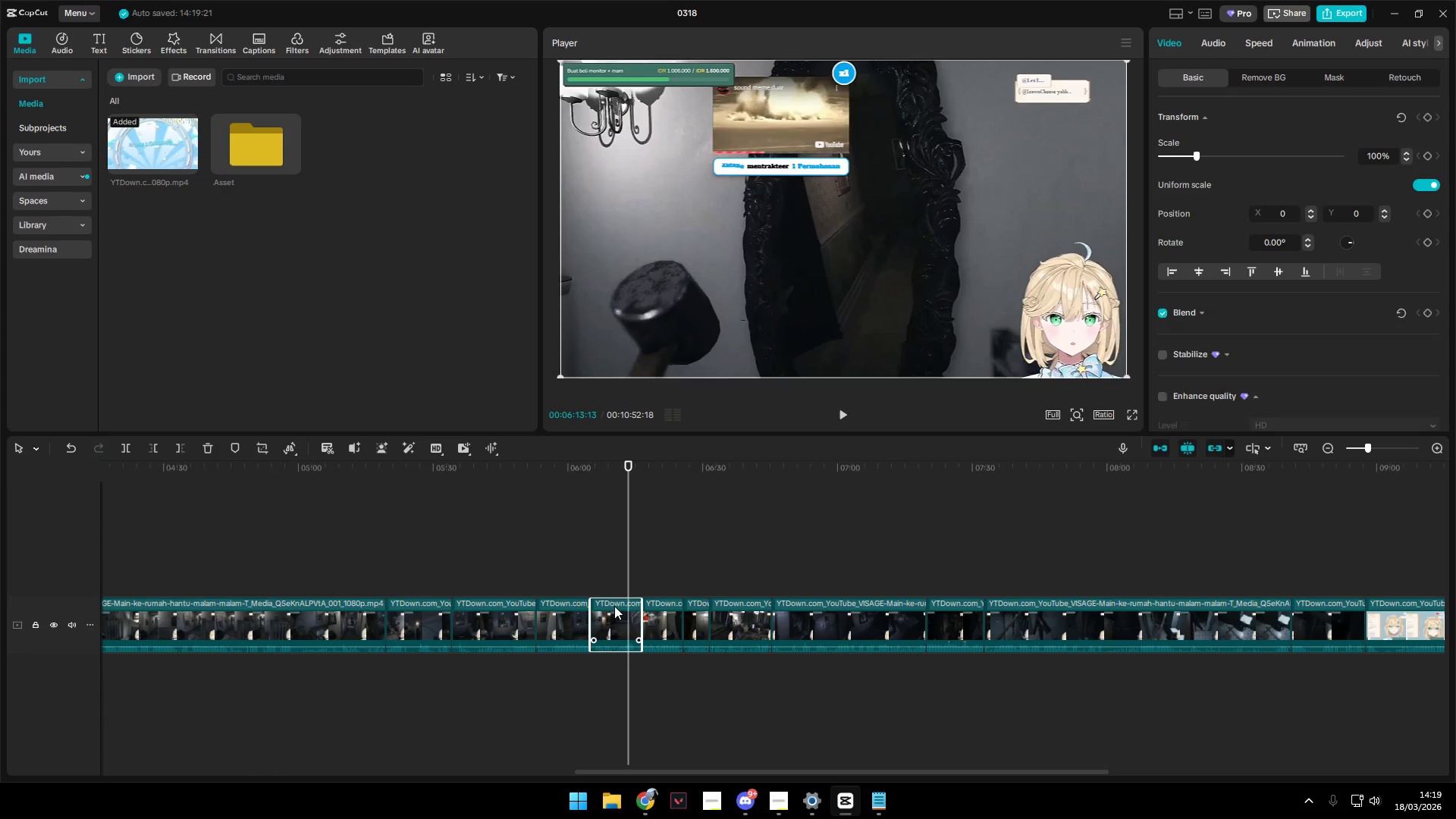 
key(Backspace)
 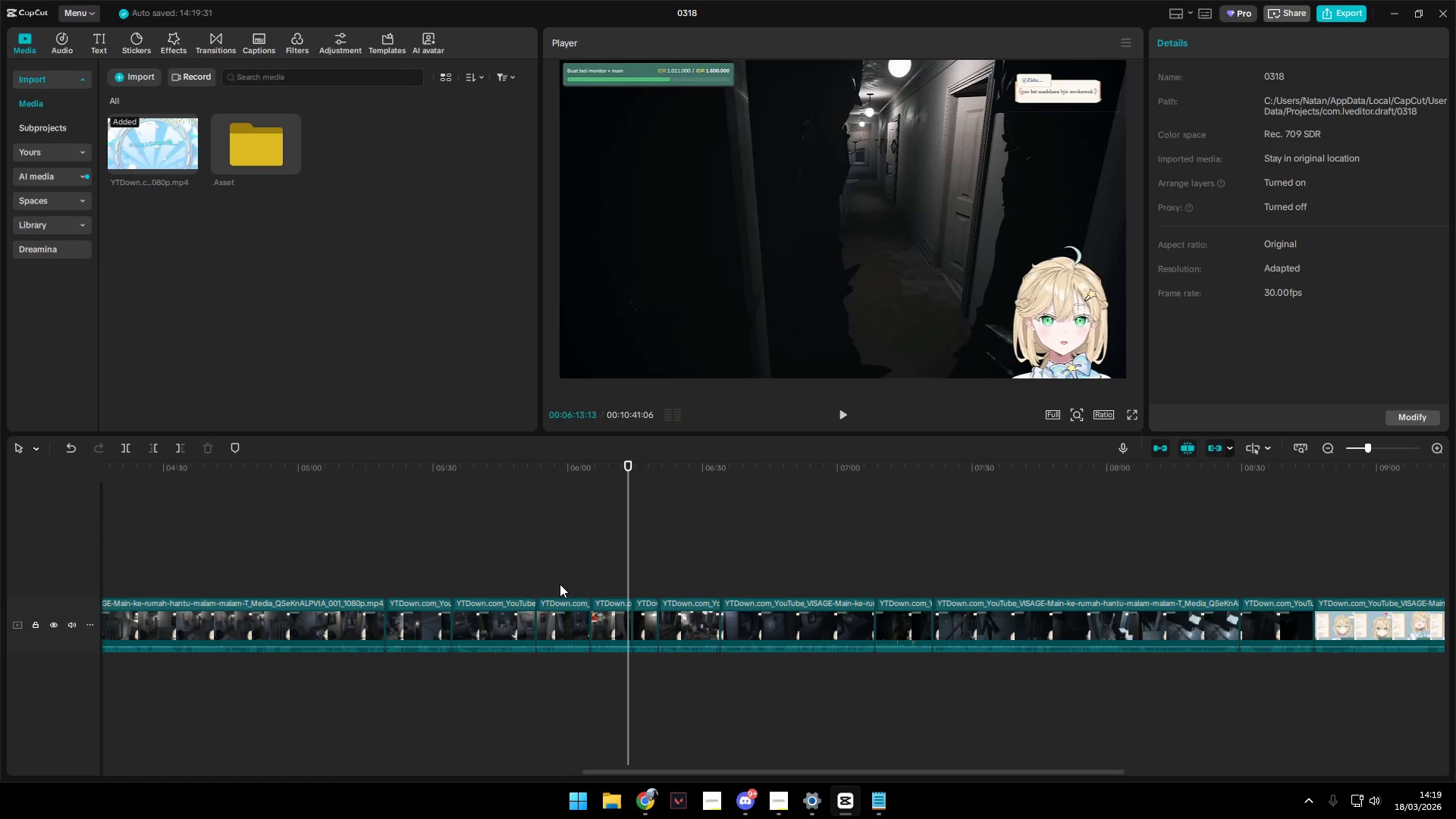 
key(Space)
 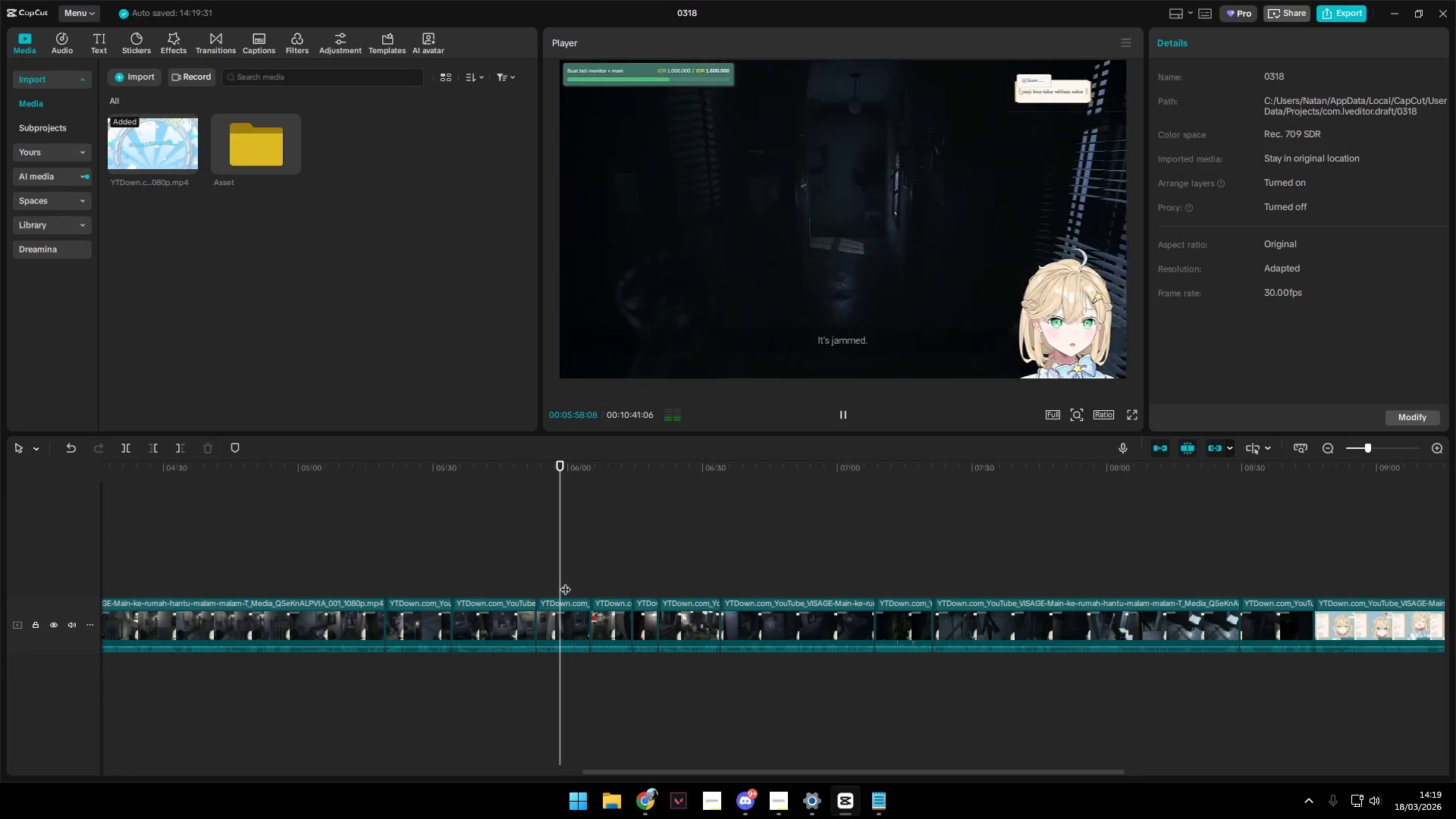 
key(Space)
 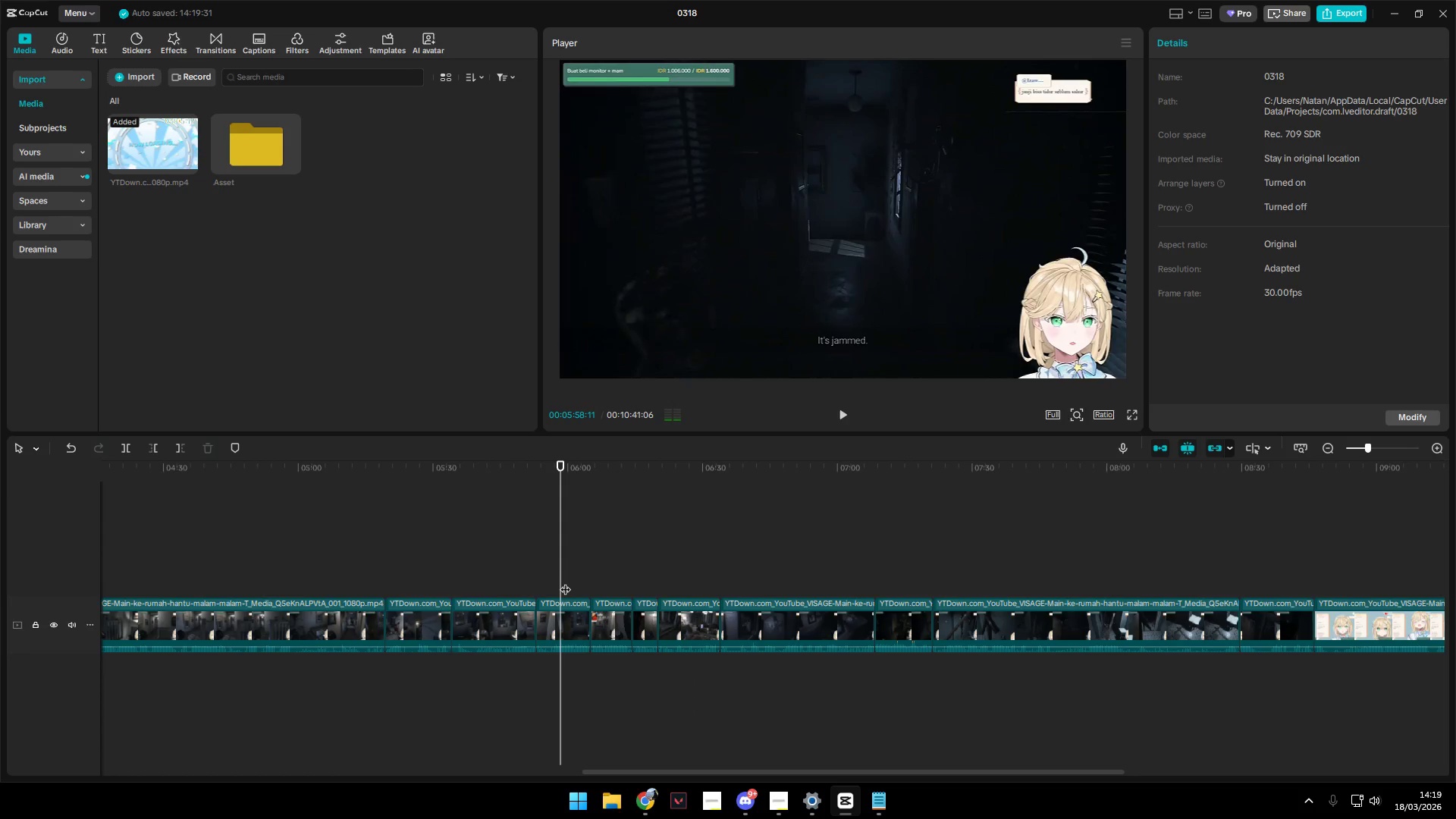 
key(Space)
 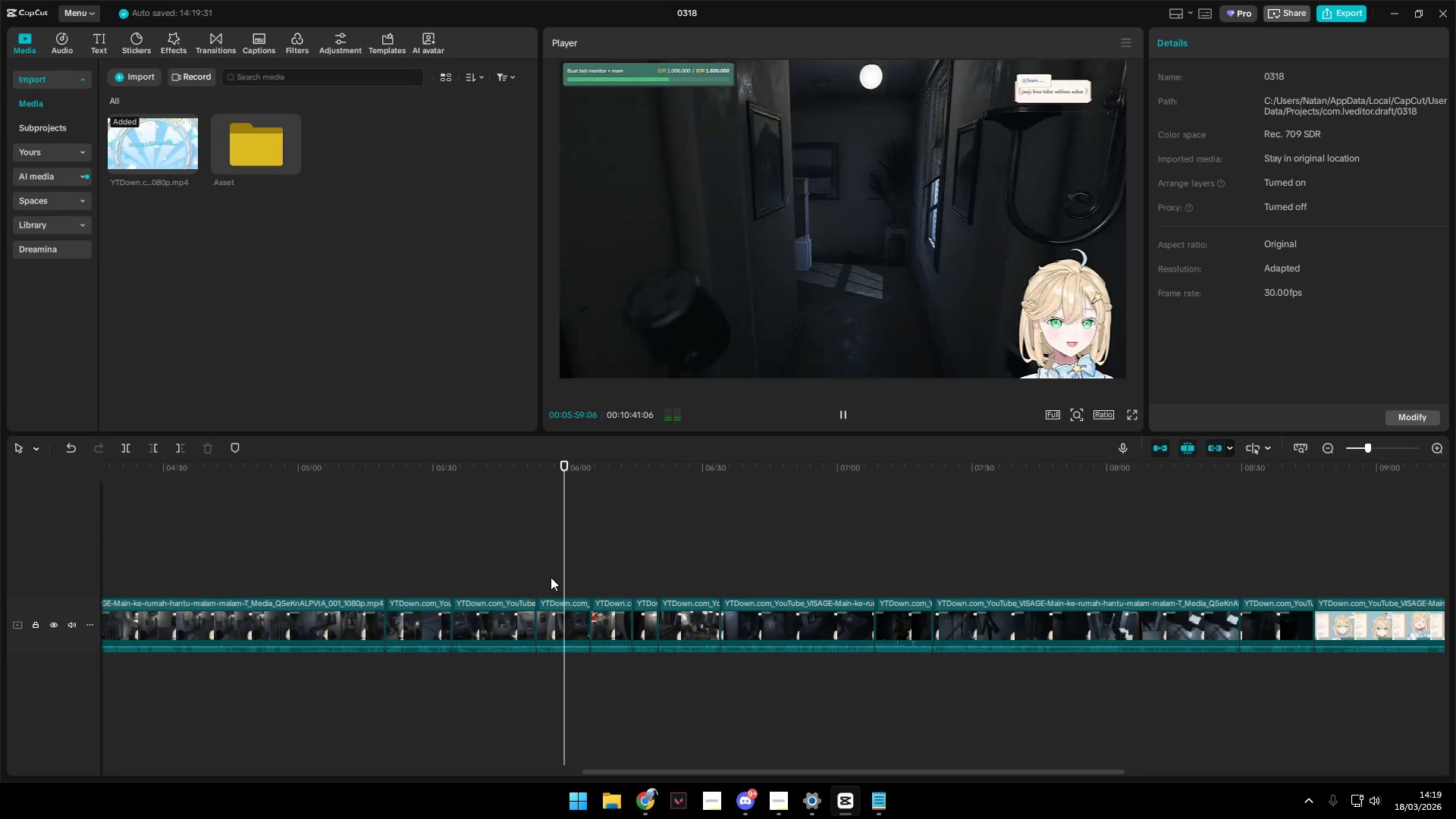 
left_click([543, 575])
 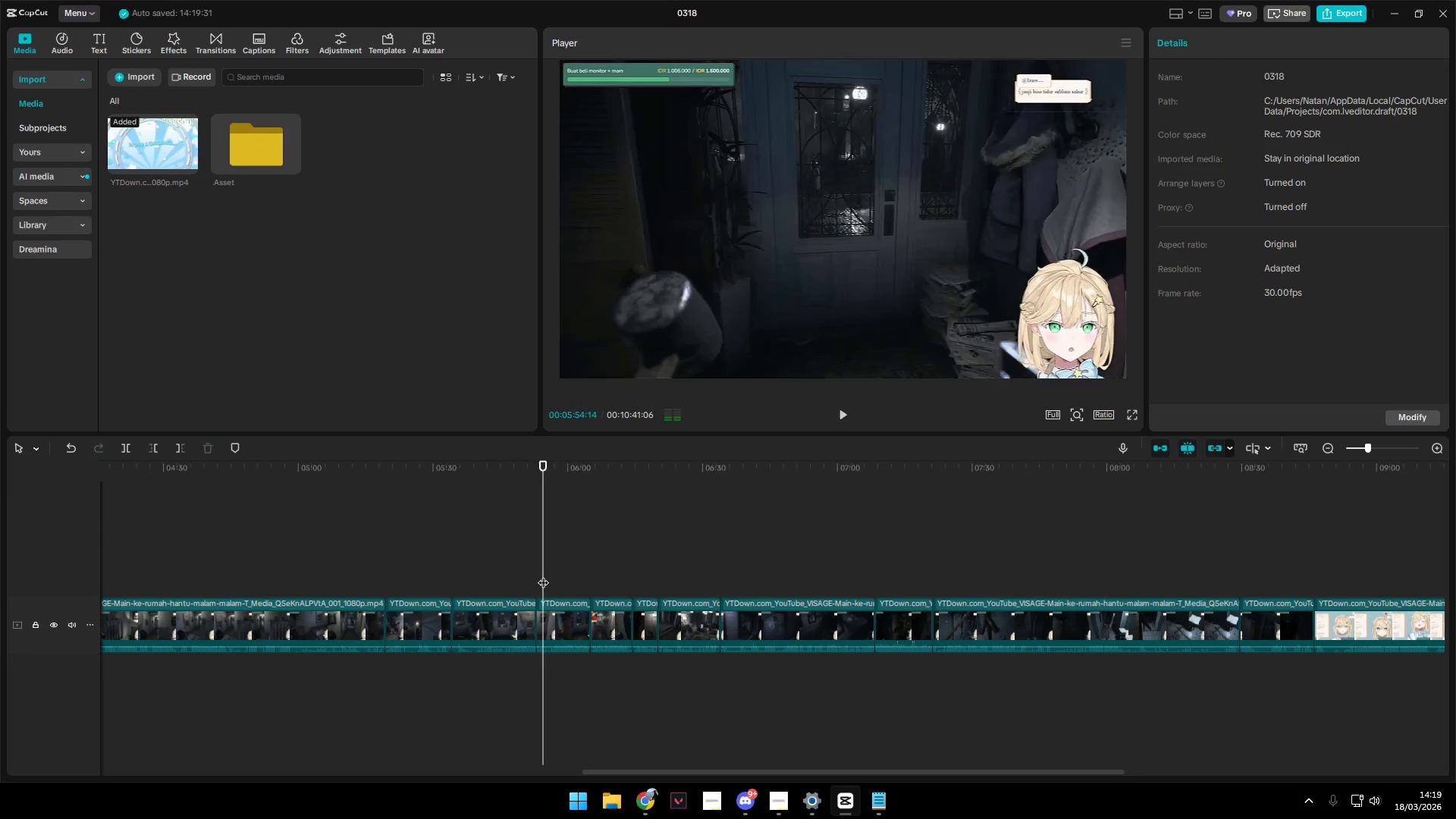 
key(Space)
 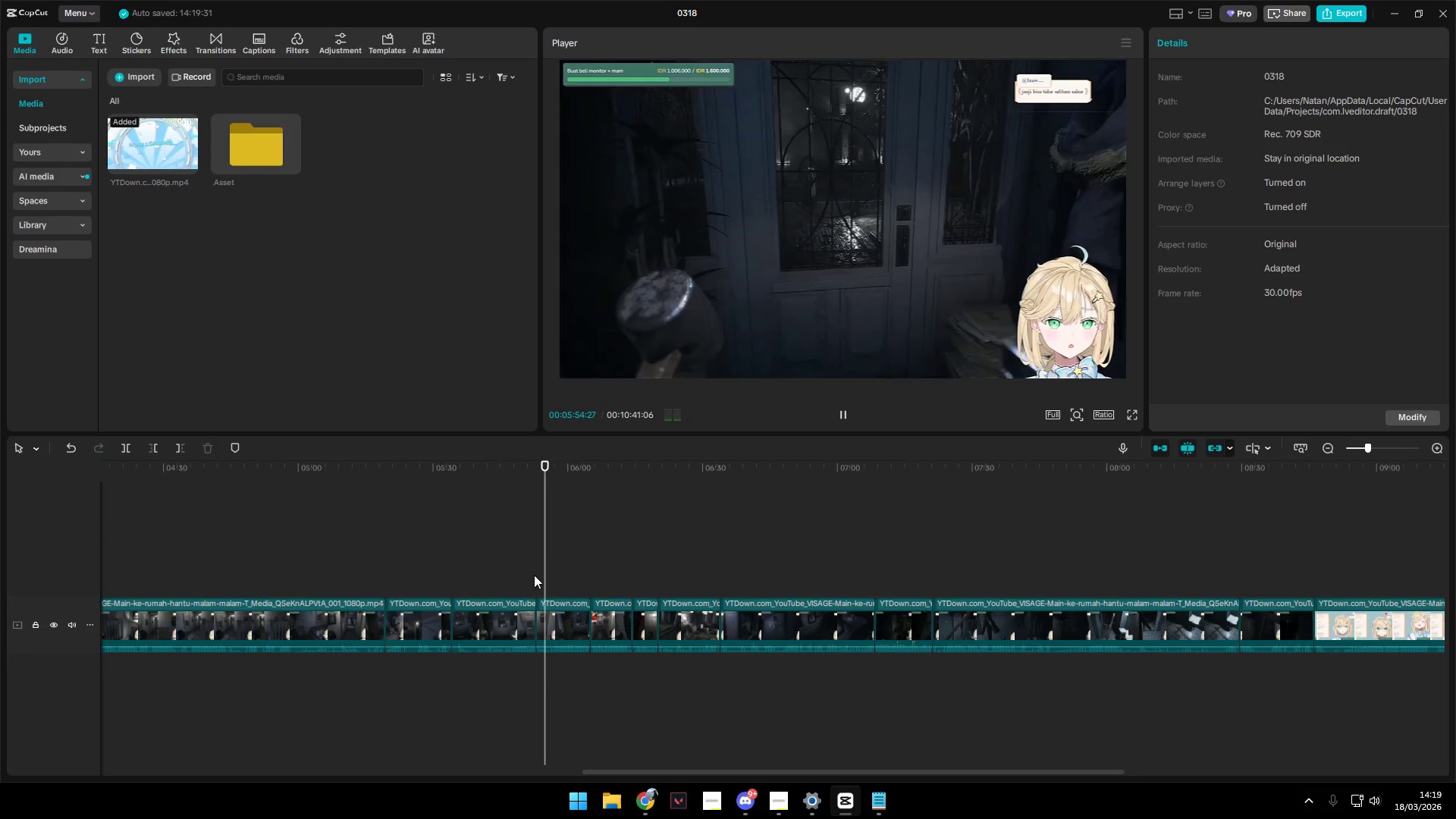 
left_click([525, 573])
 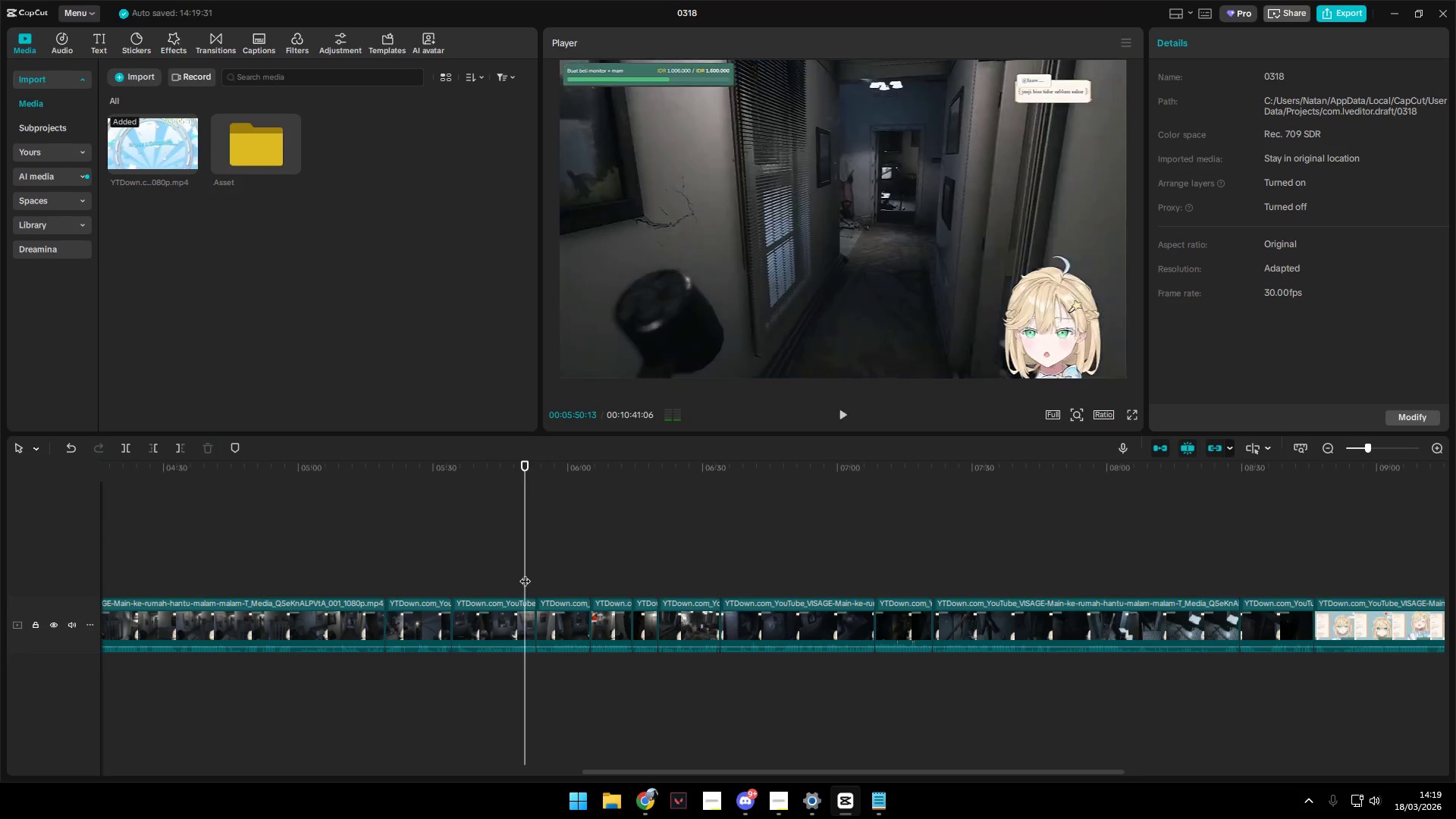 
key(Space)
 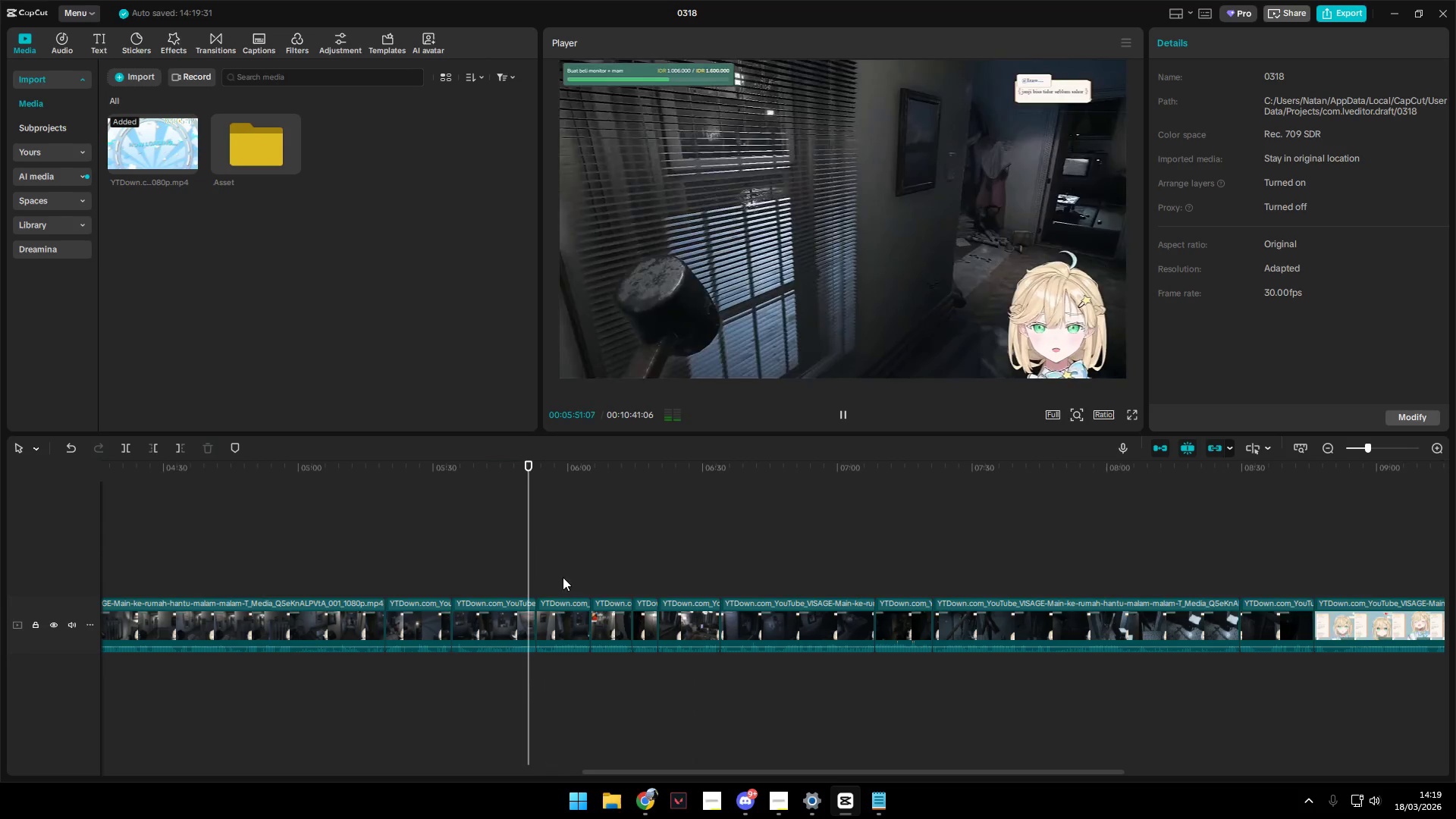 
left_click([601, 577])
 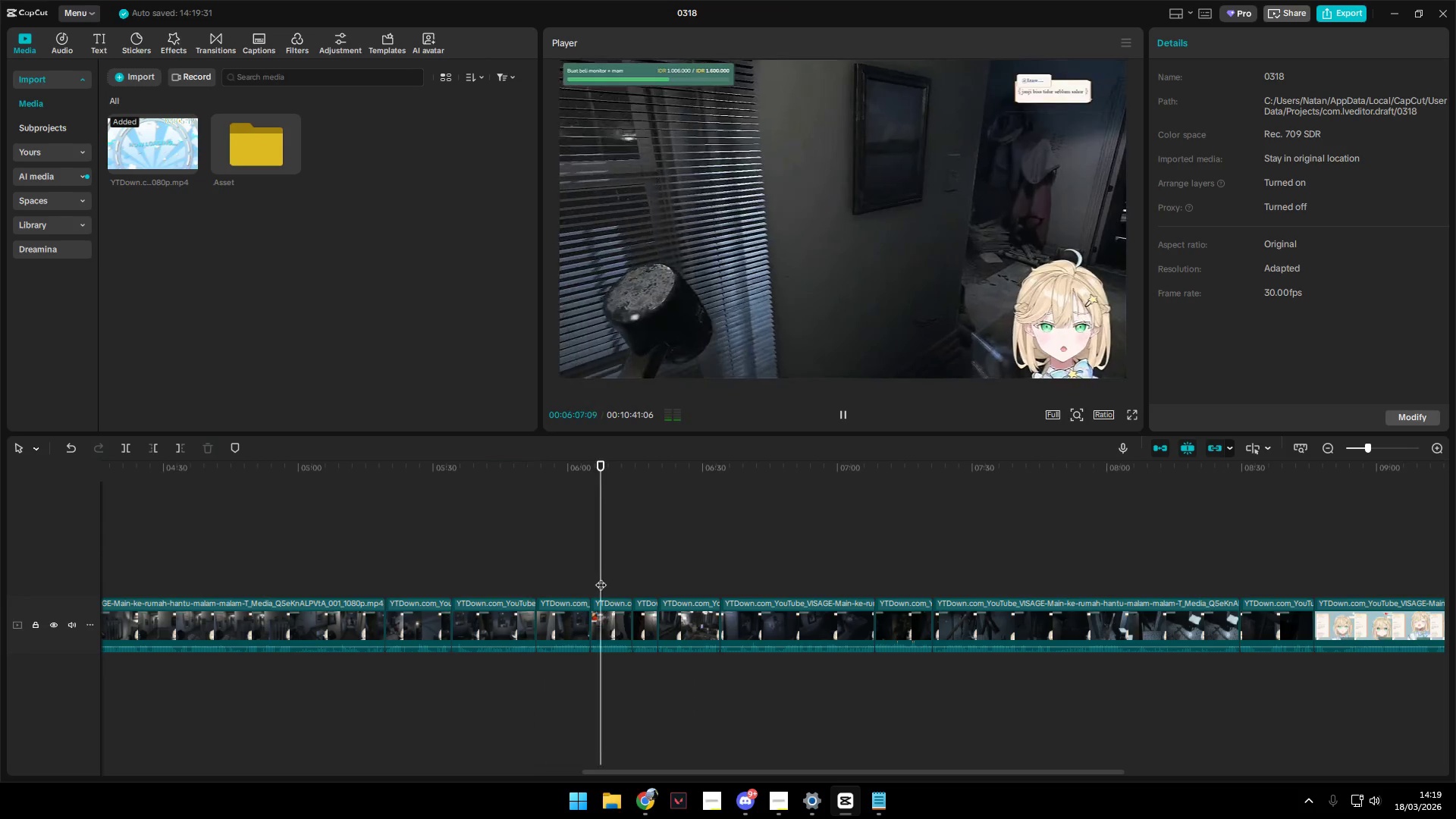 
key(Space)
 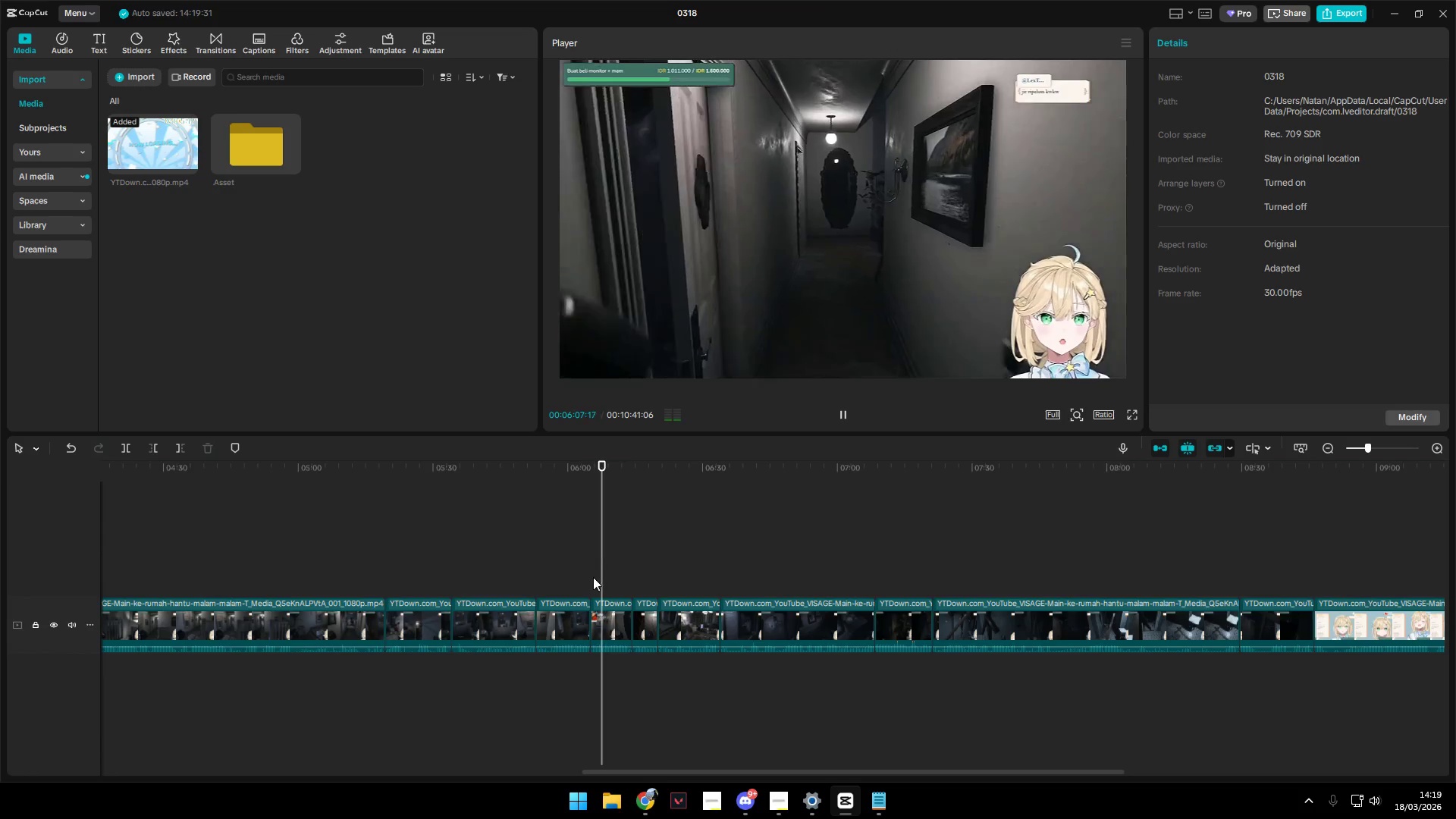 
left_click([592, 577])
 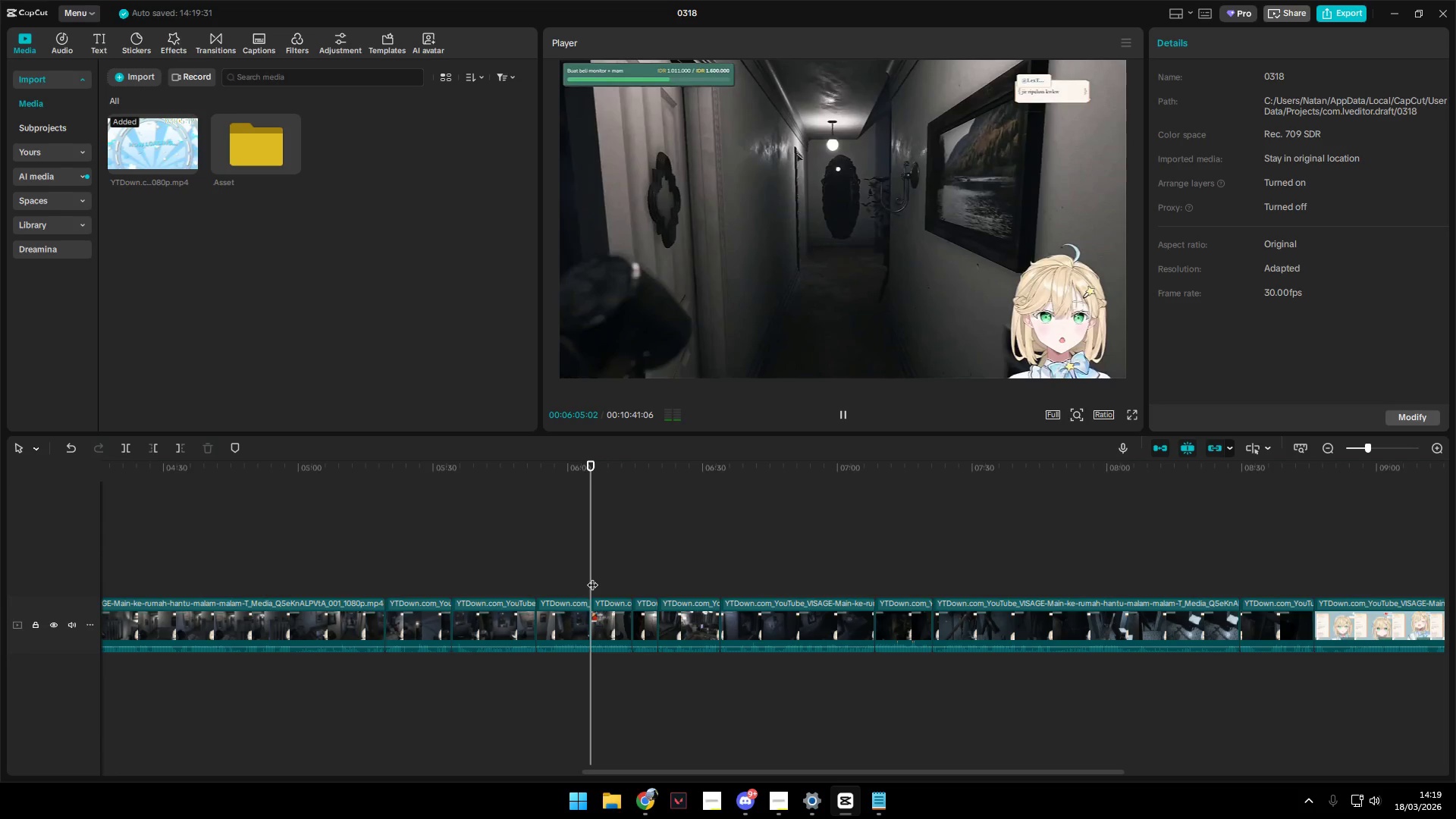 
key(Space)
 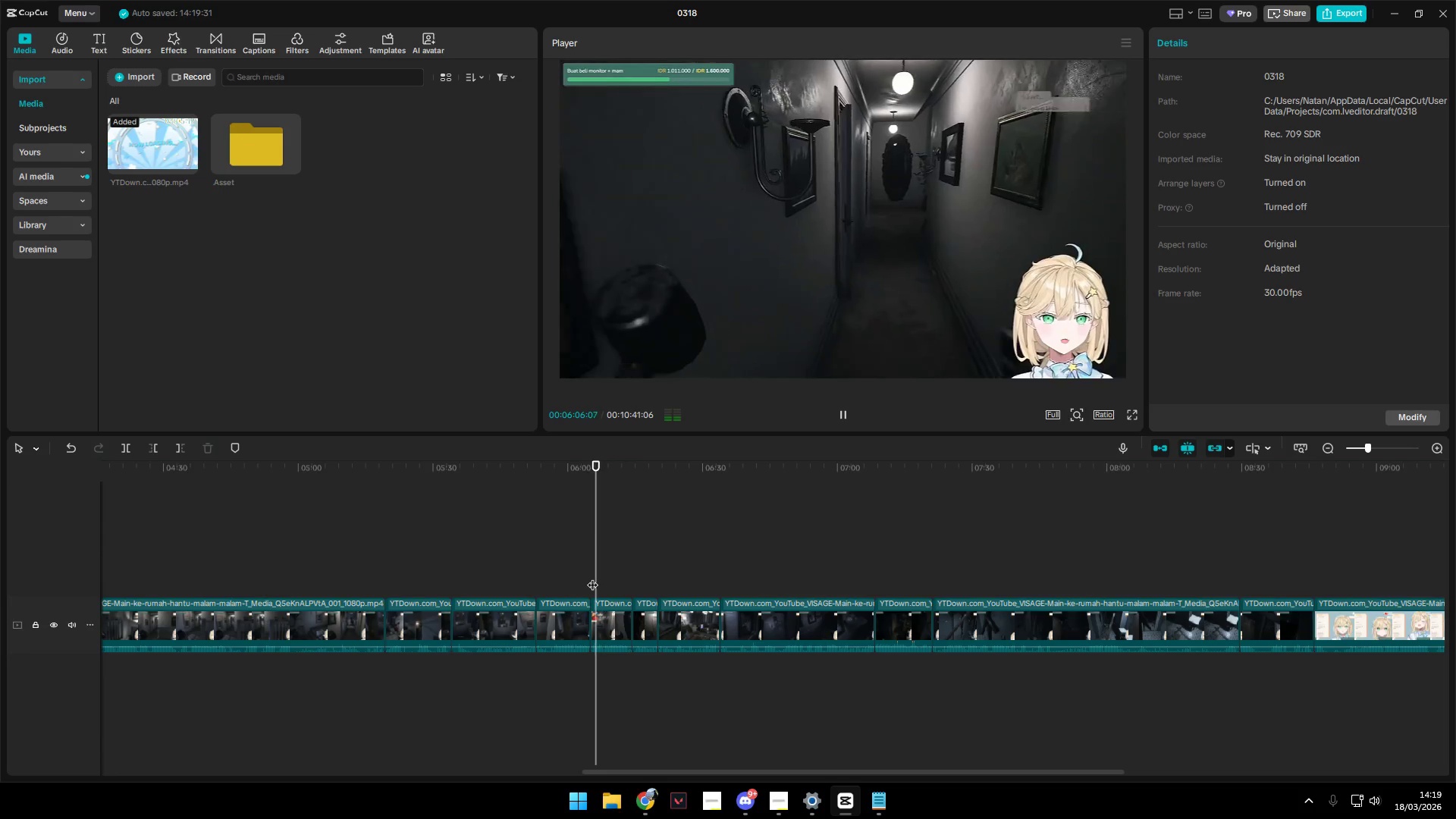 
key(Control+ControlLeft)
 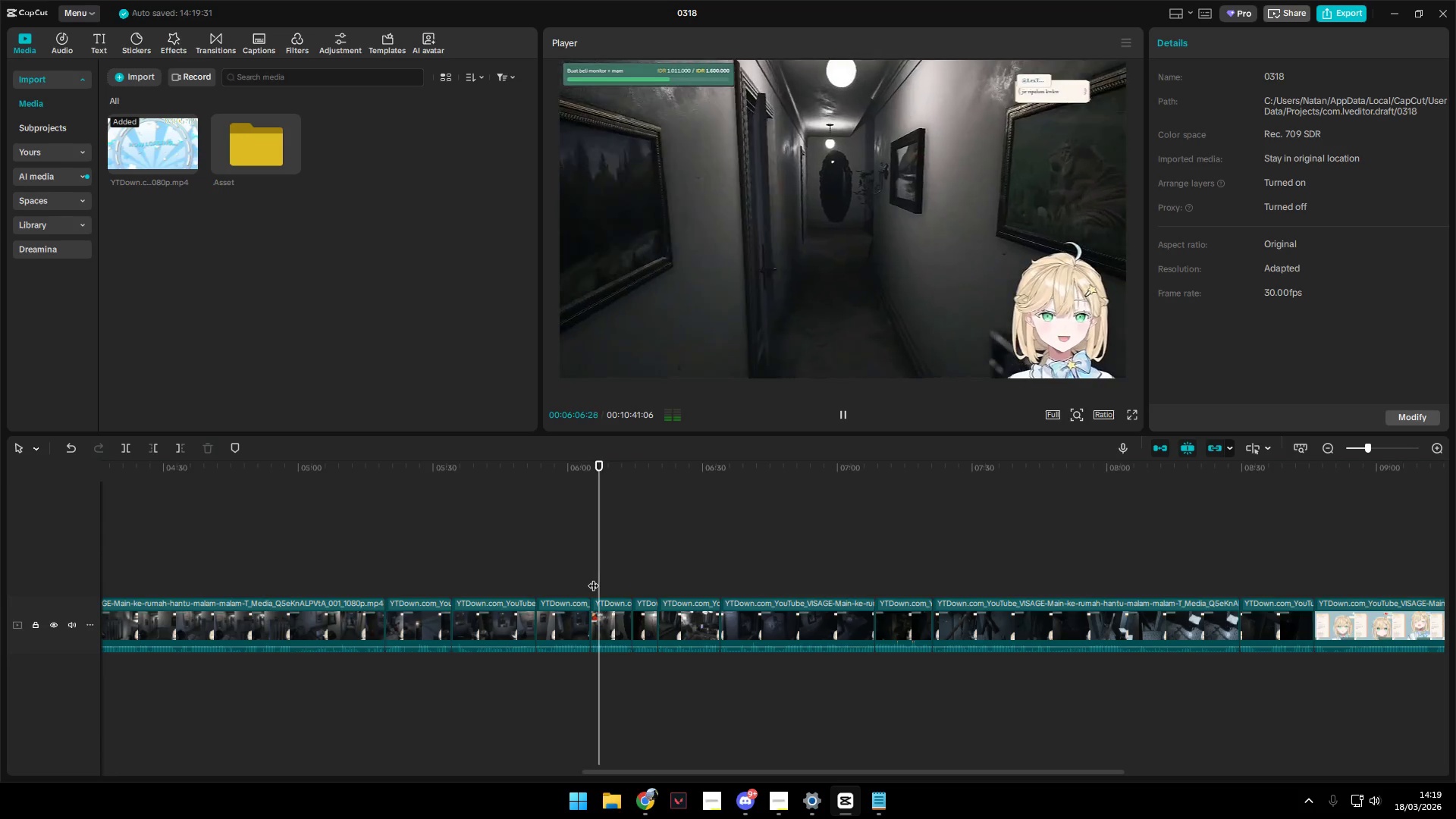 
key(Control+Z)
 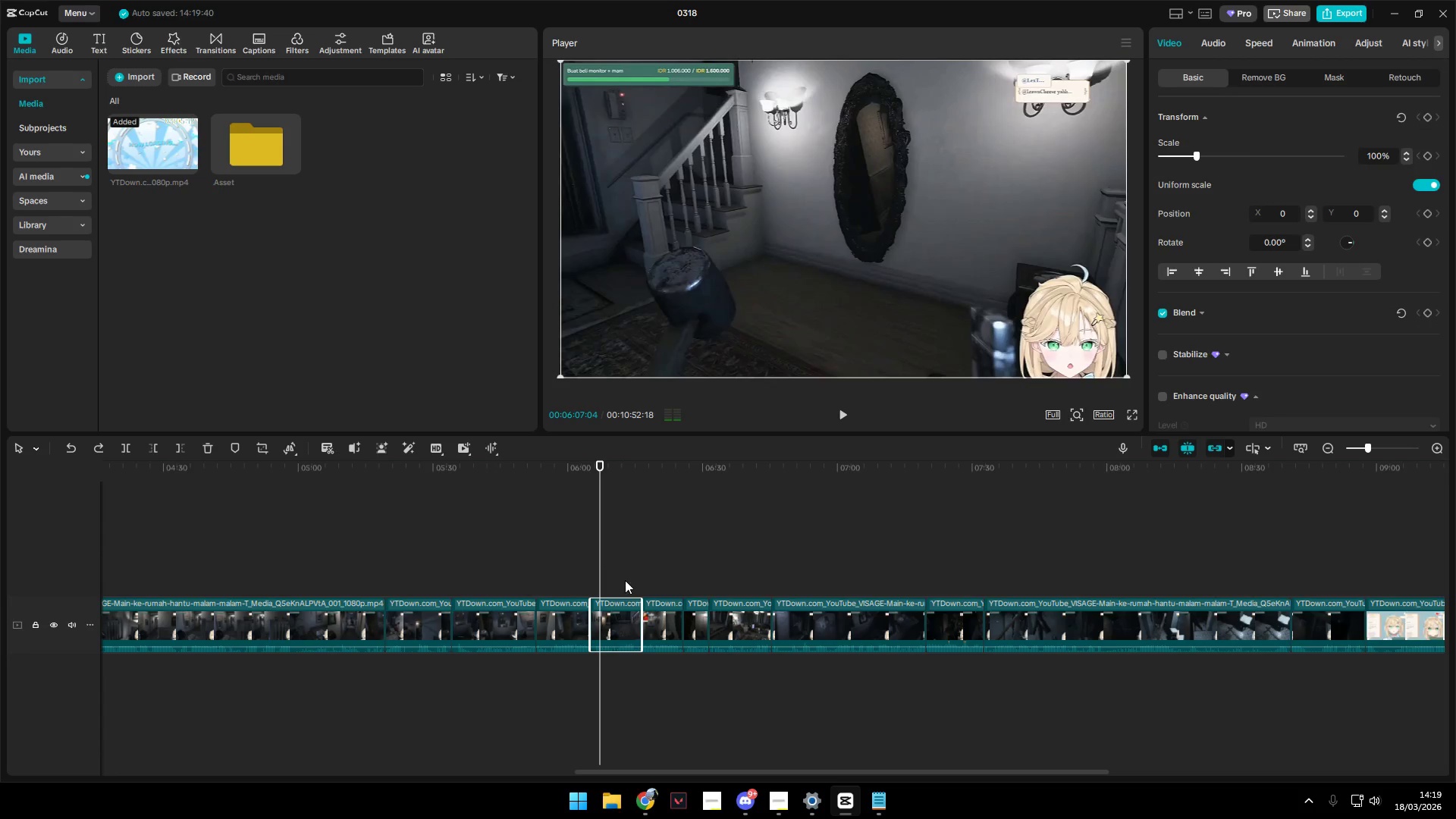 
left_click([631, 580])
 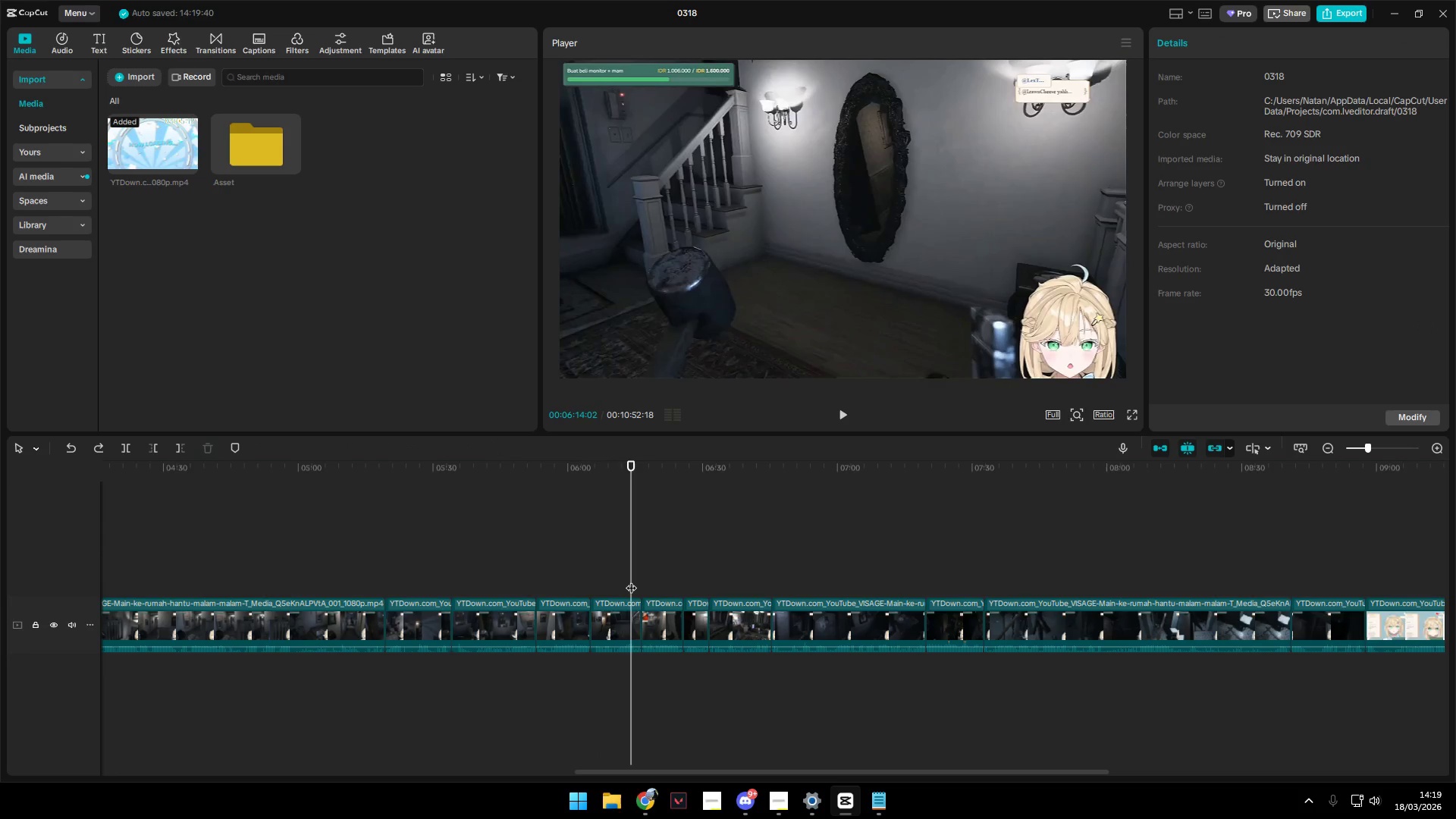 
key(Space)
 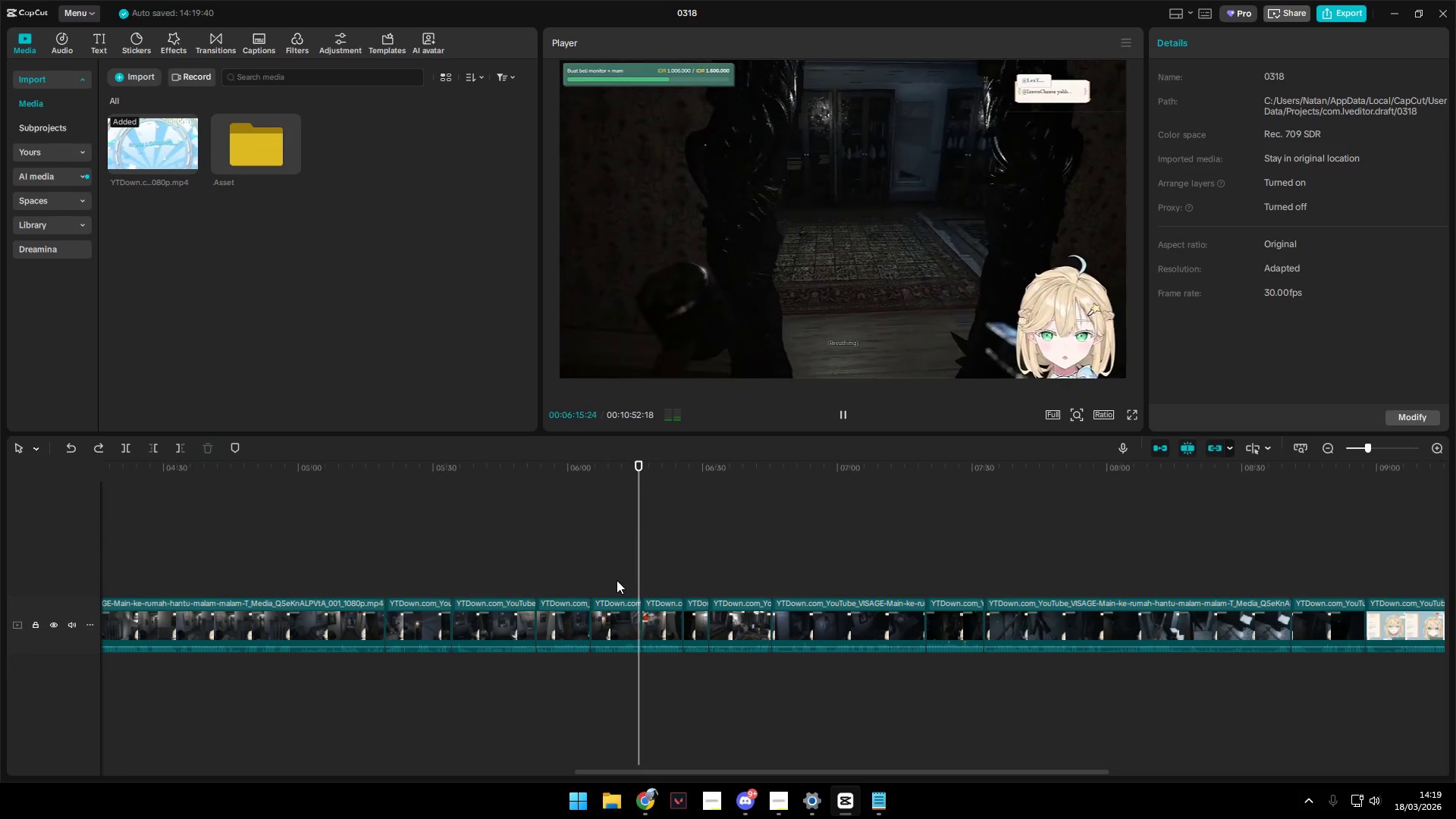 
double_click([603, 580])
 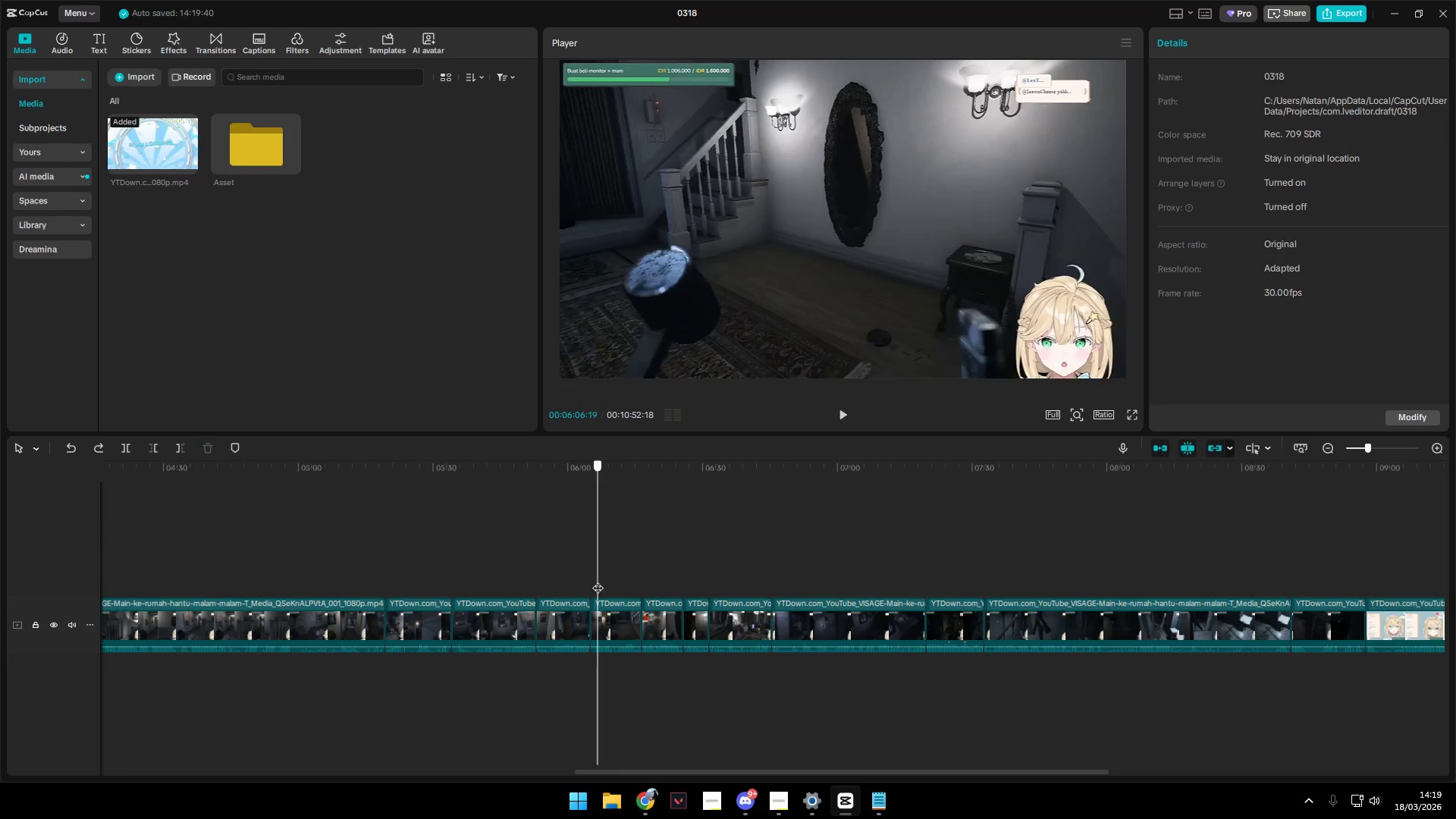 
key(Space)
 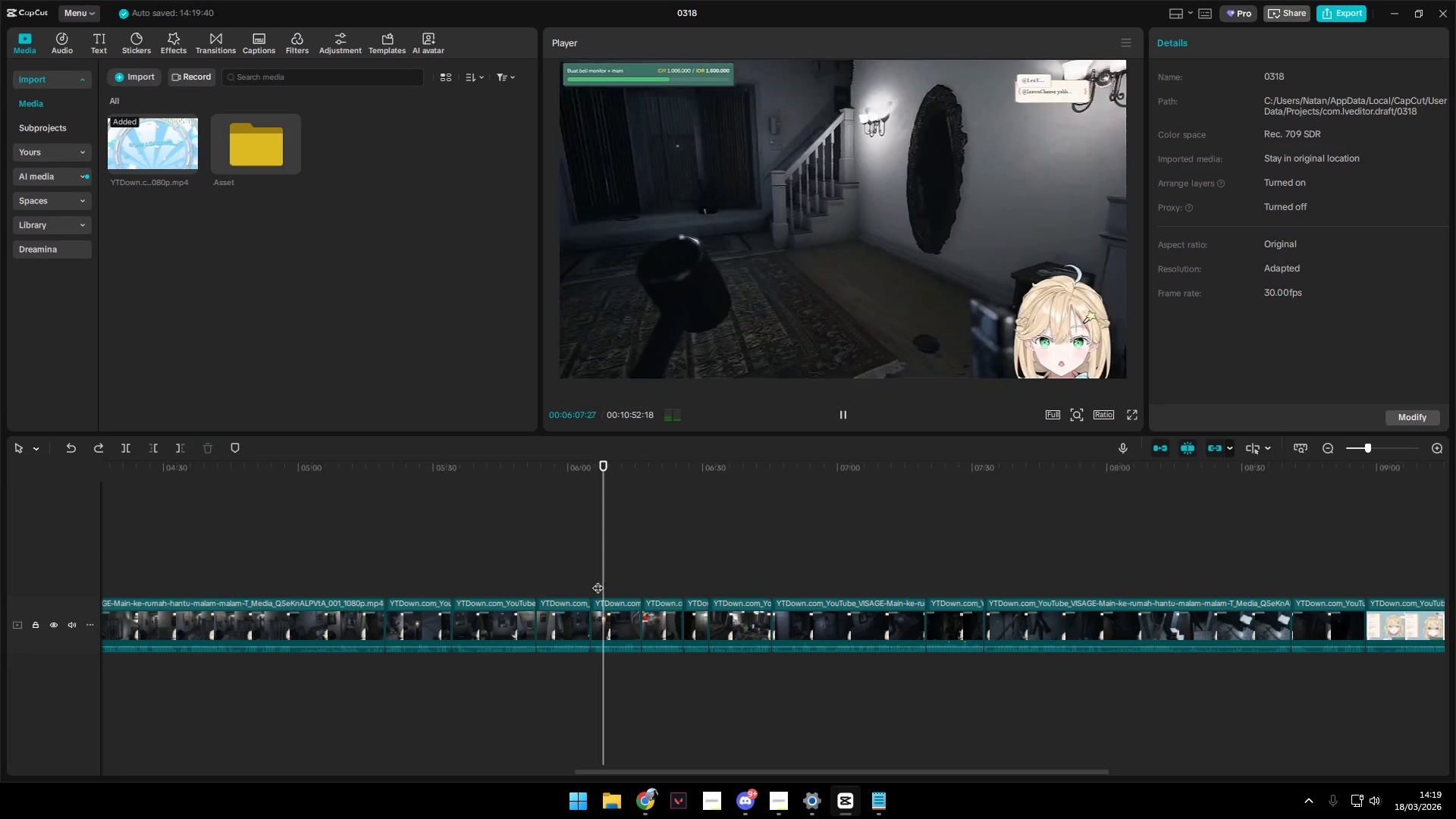 
left_click([472, 568])
 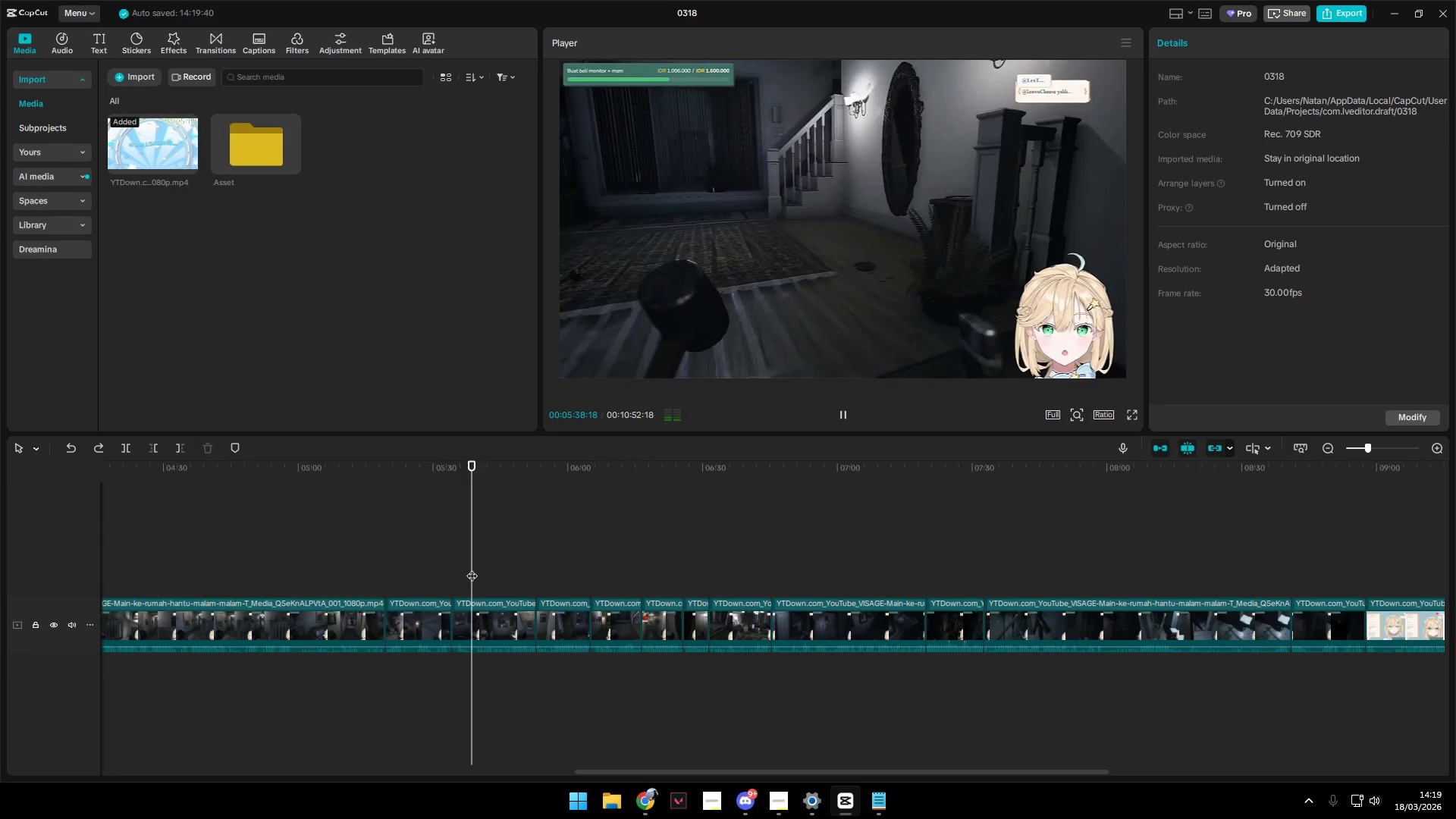 
key(Space)
 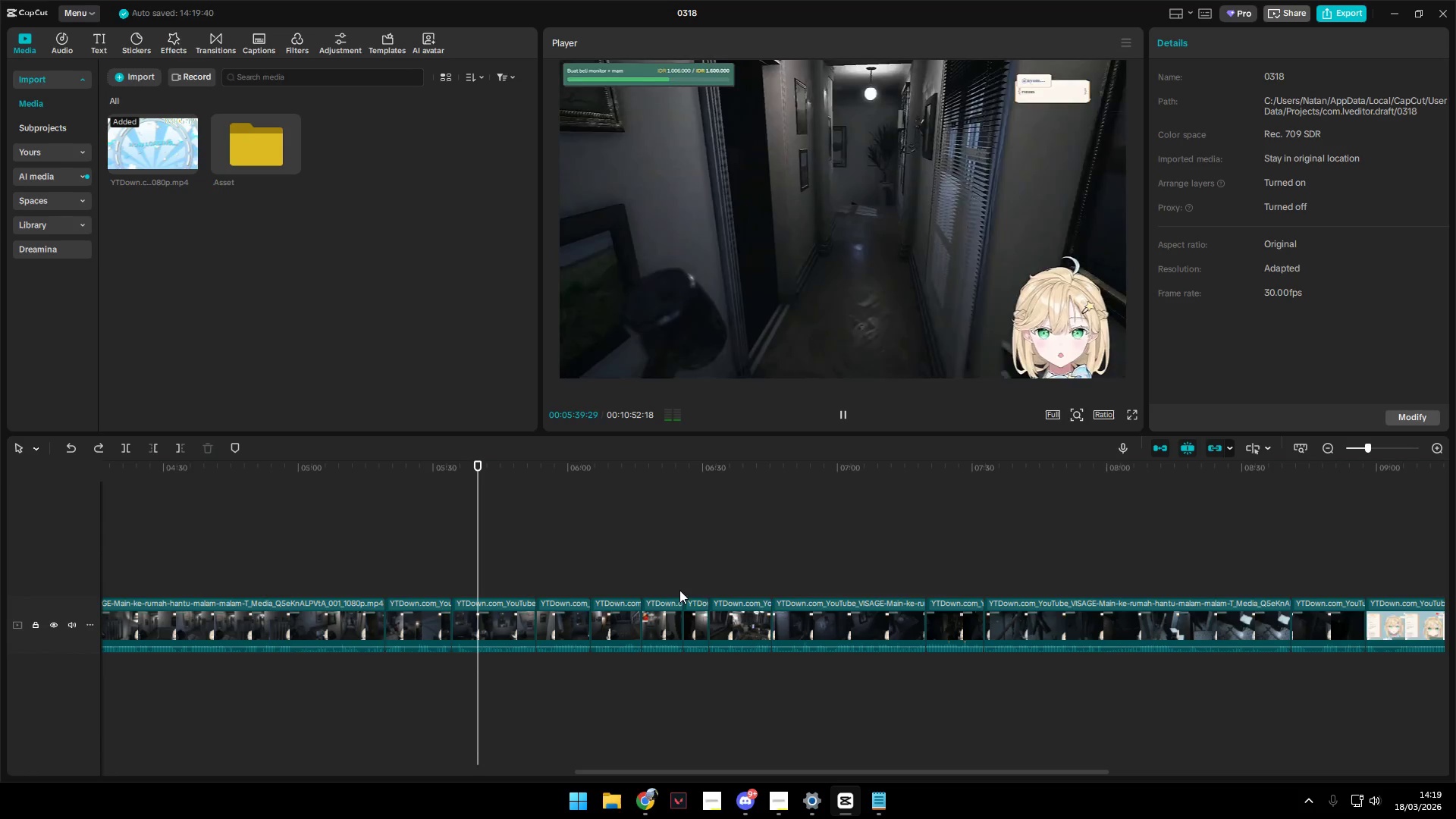 
left_click([783, 573])
 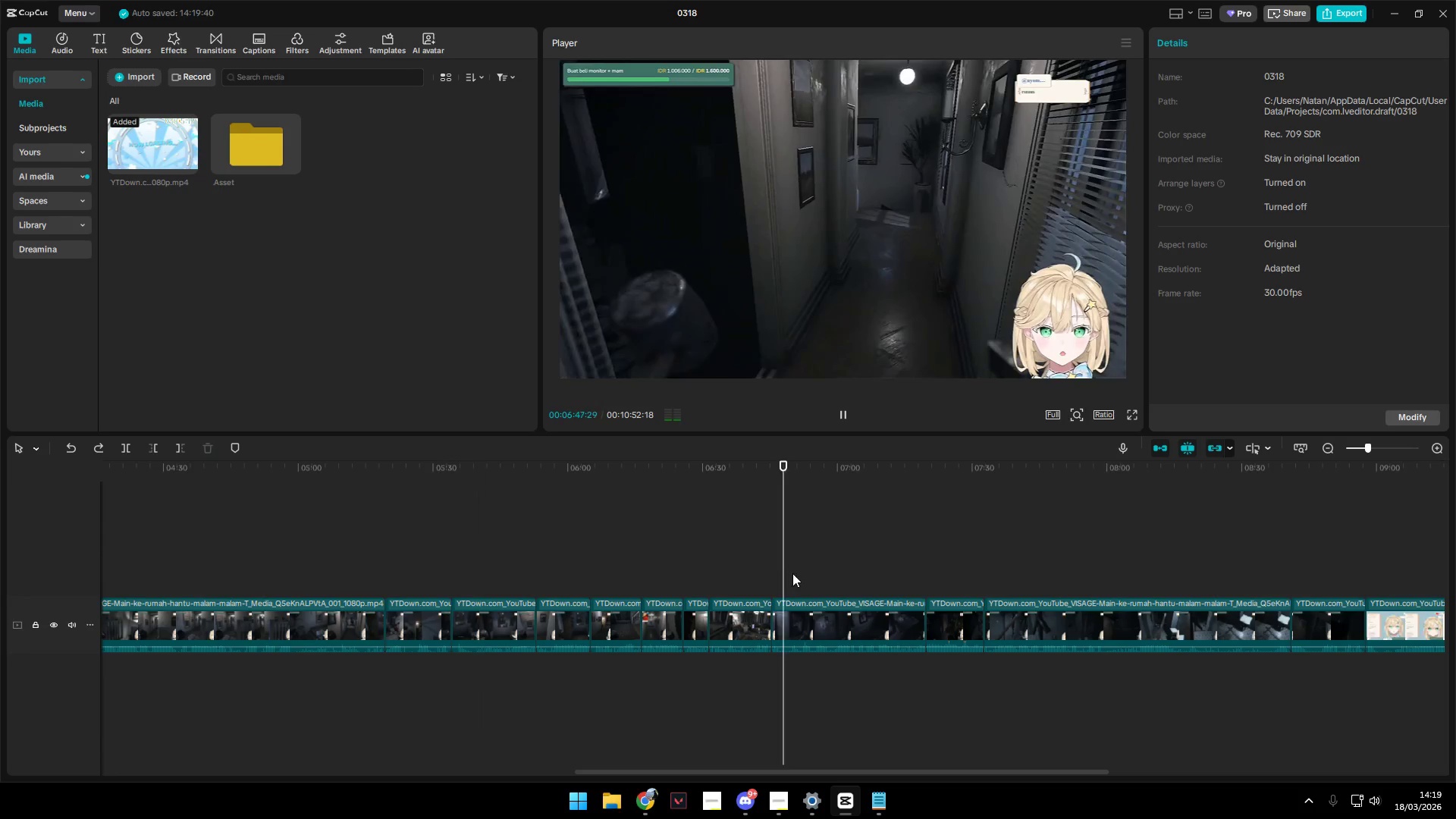 
key(Space)
 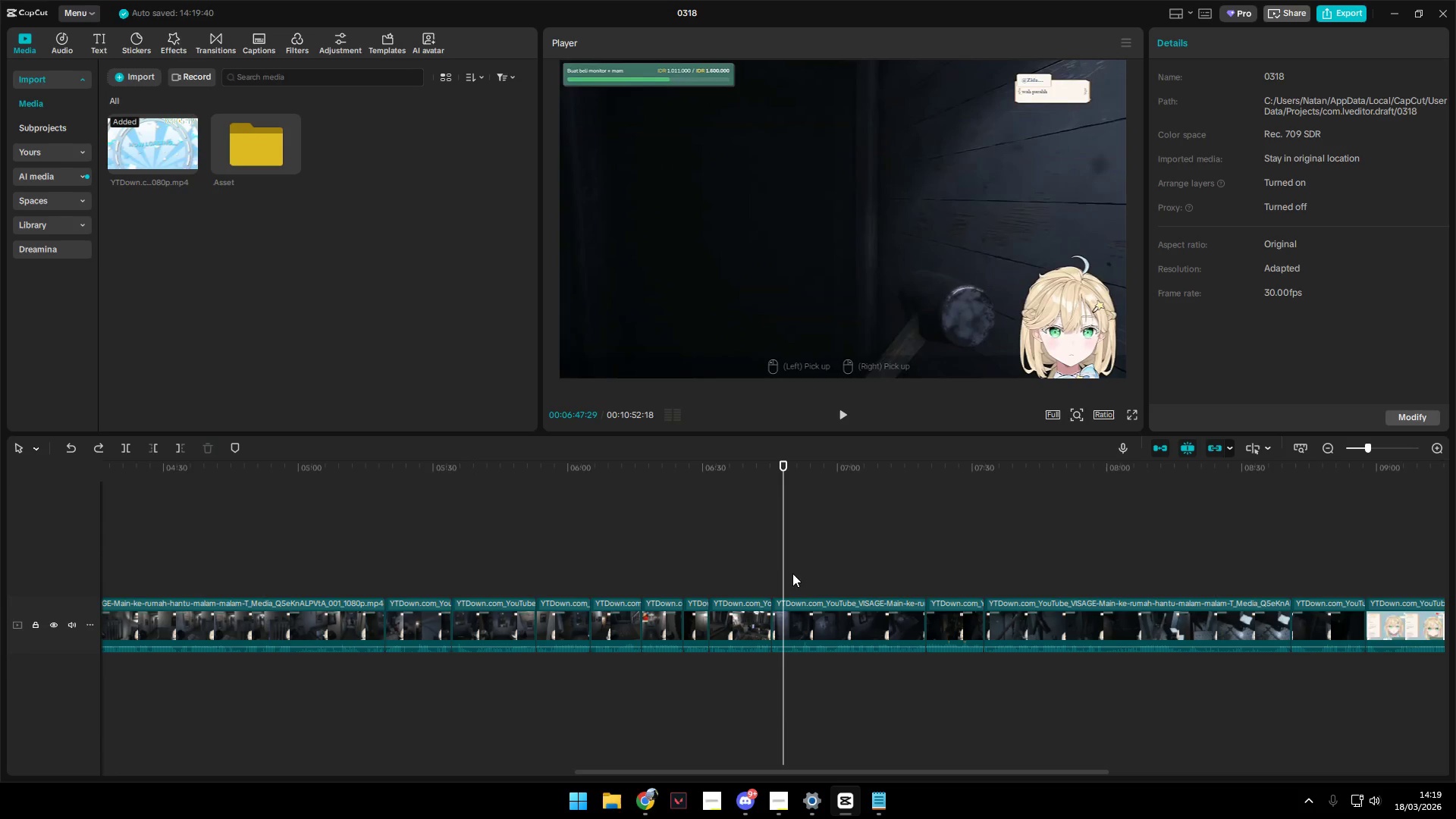 
left_click([801, 573])
 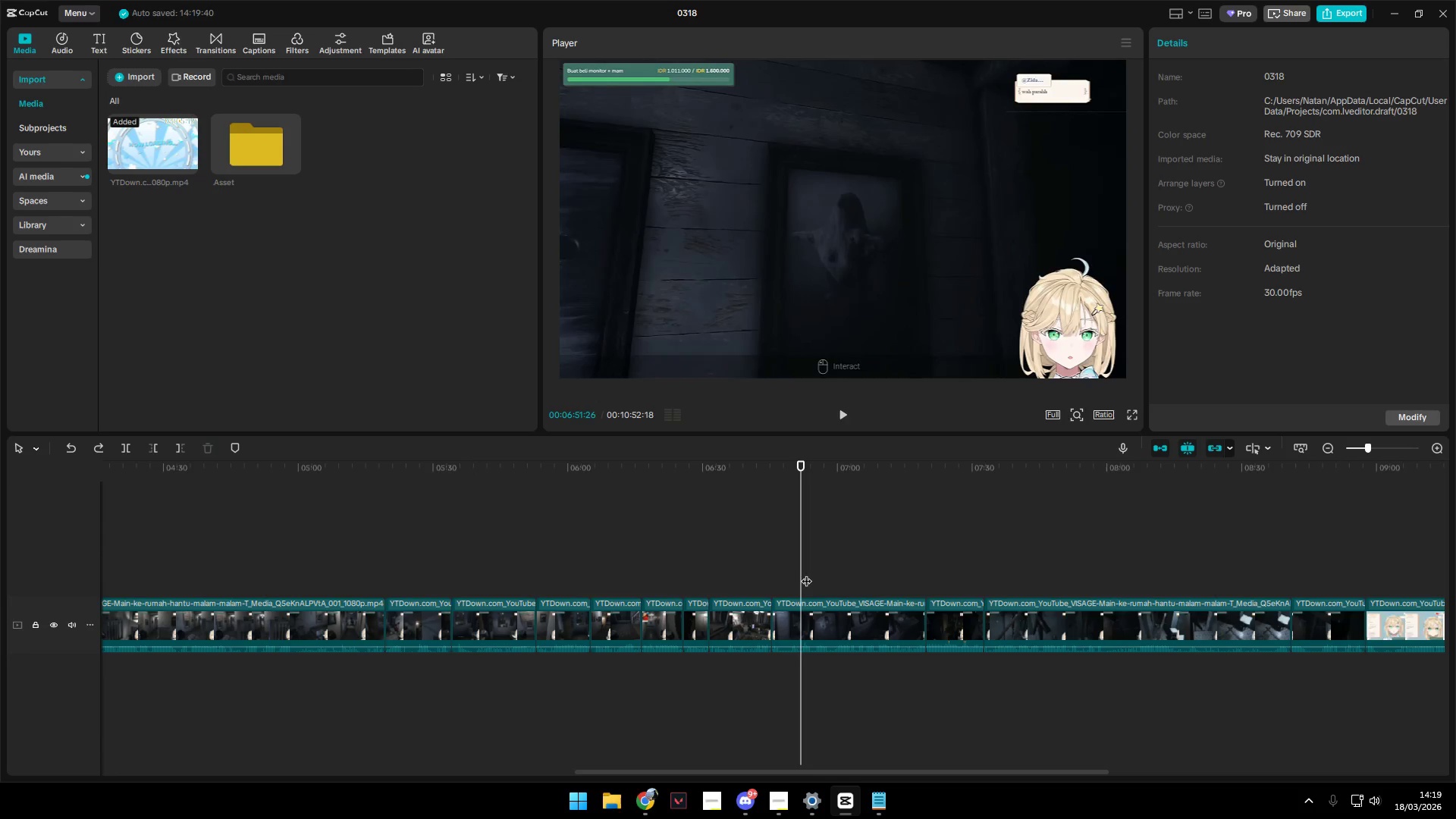 
key(Space)
 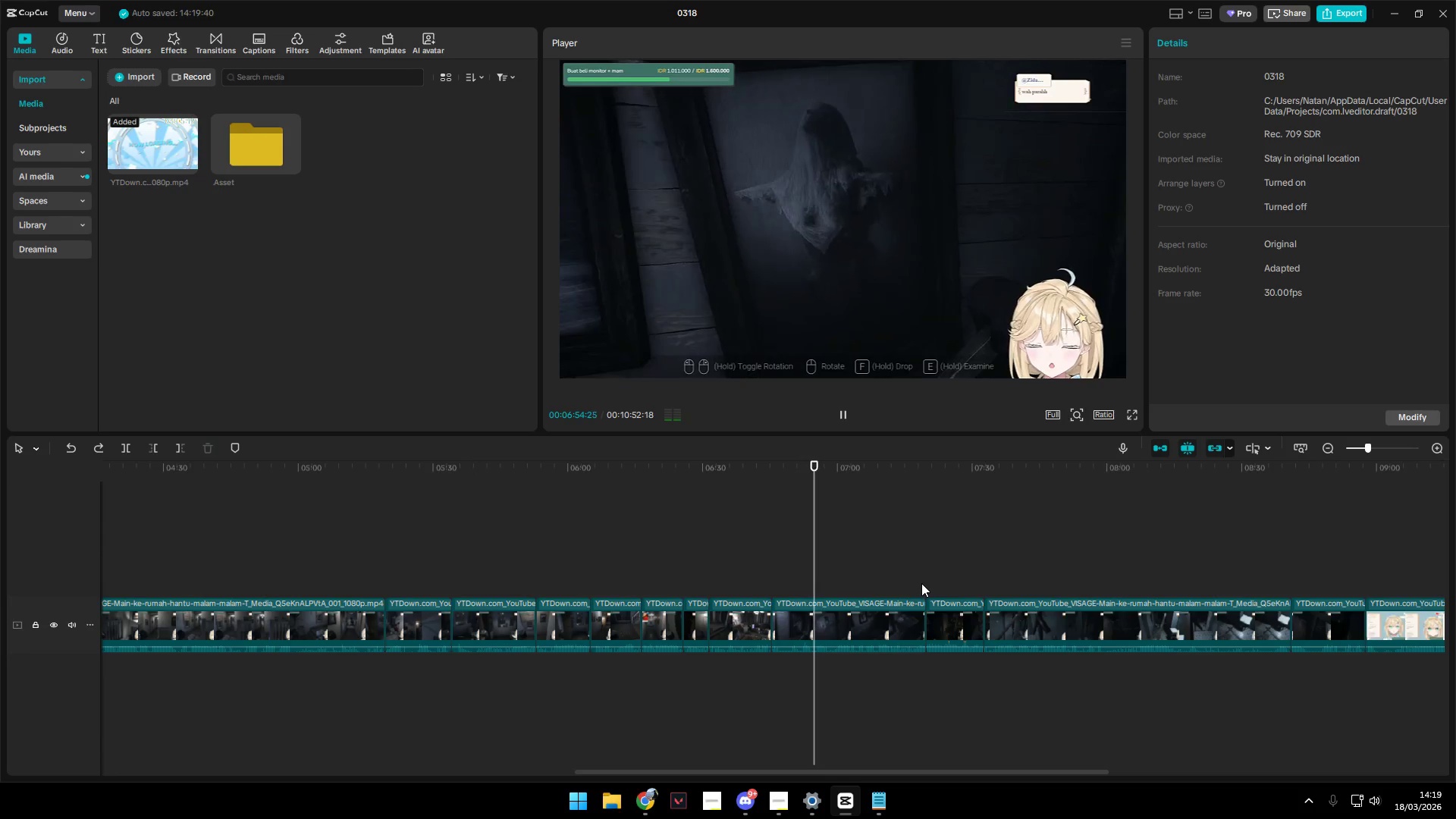 
left_click([949, 578])
 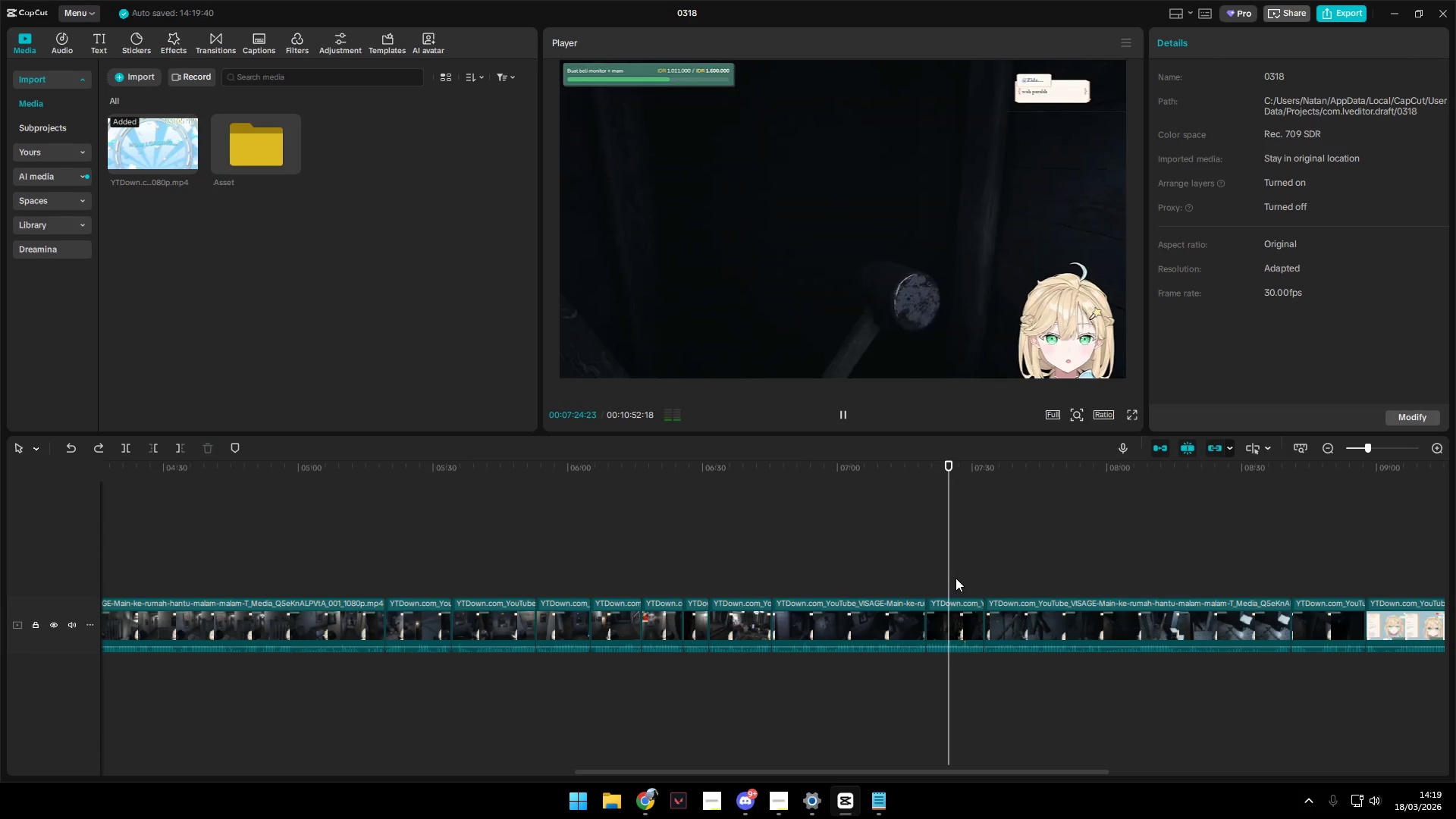 
key(Space)
 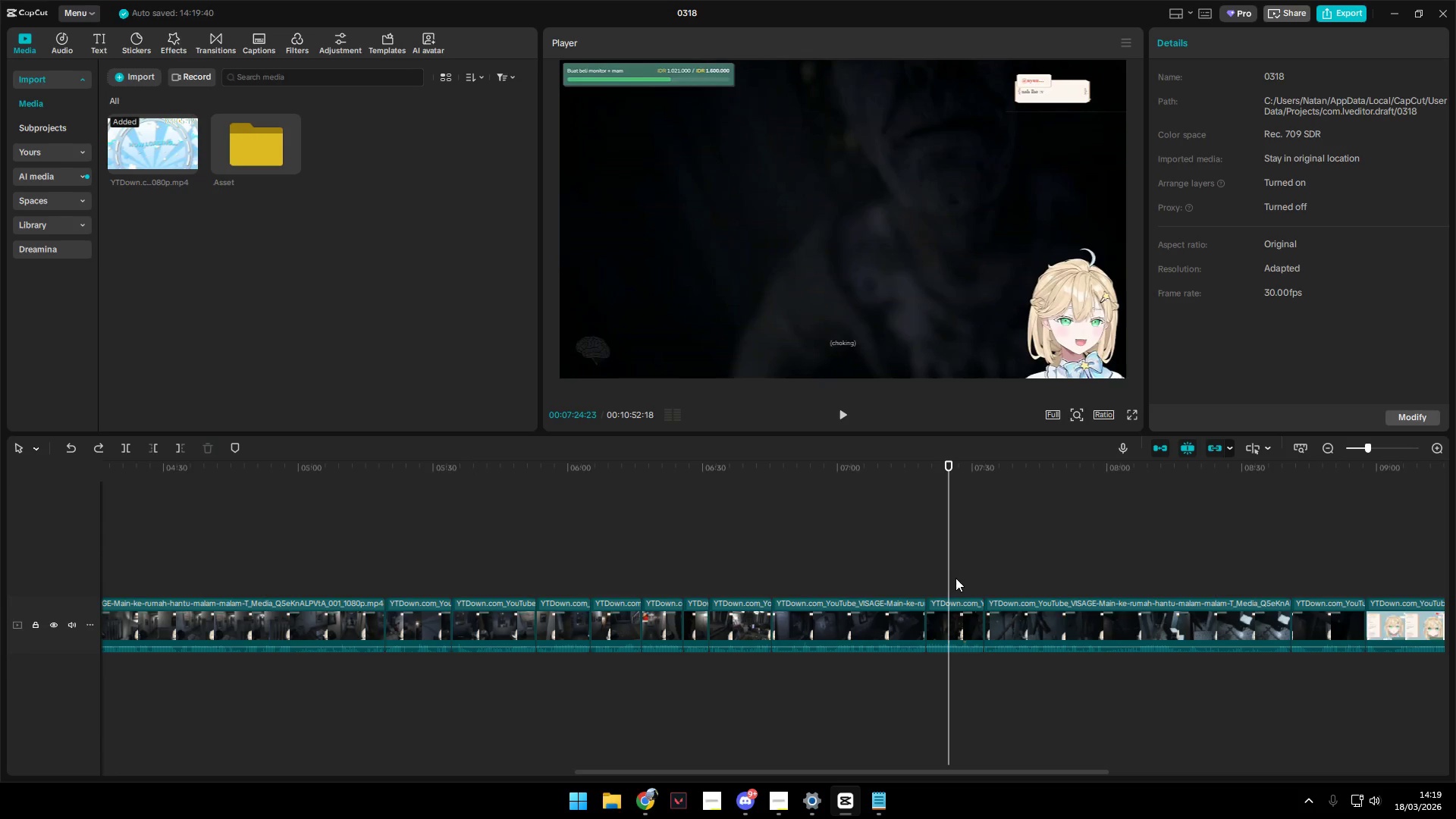 
key(Space)
 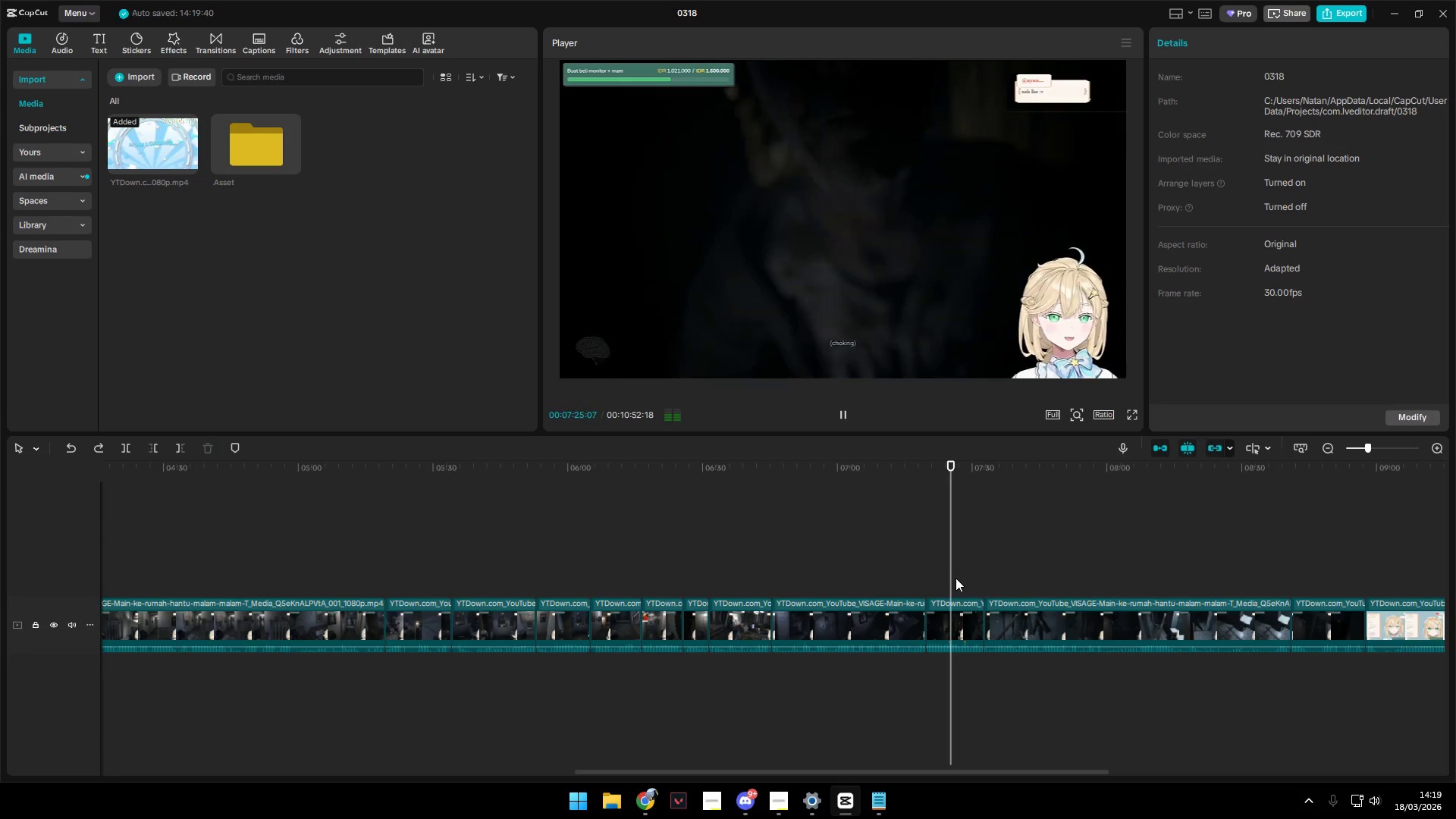 
key(Space)
 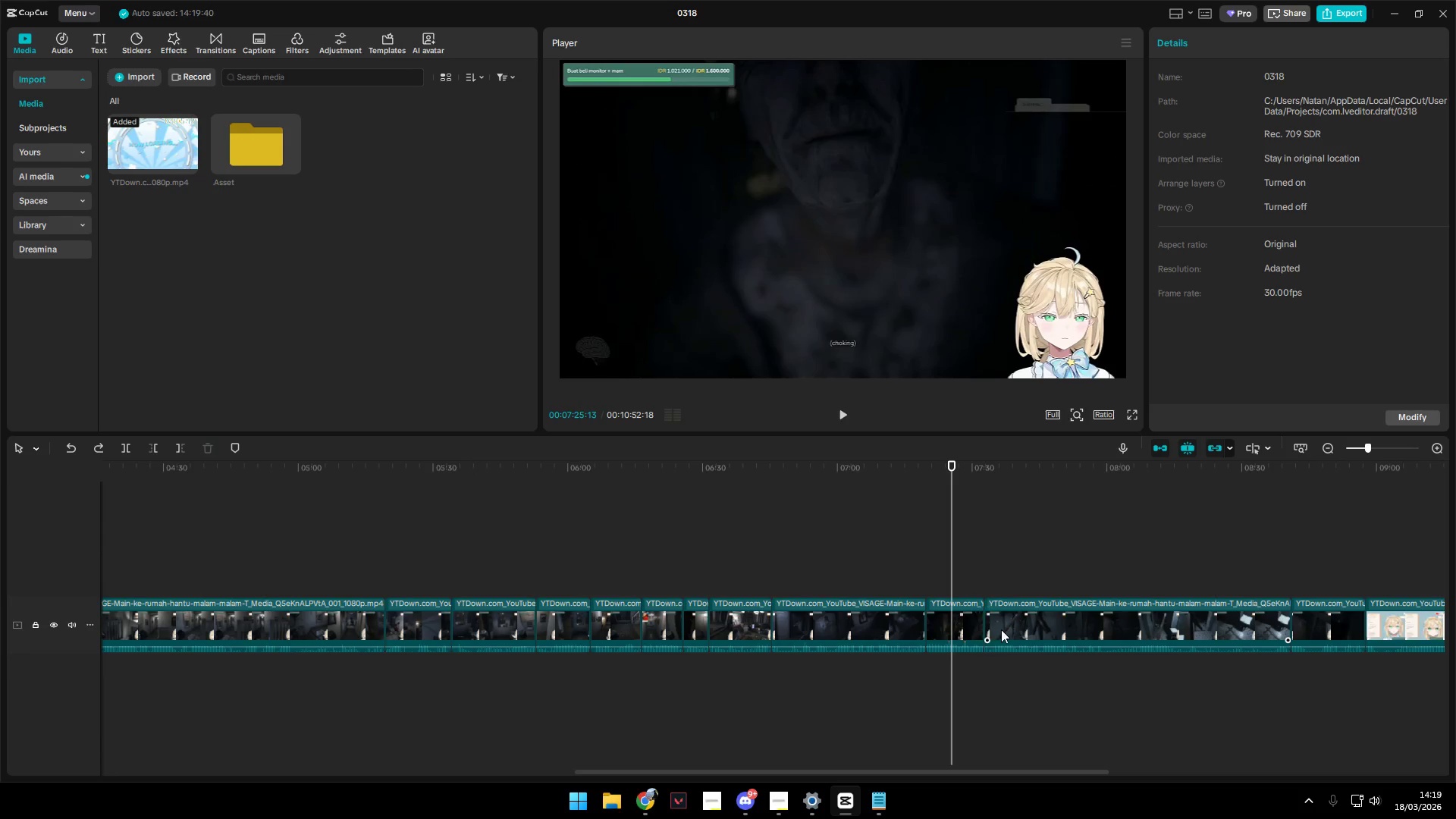 
left_click([1005, 618])
 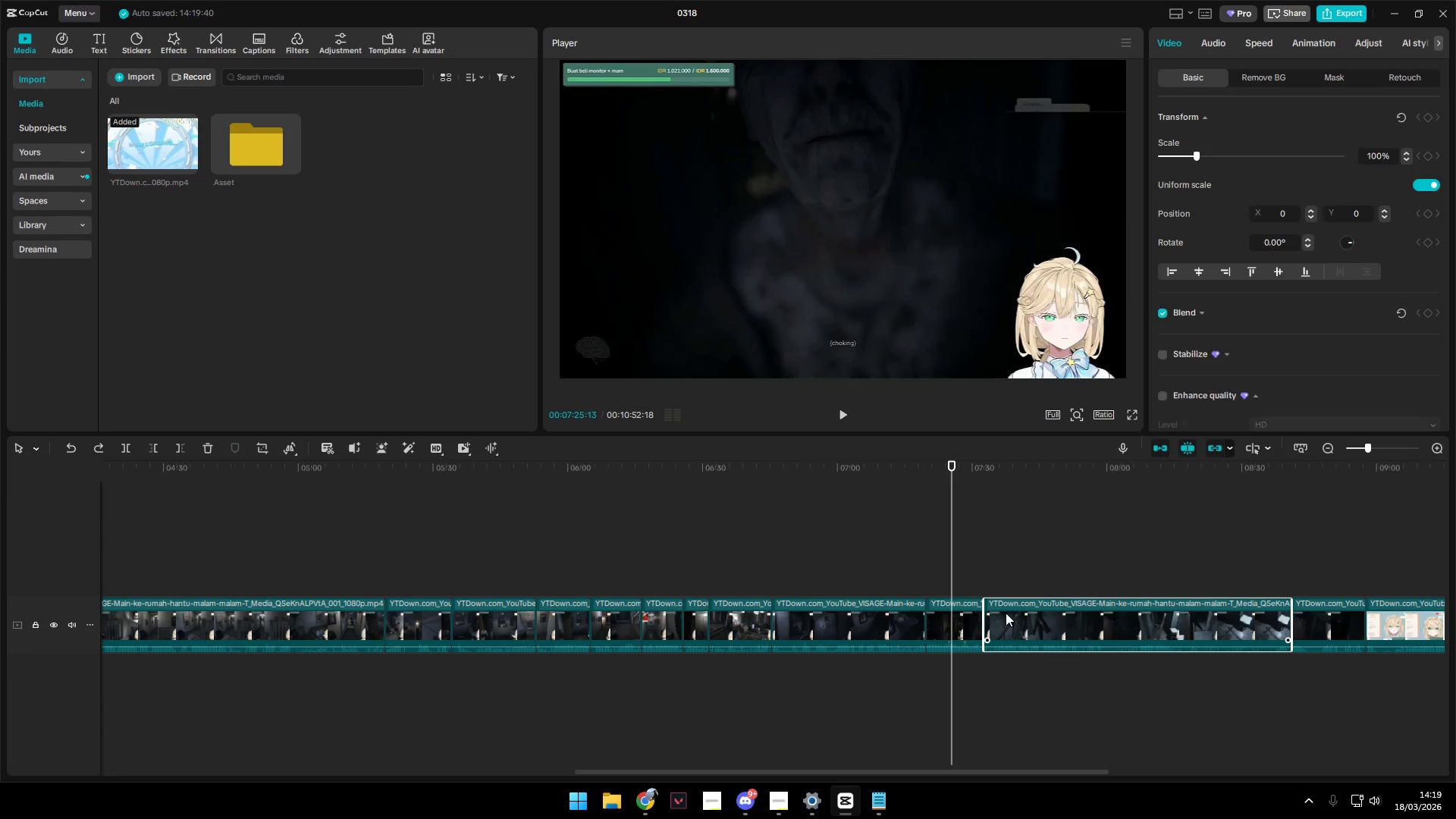 
key(Space)
 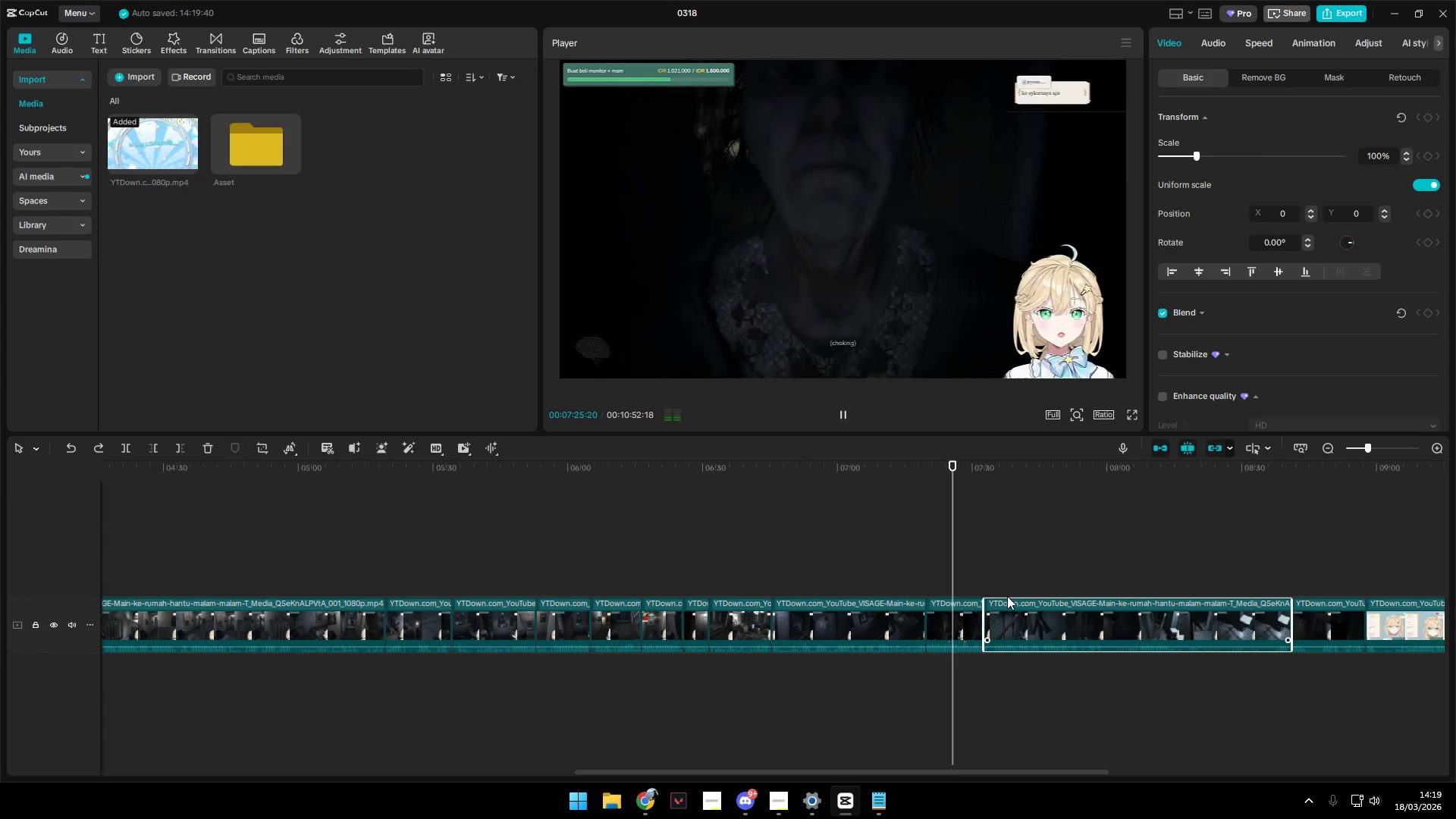 
left_click([1002, 567])
 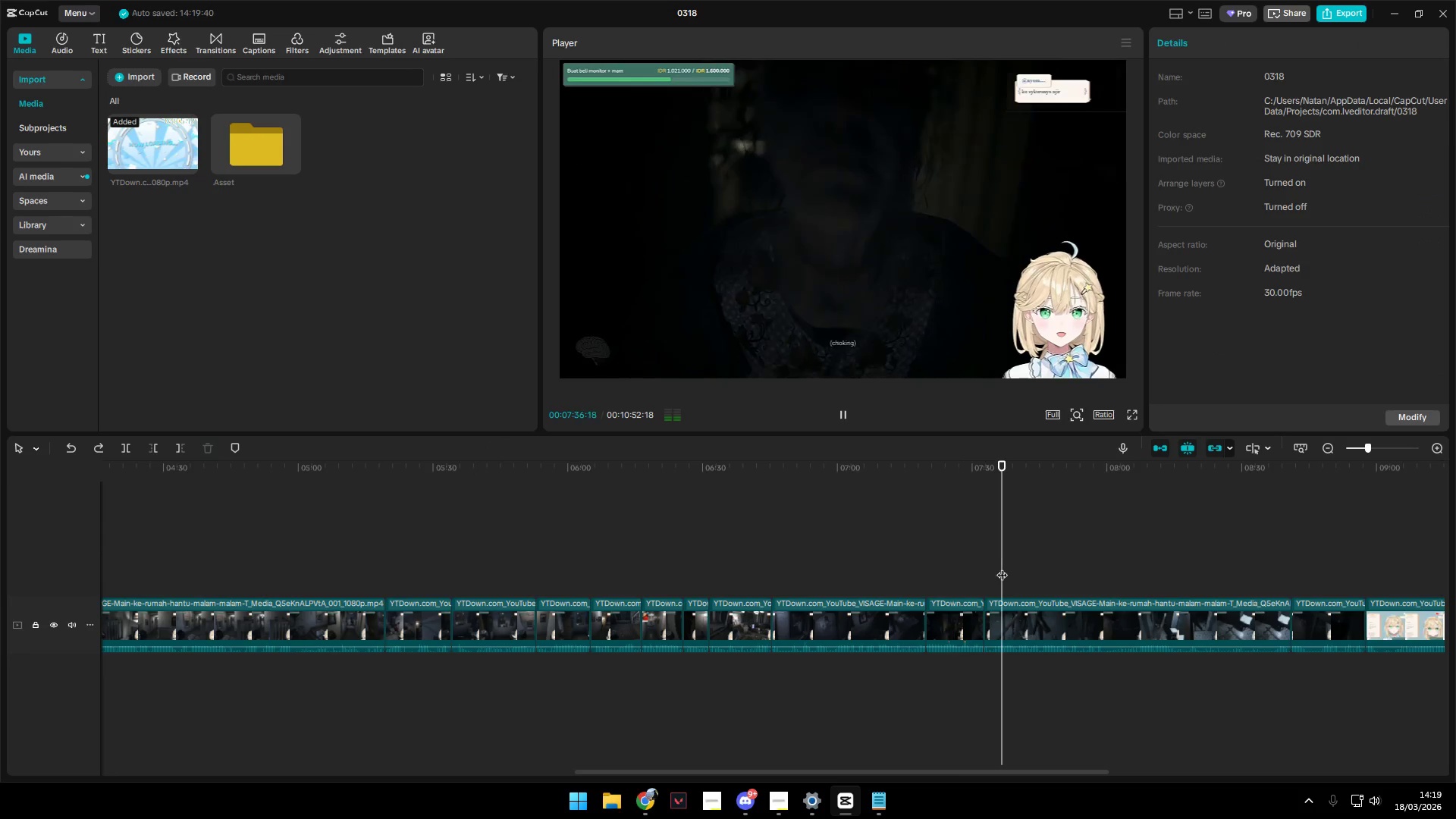 
key(Space)
 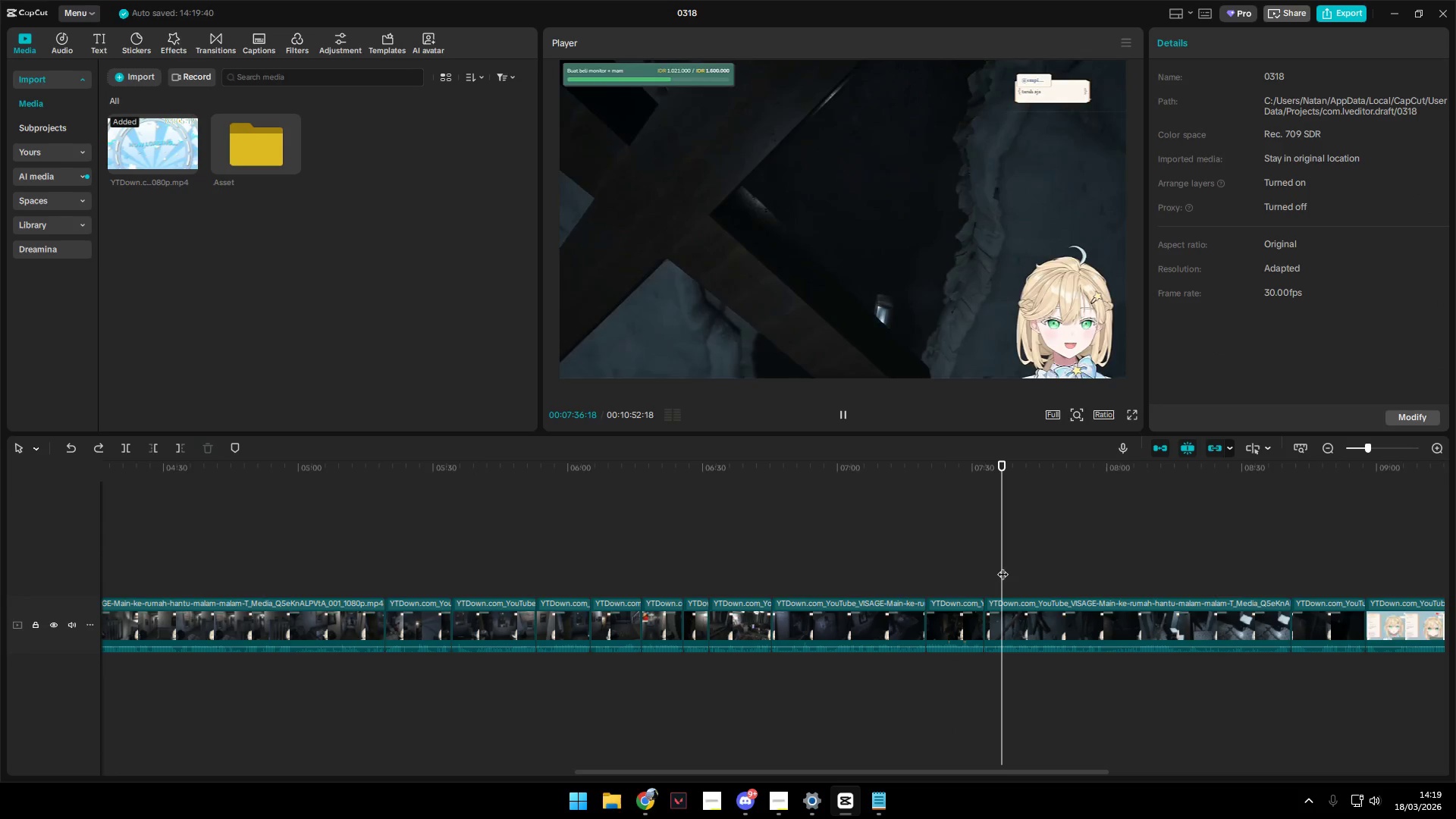 
key(Space)
 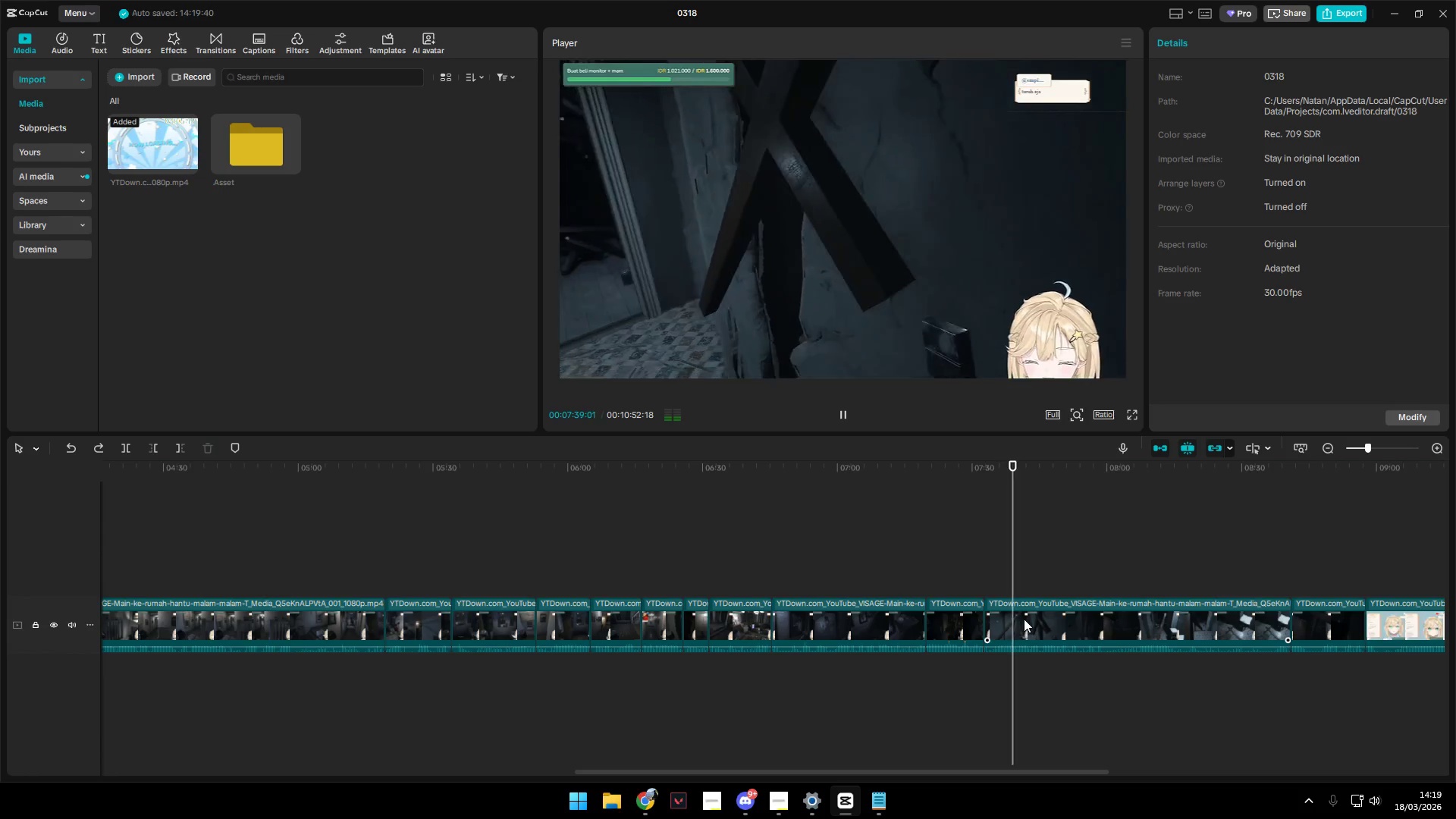 
left_click([982, 578])
 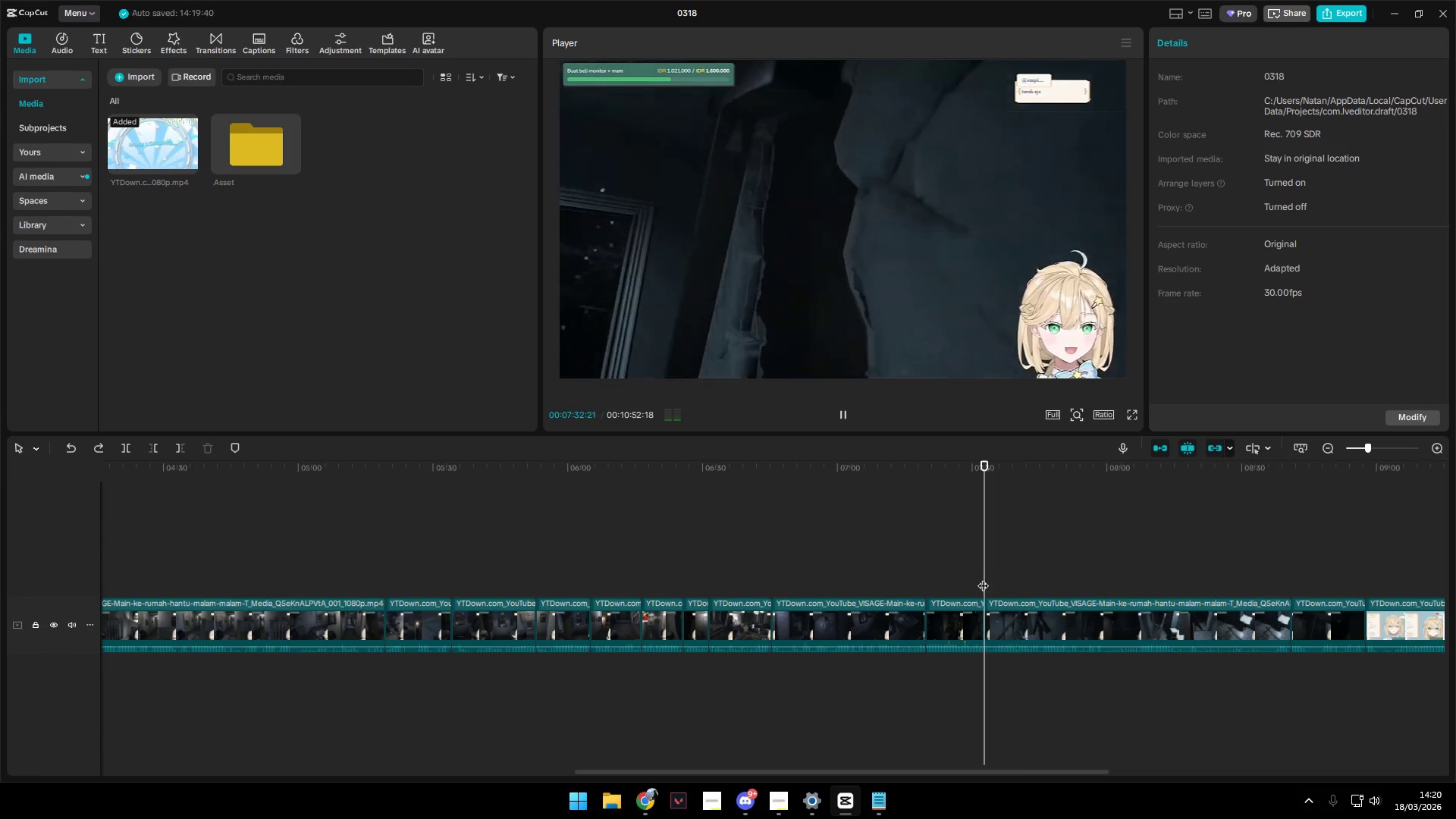 
key(Space)
 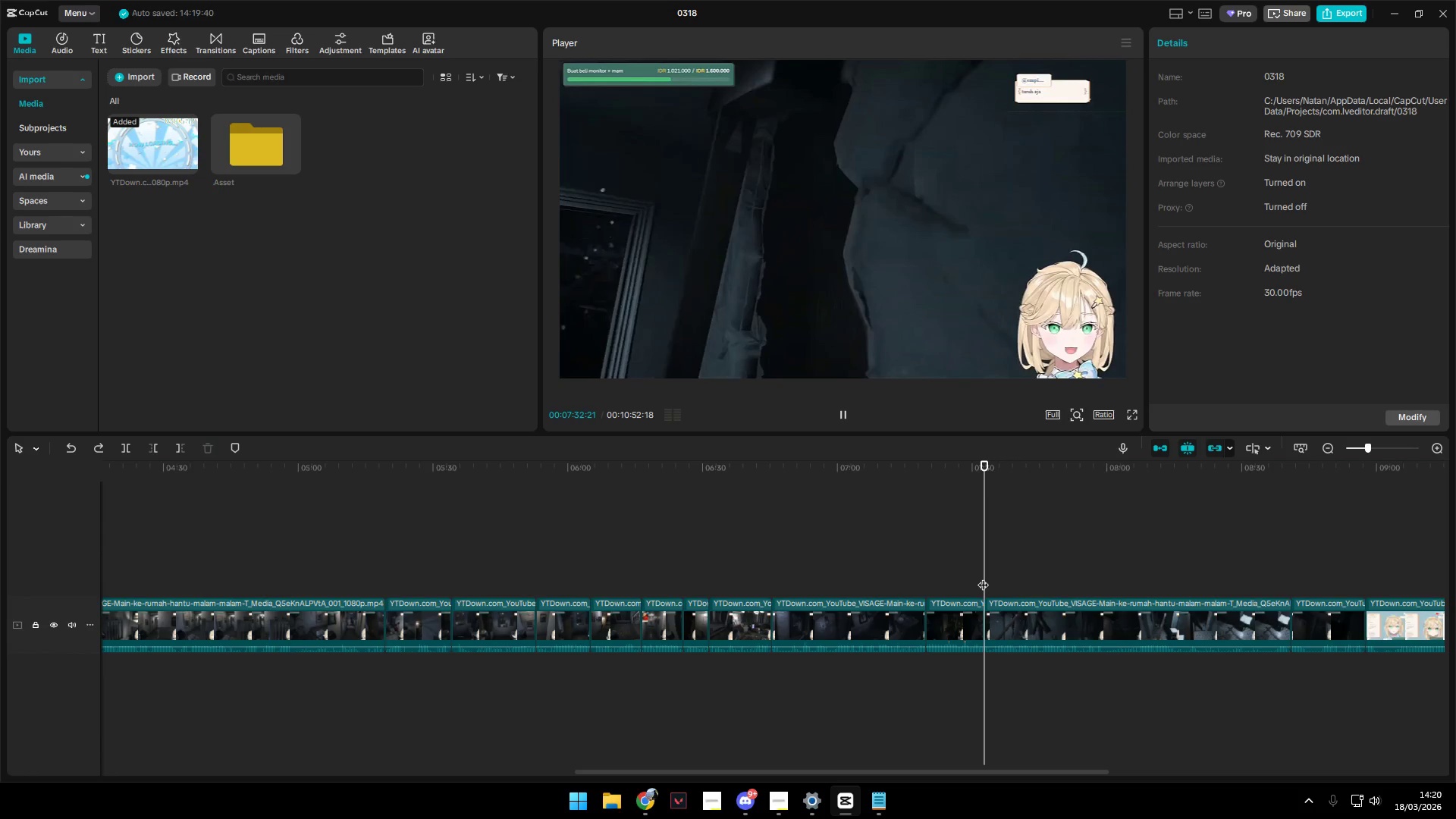 
key(Space)
 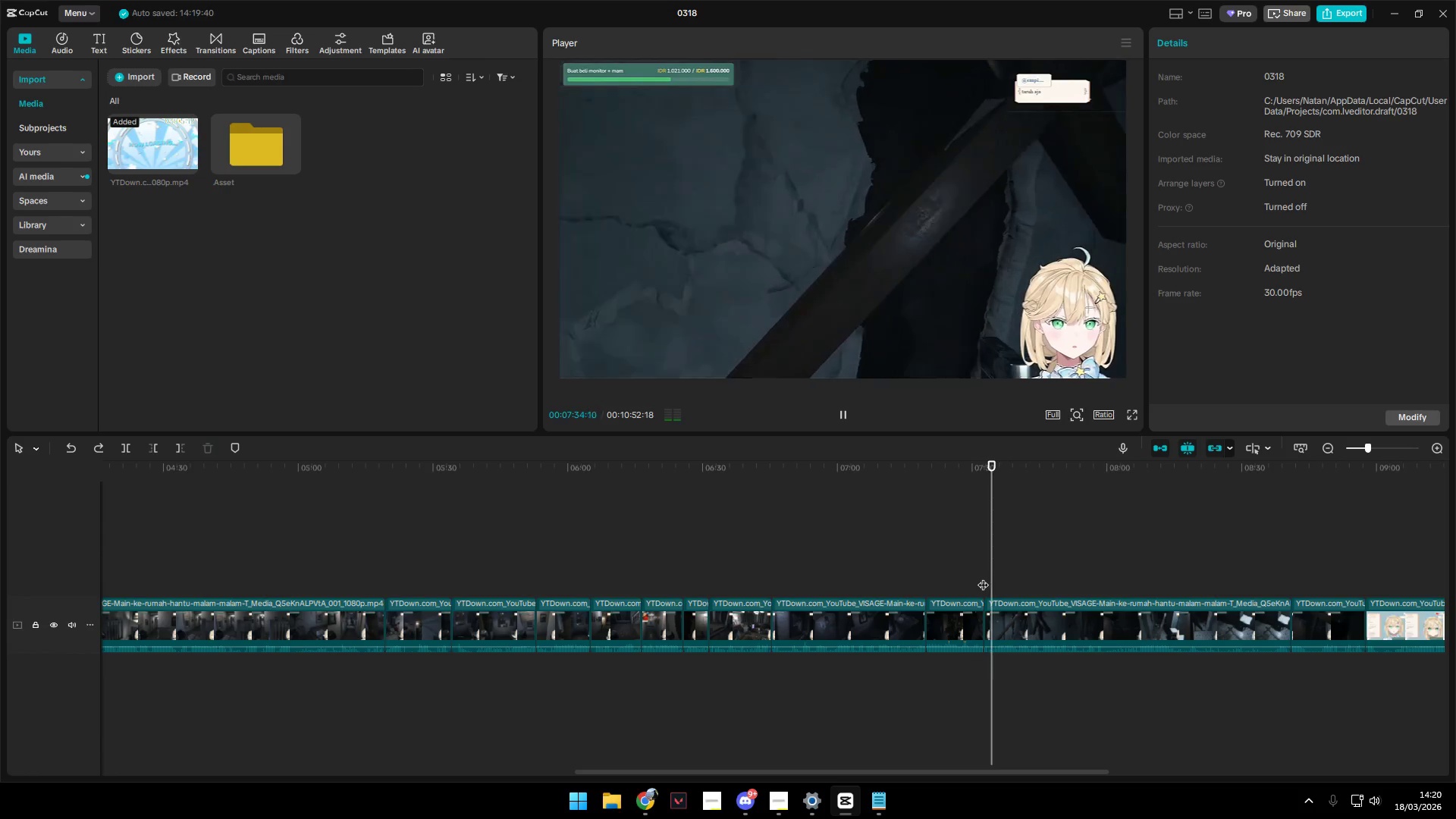 
key(Space)
 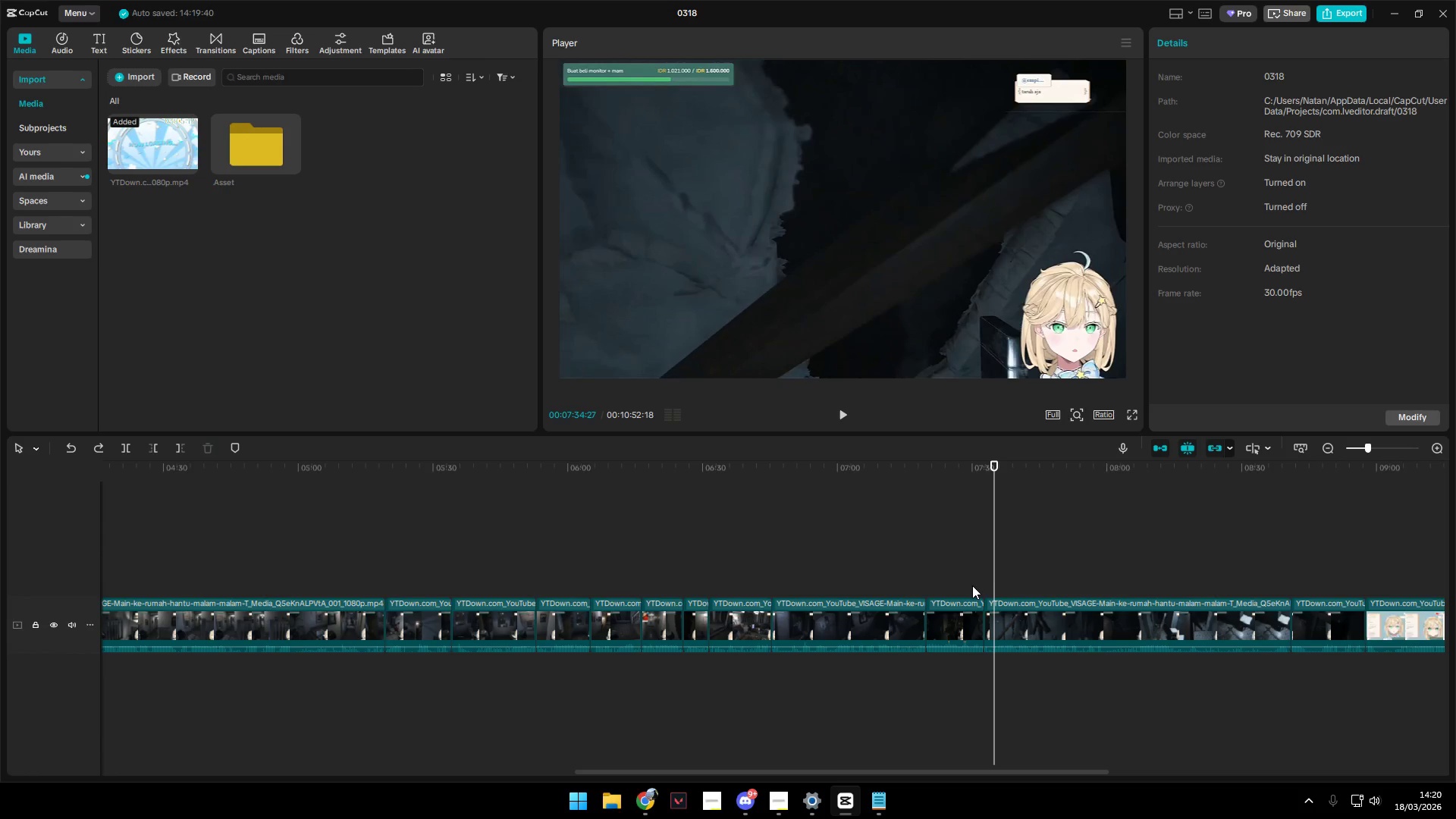 
hold_key(key=ControlLeft, duration=1.03)
 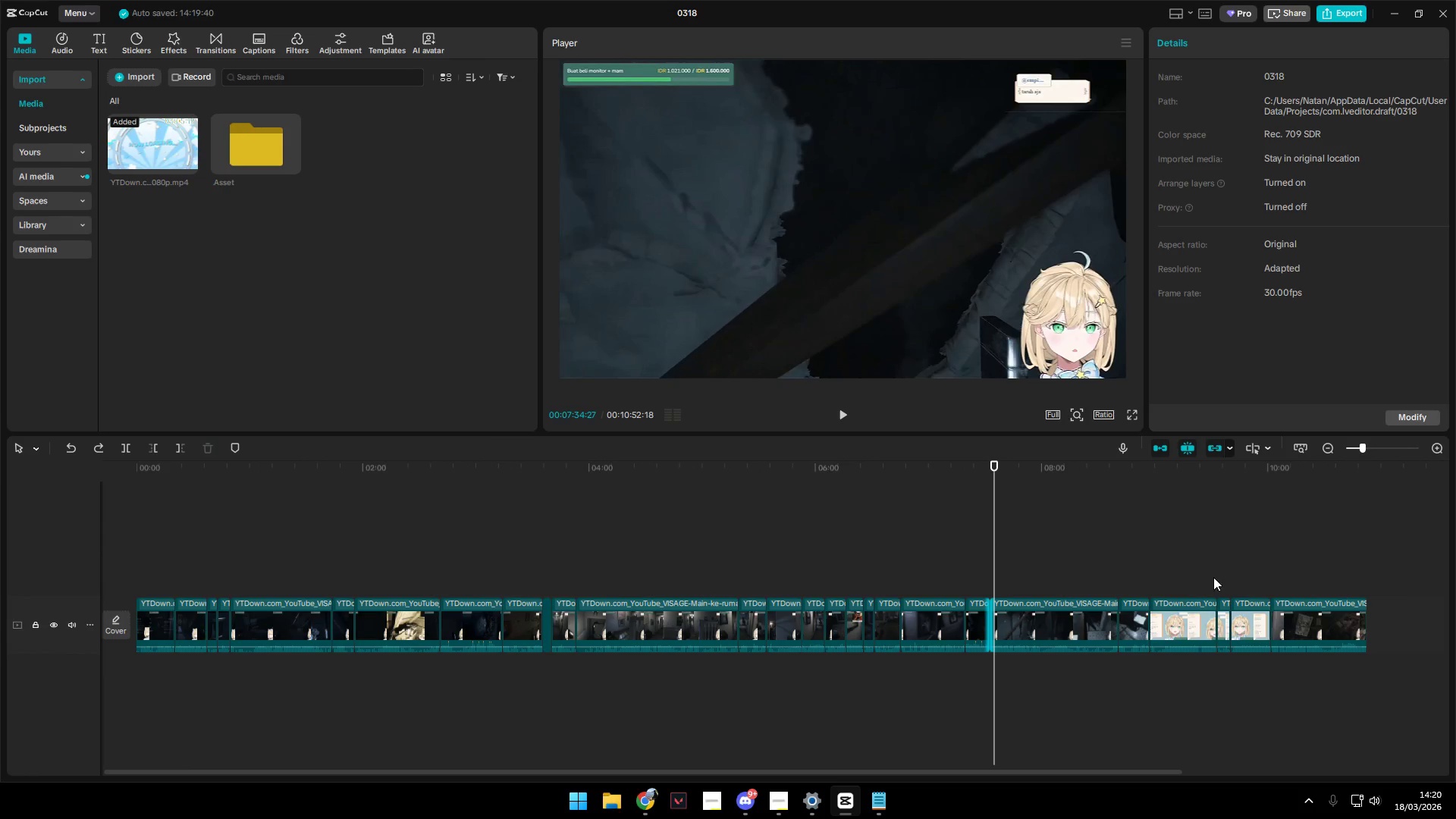 
hold_key(key=ControlLeft, duration=6.36)
 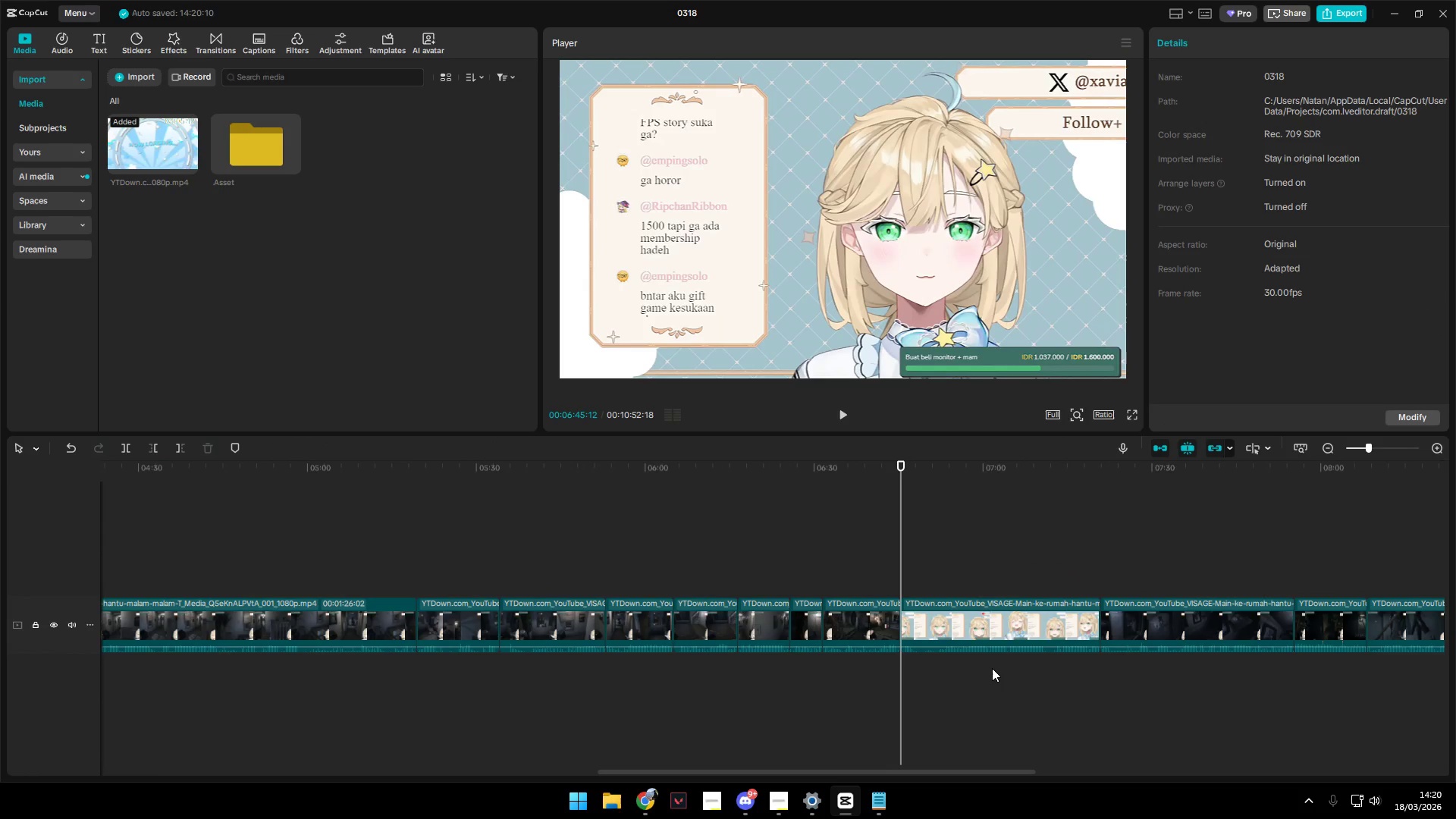 
scroll: coordinate [906, 620], scroll_direction: down, amount: 8.0
 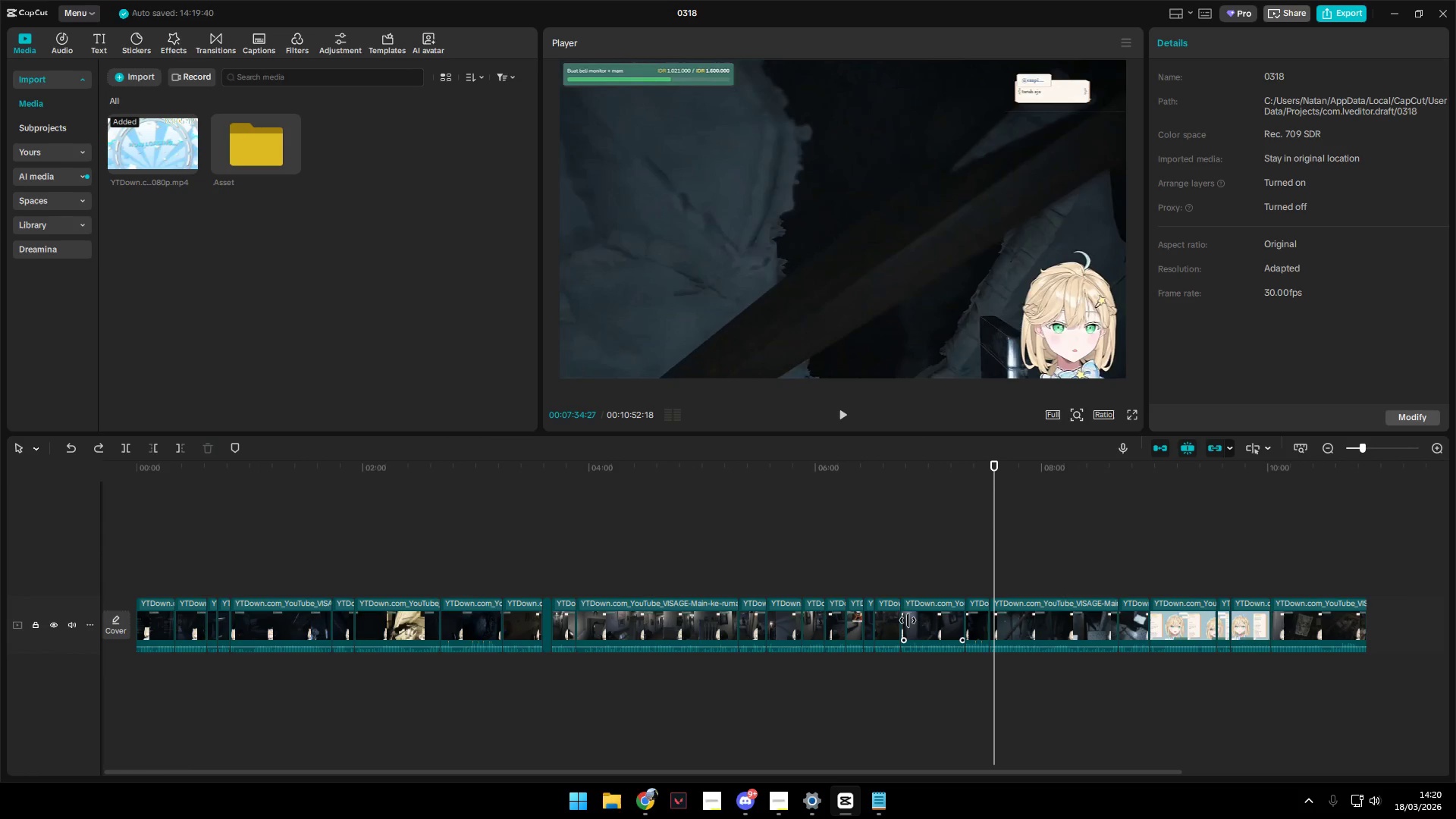 
left_click([1236, 570])
 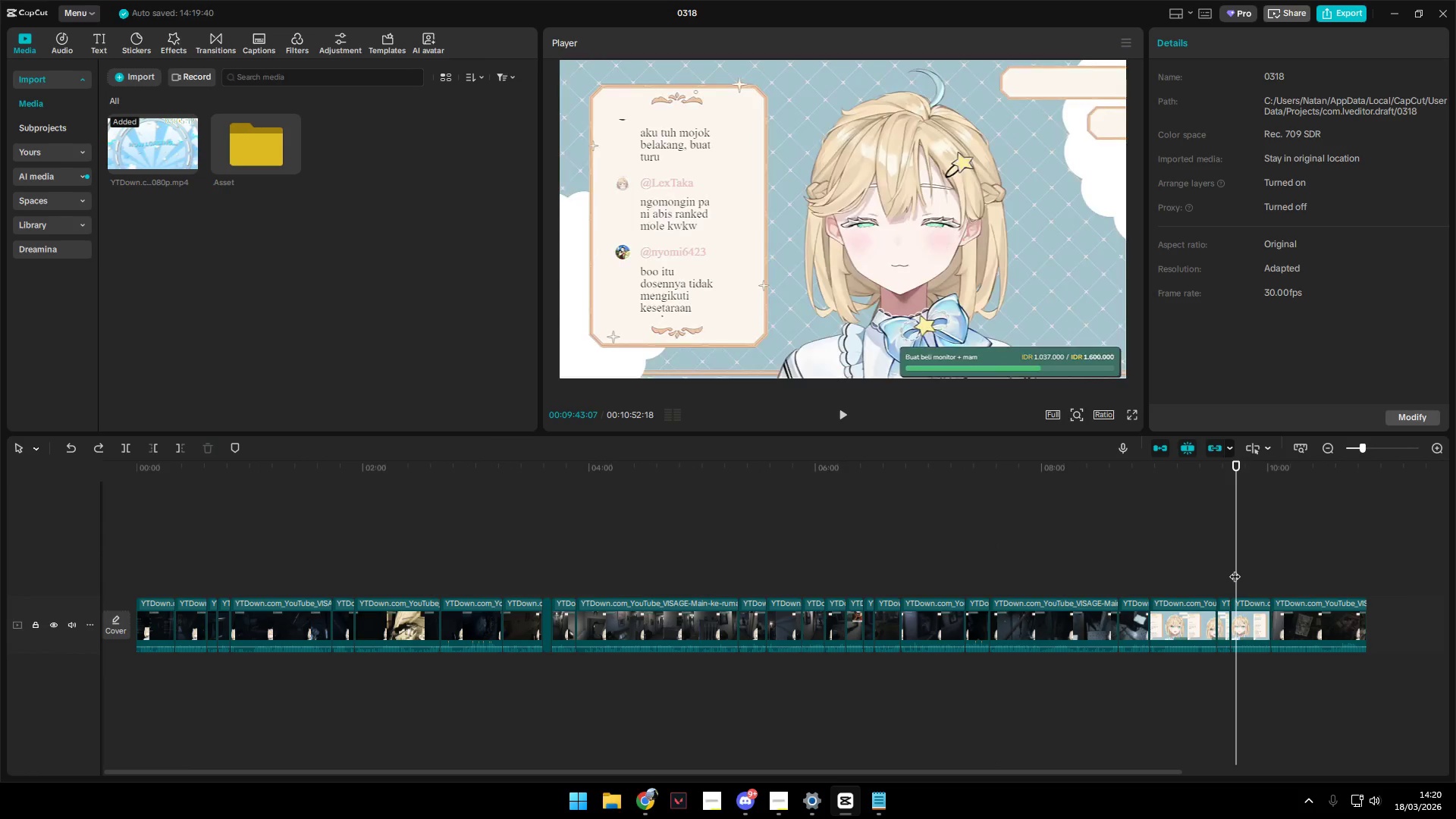 
key(Space)
 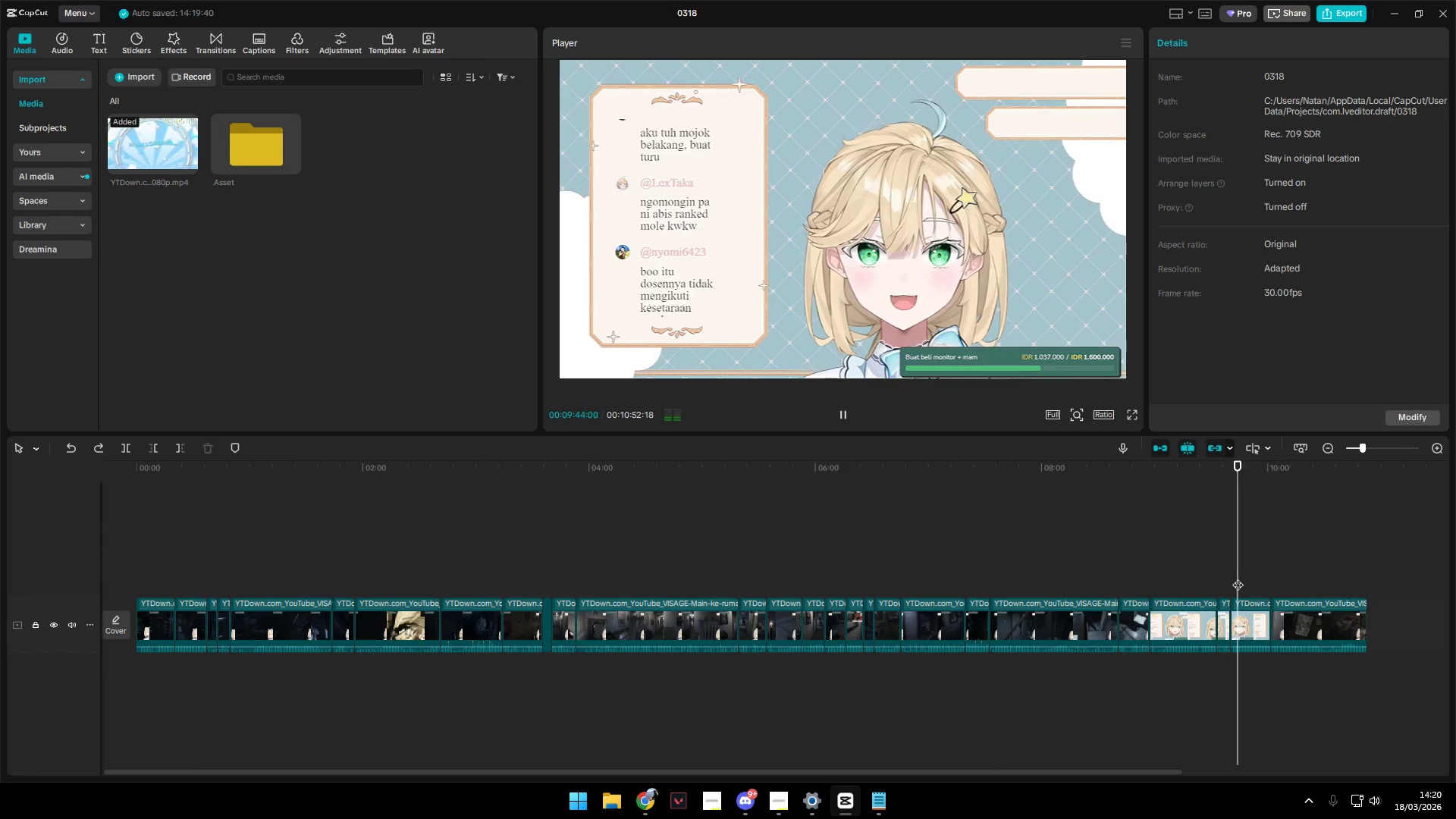 
left_click([1186, 573])
 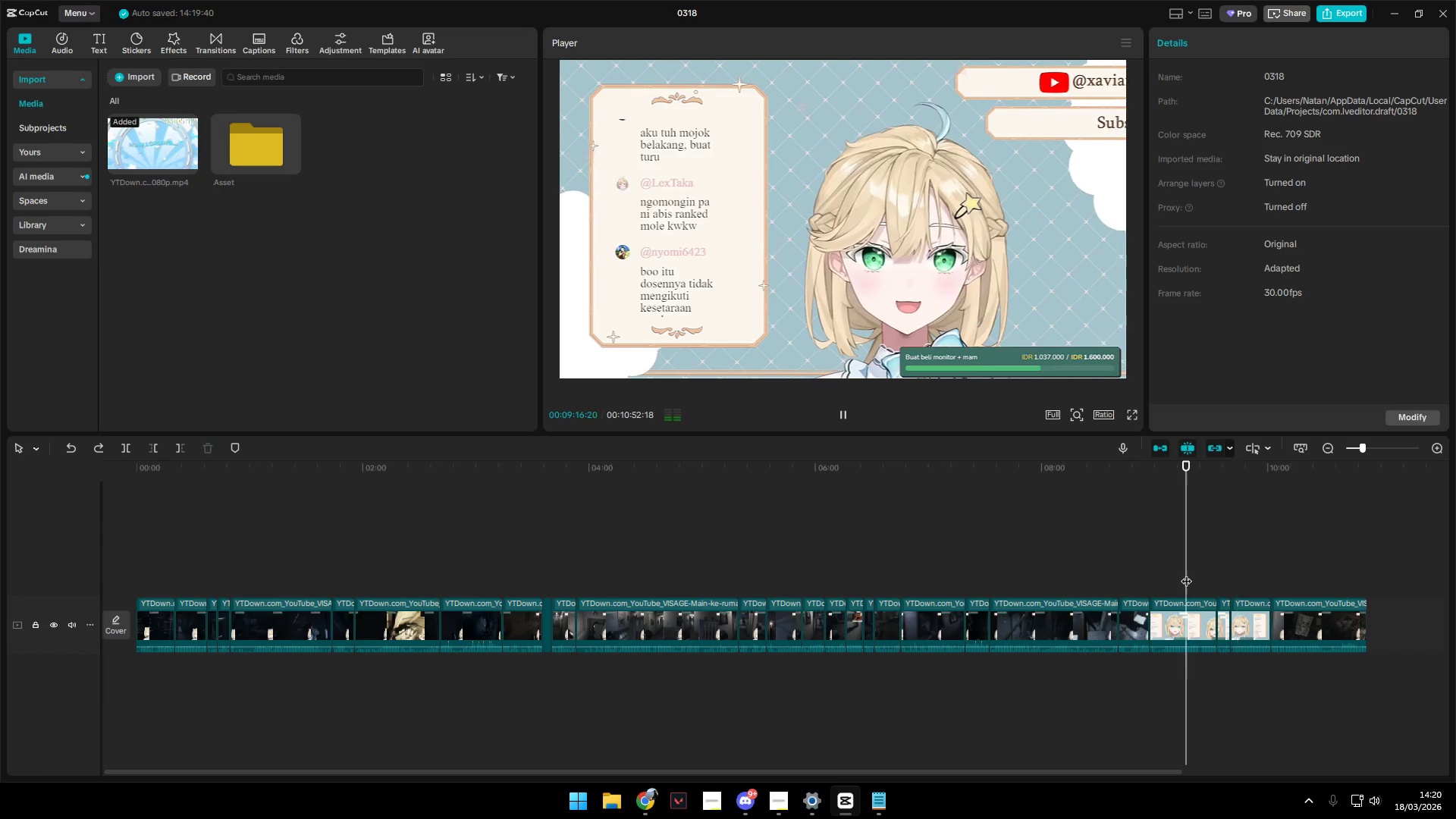 
key(Space)
 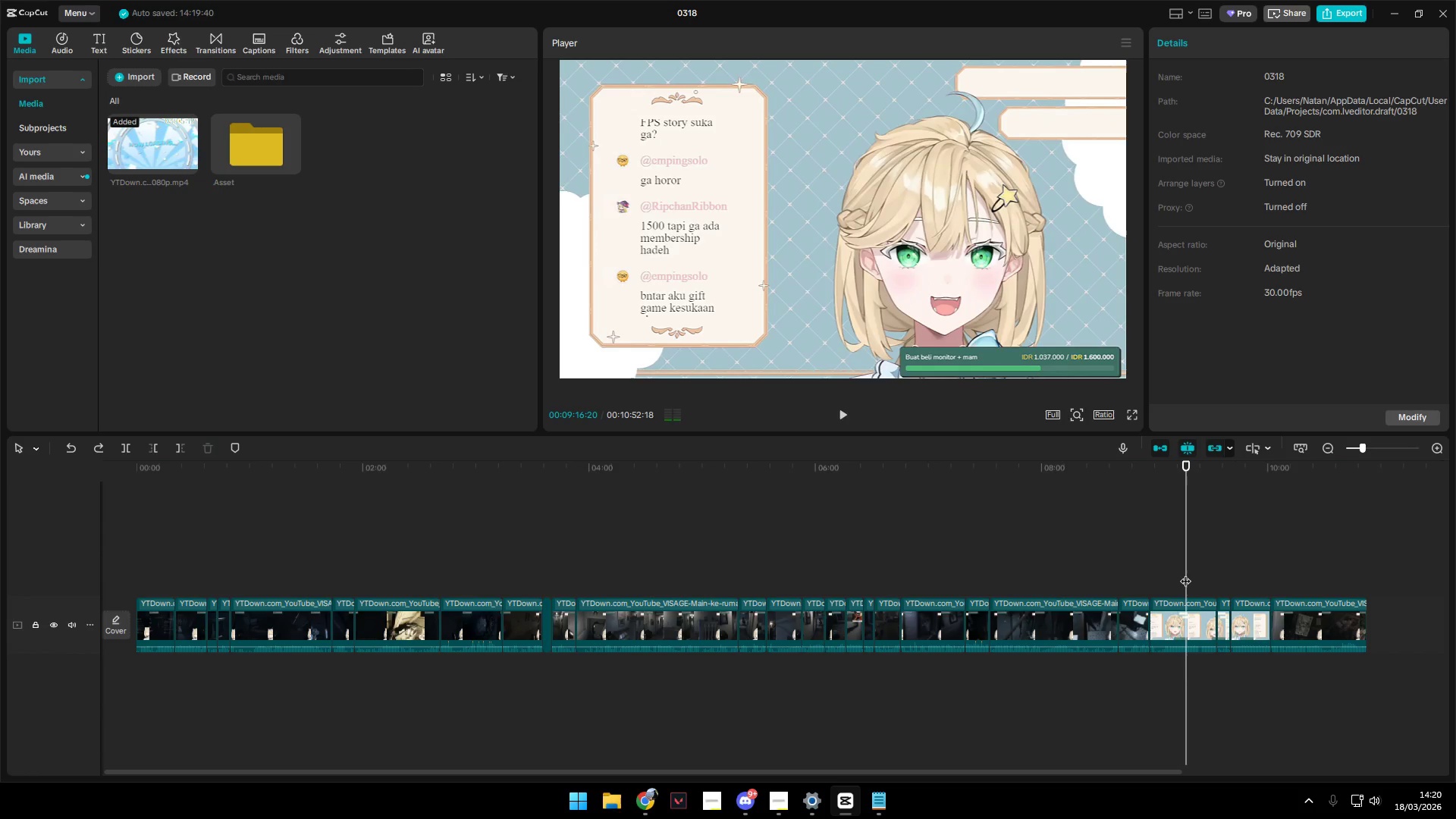 
key(Space)
 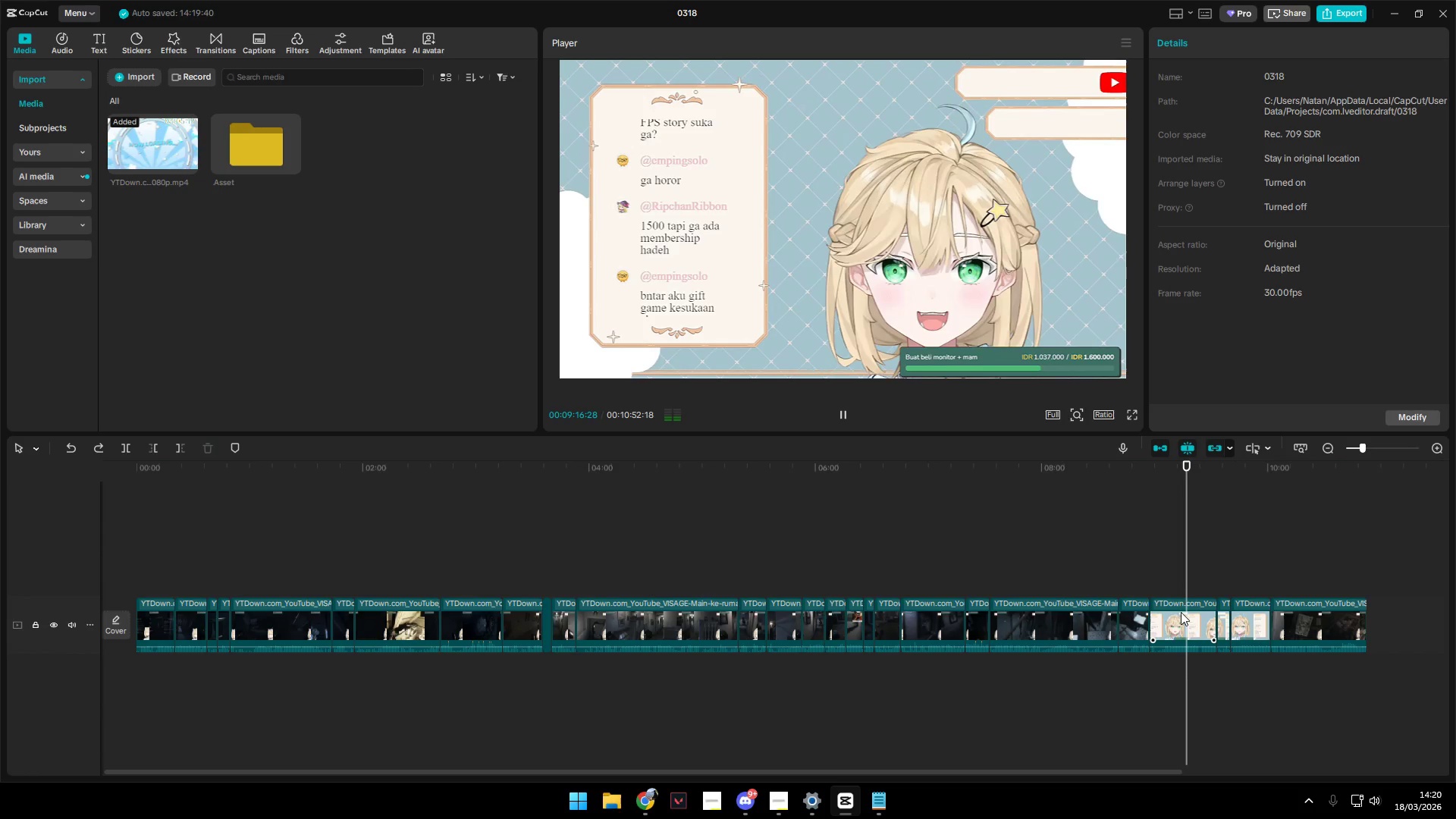 
key(Space)
 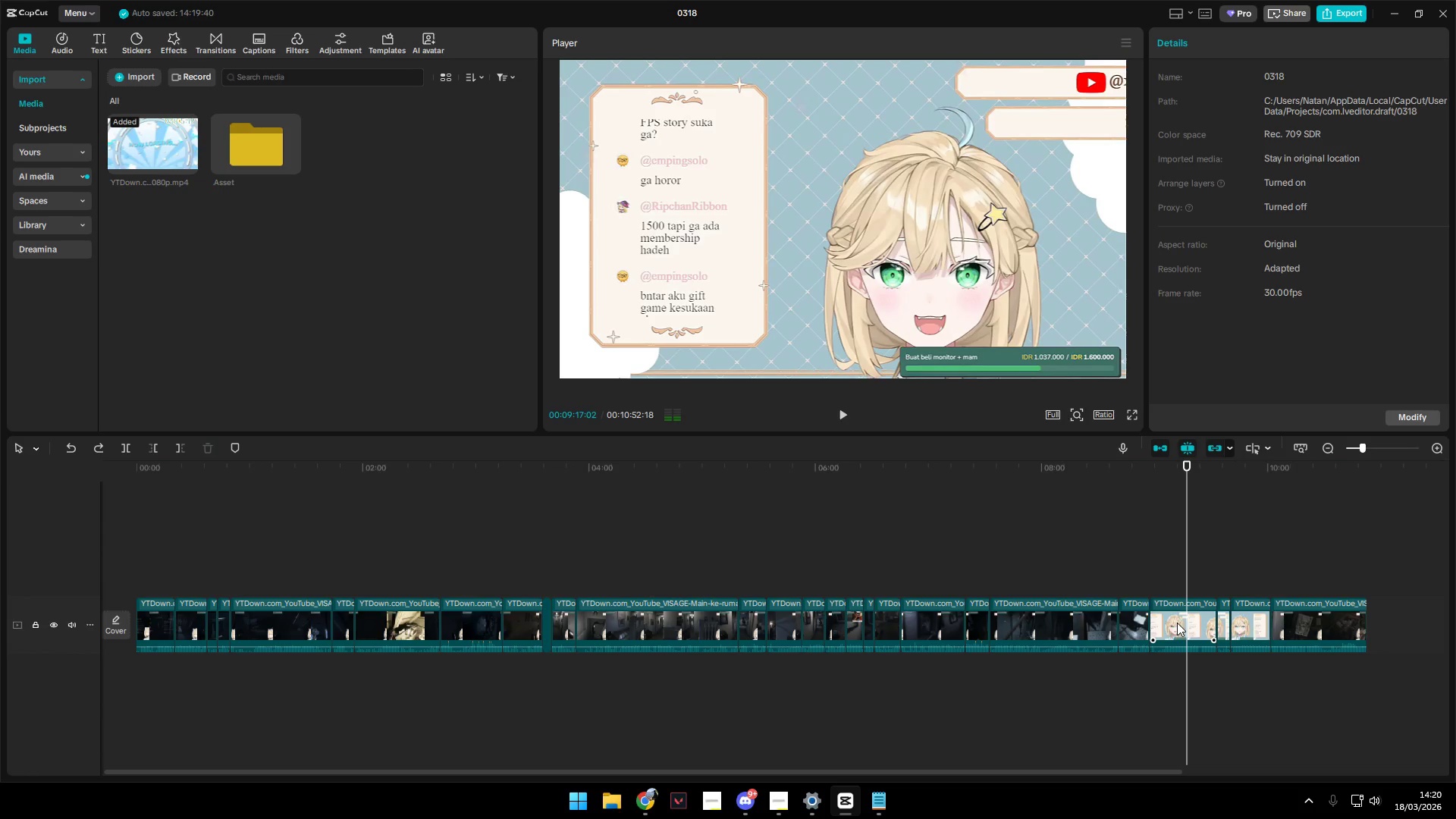 
left_click_drag(start_coordinate=[1178, 623], to_coordinate=[914, 615])
 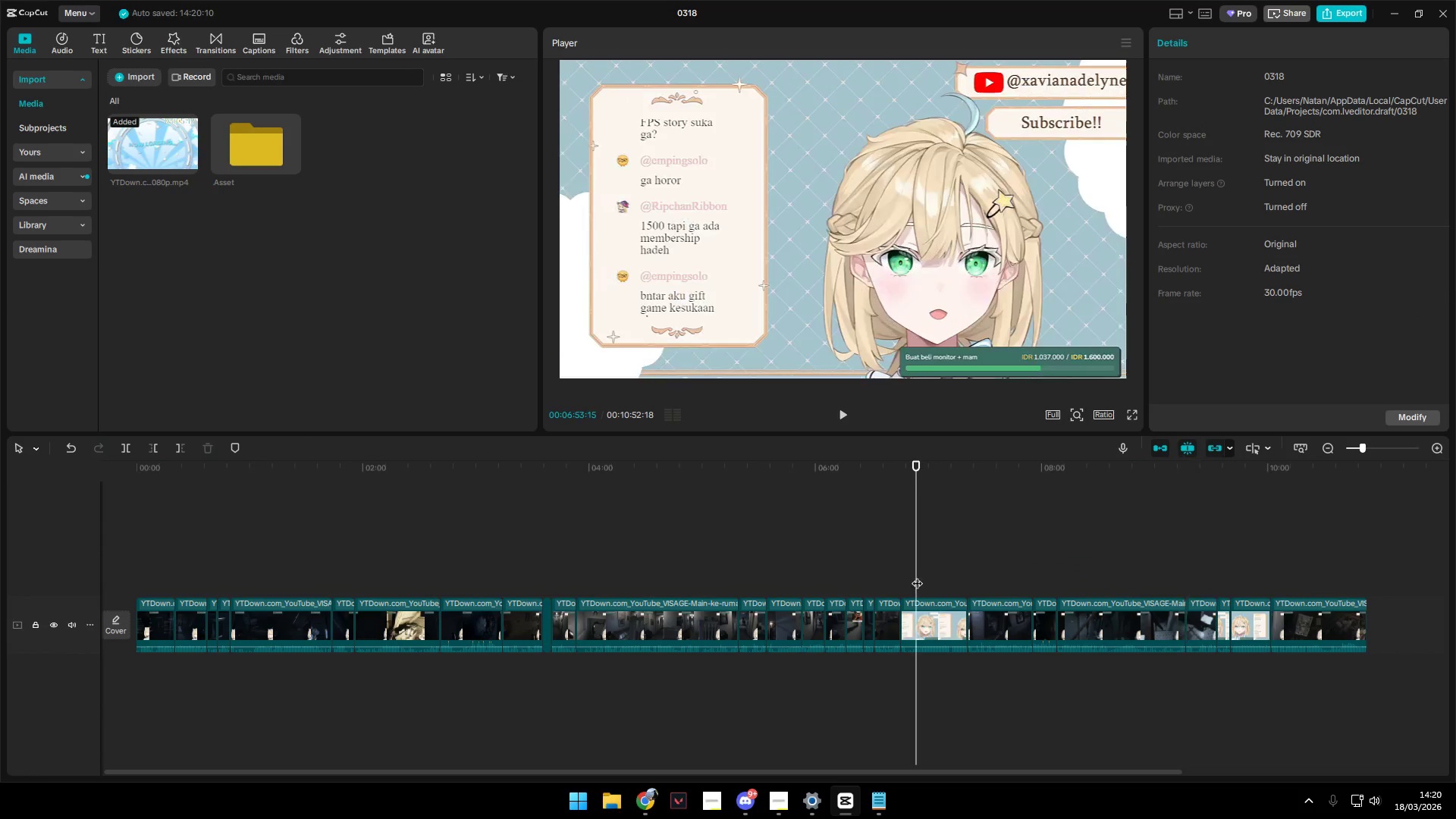 
double_click([907, 575])
 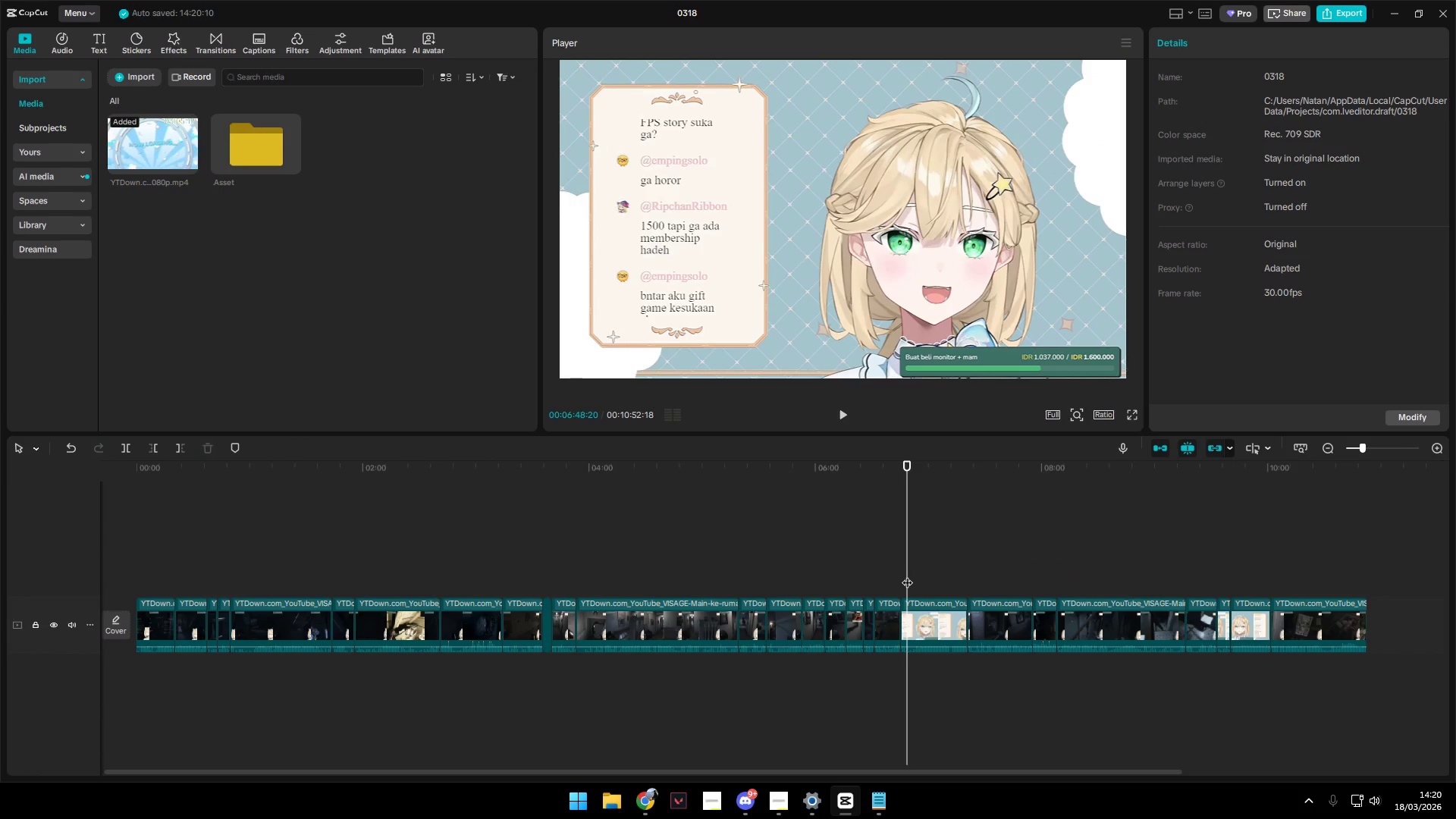 
left_click_drag(start_coordinate=[907, 575], to_coordinate=[903, 575])
 